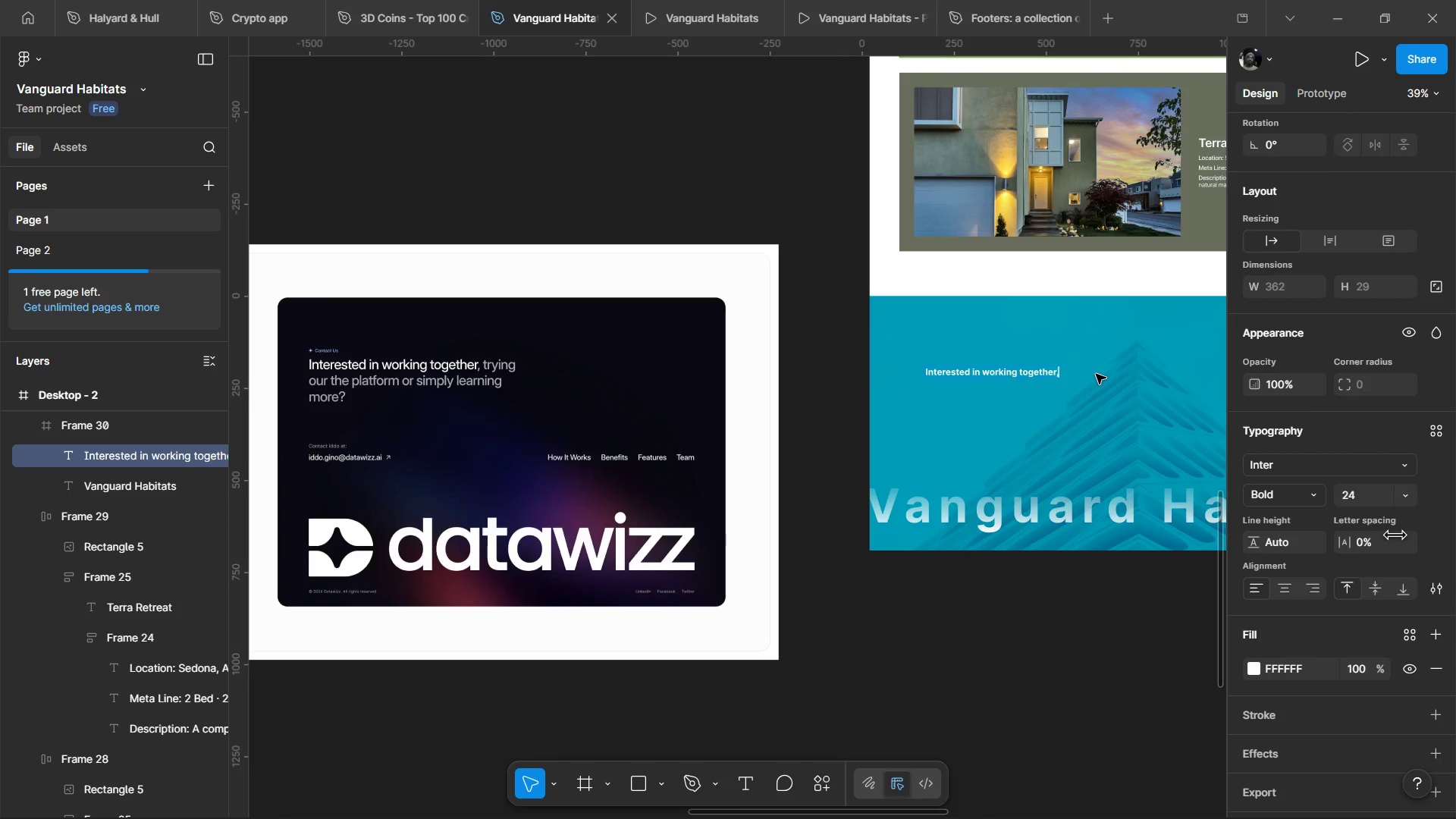 
key(ArrowRight)
 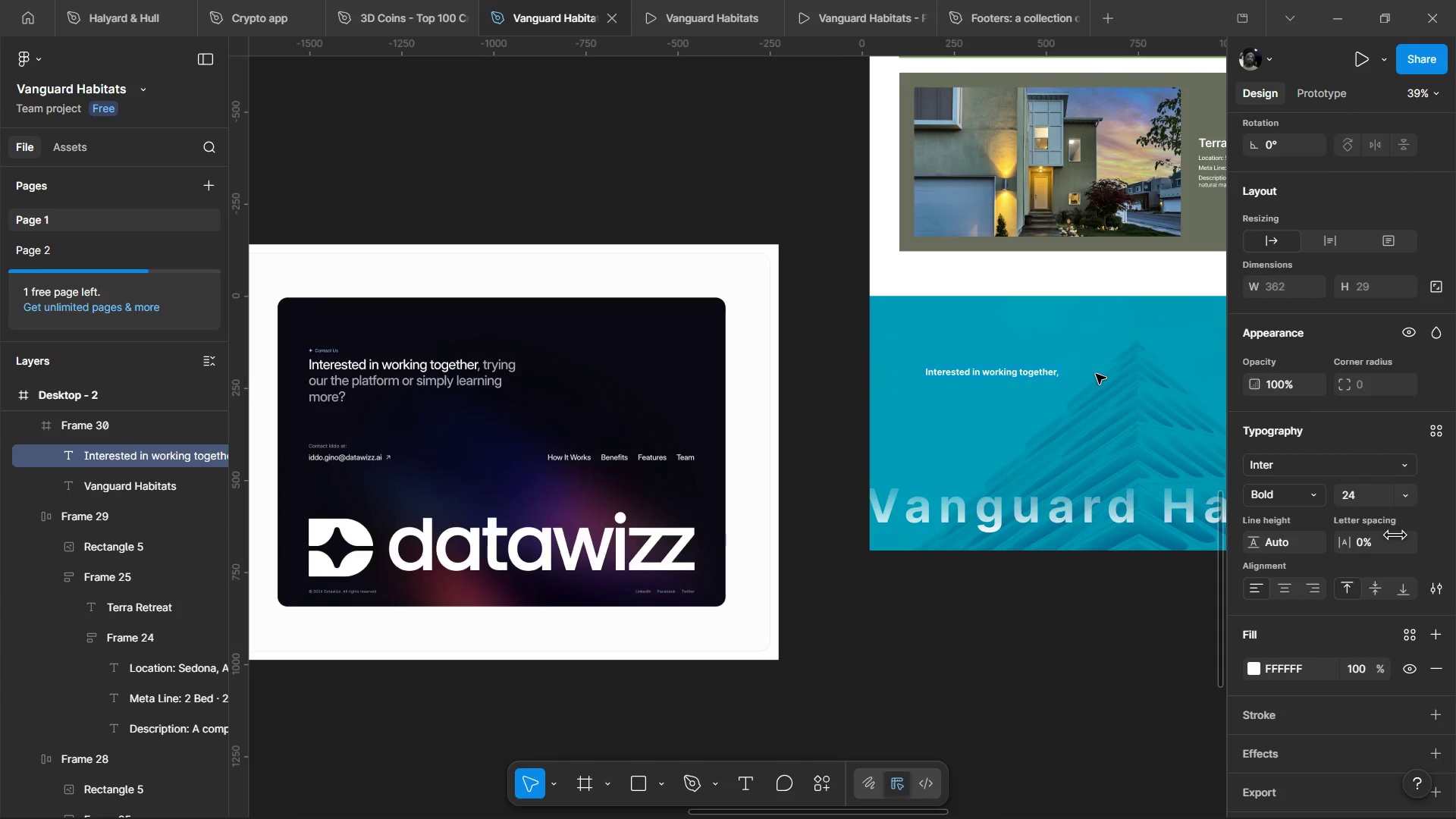 
type( trying our )
 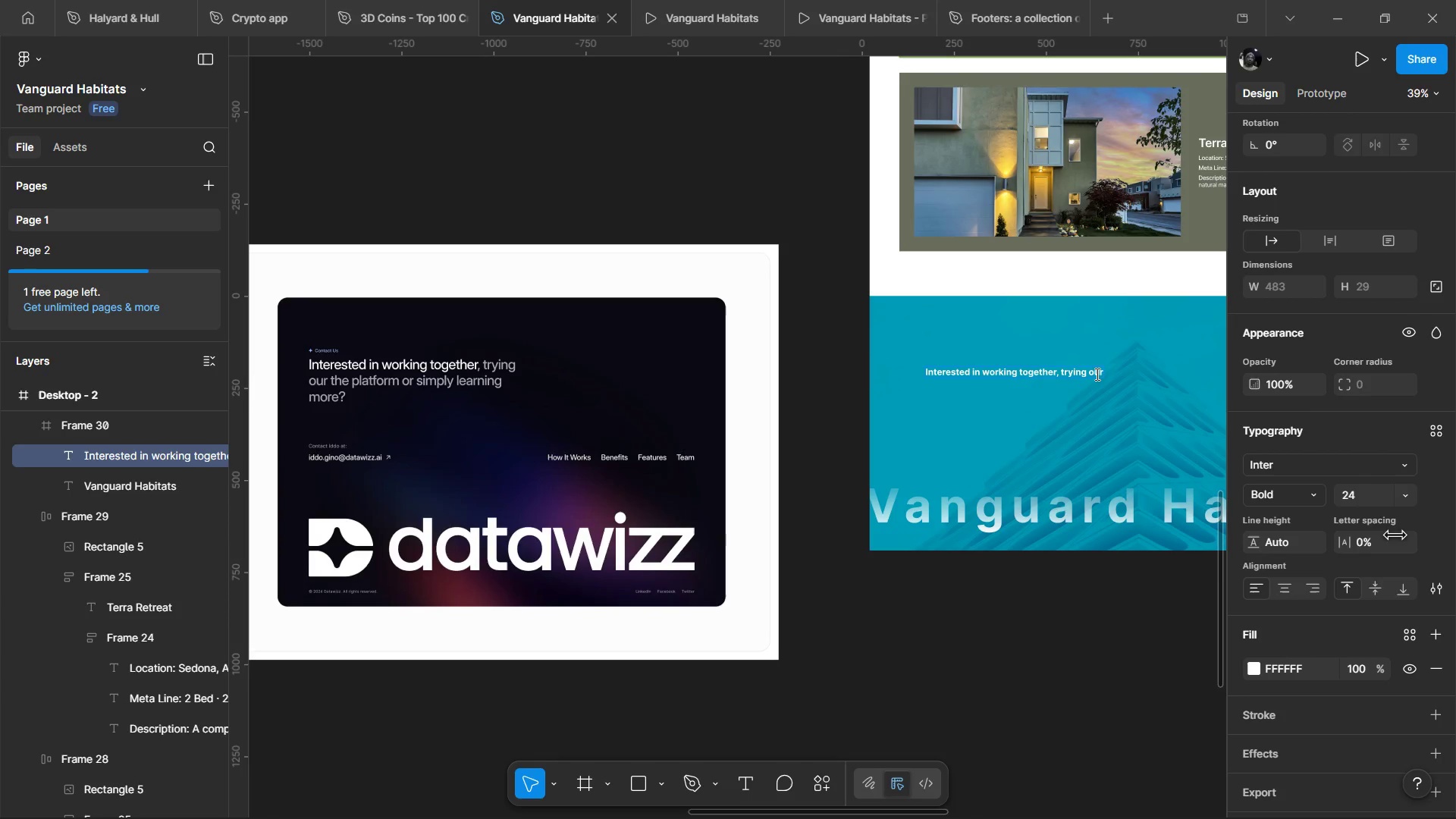 
key(Backspace)
key(Backspace)
key(Backspace)
key(Backspace)
key(Backspace)
key(Backspace)
key(Backspace)
key(Backspace)
key(Backspace)
key(Backspace)
type(let us bring your dream building to life)
 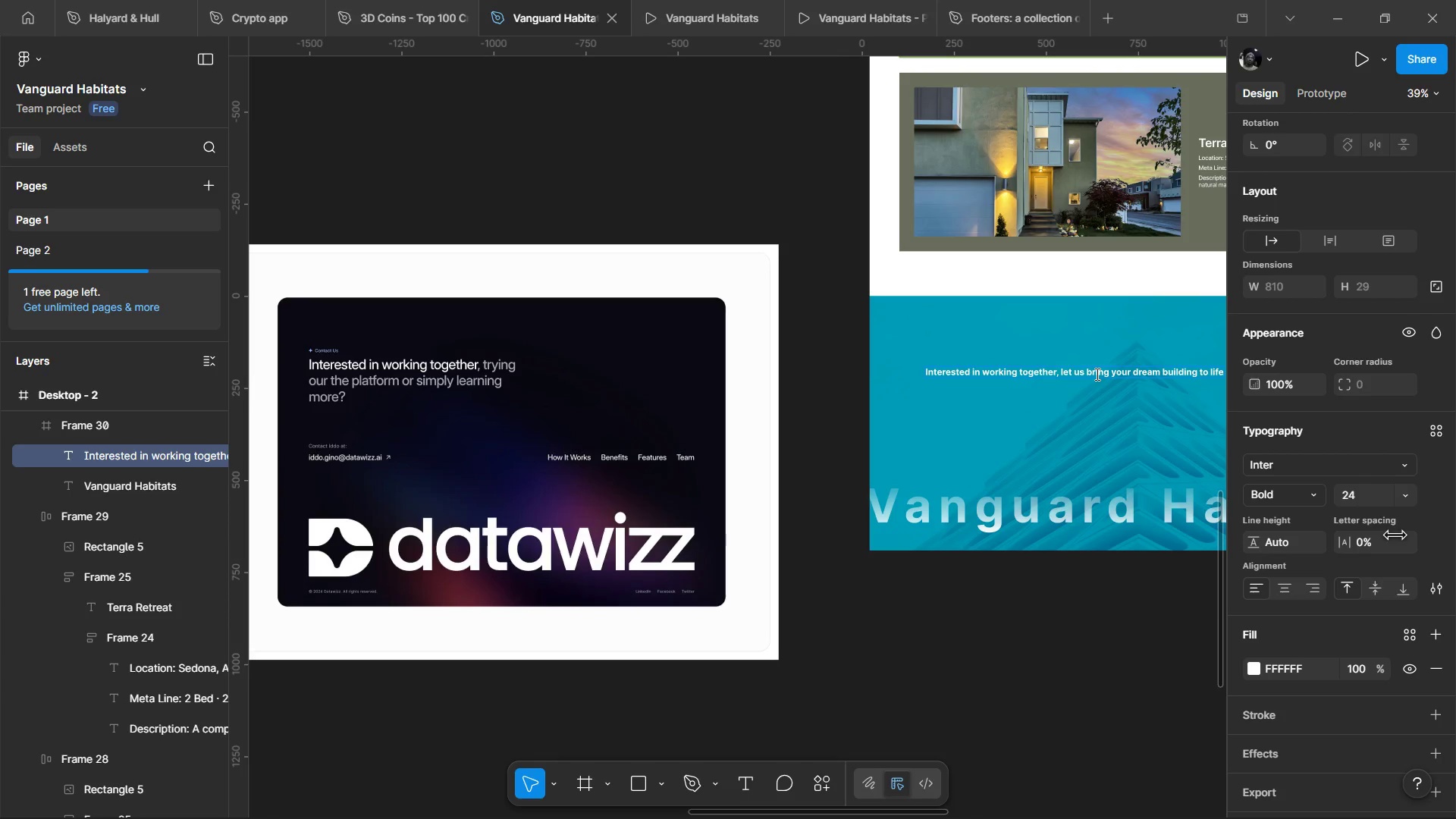 
wait(5.97)
 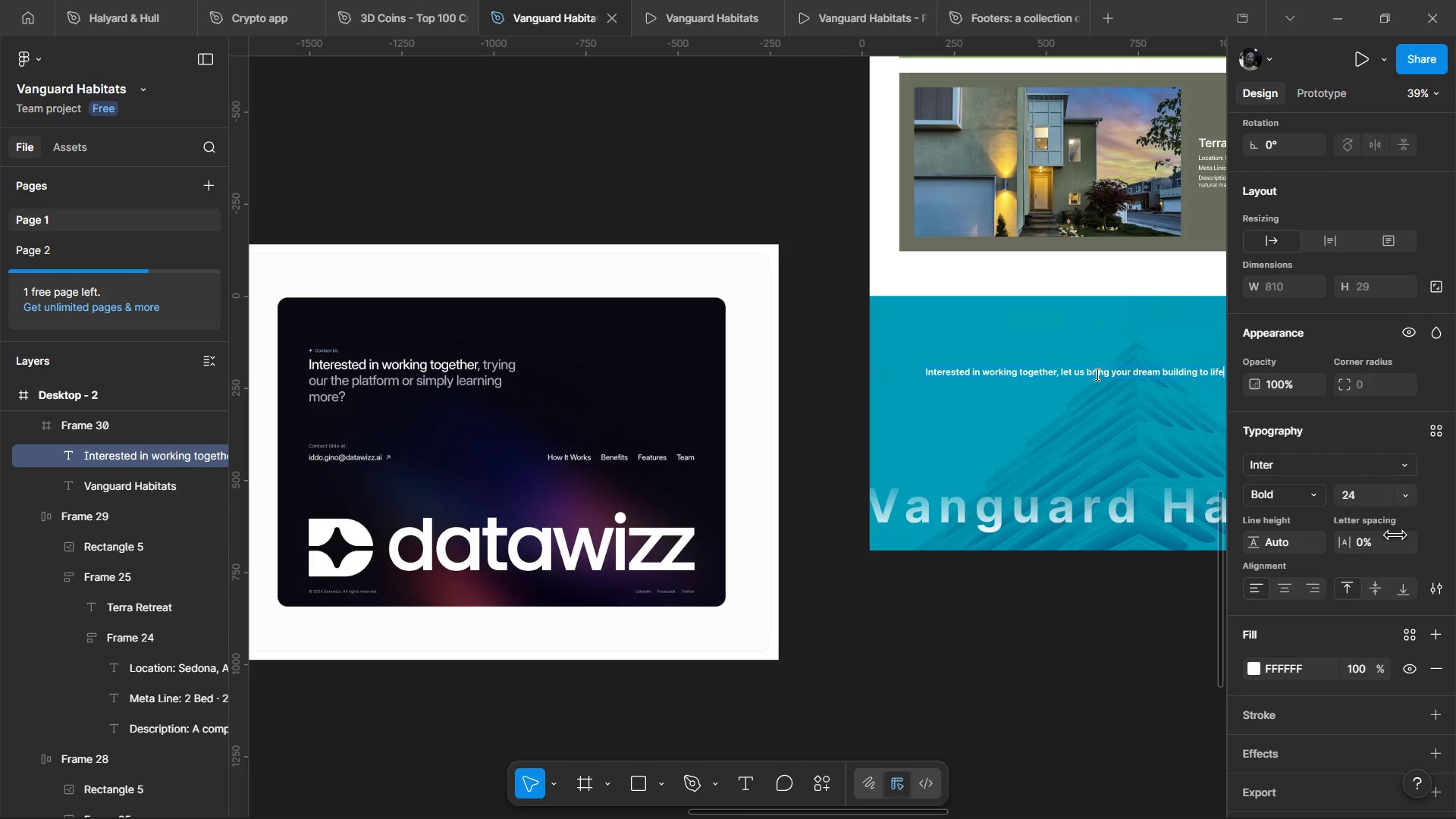 
hold_key(key=ControlLeft, duration=0.5)
scroll: coordinate [1053, 626], scroll_direction: down, amount: 2.0
 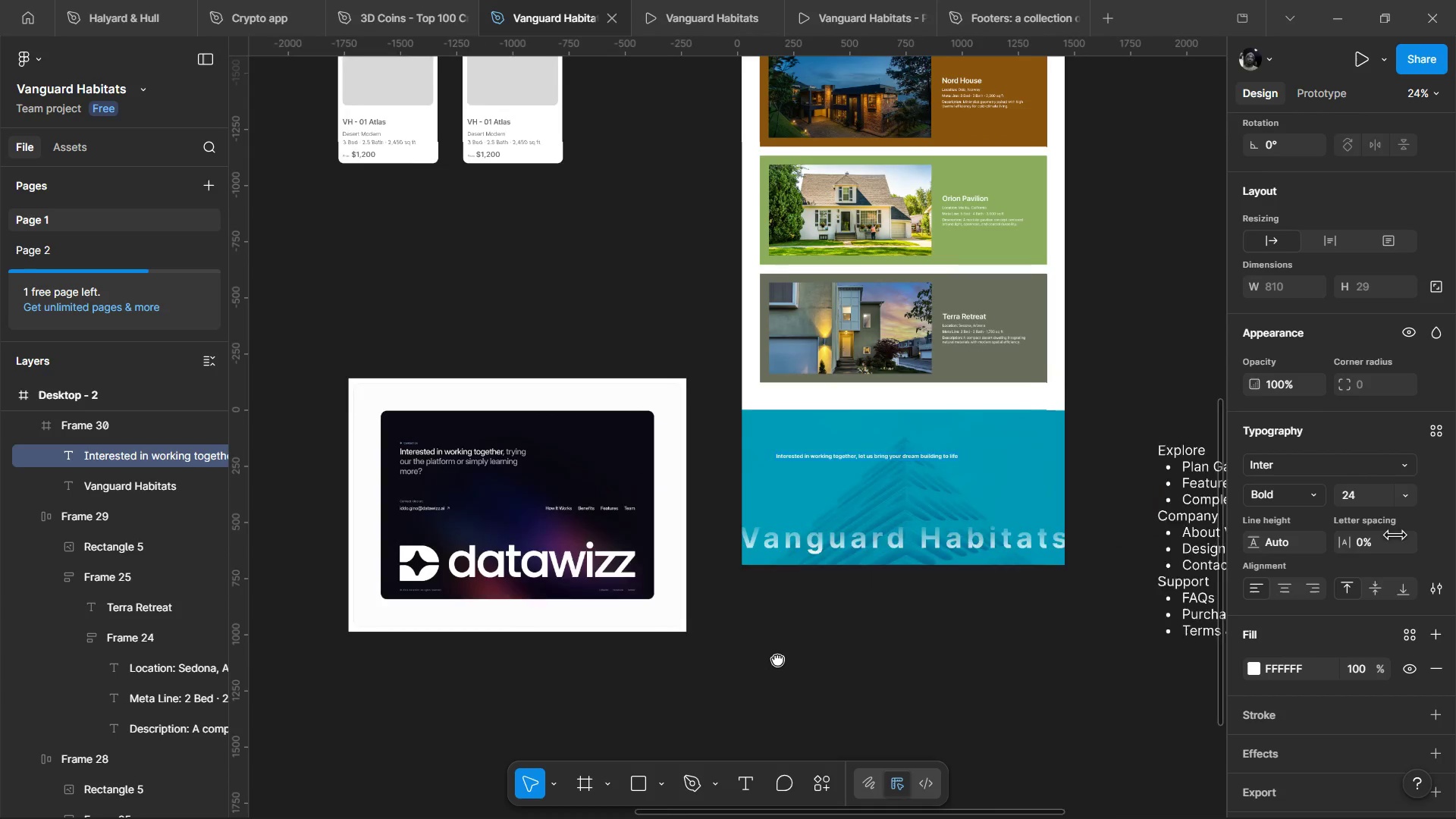 
hold_key(key=ControlLeft, duration=0.55)
 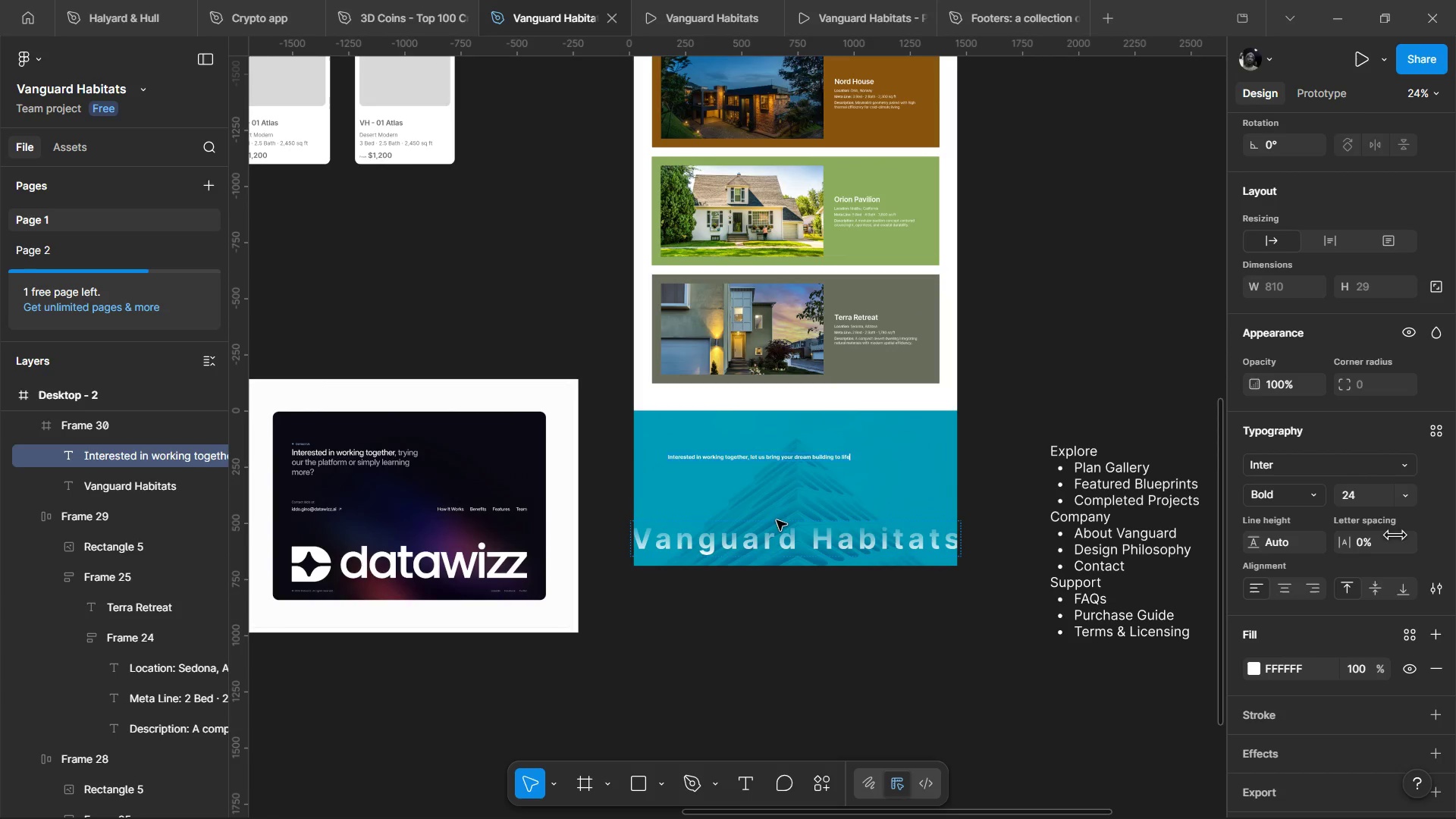 
hold_key(key=ControlLeft, duration=0.86)
scroll: coordinate [767, 468], scroll_direction: up, amount: 4.0
 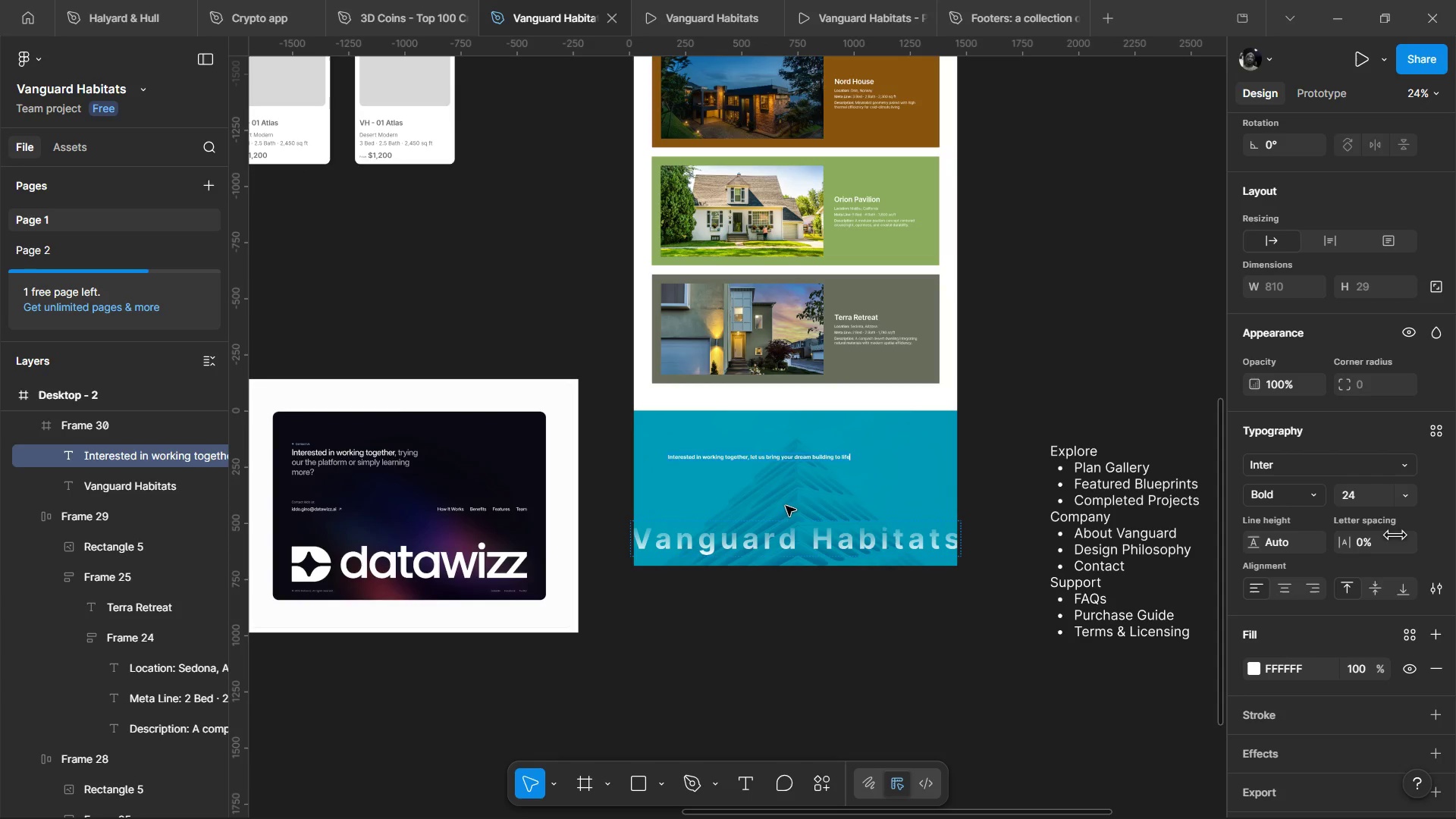 
hold_key(key=ControlLeft, duration=0.94)
scroll: coordinate [811, 463], scroll_direction: up, amount: 3.0
 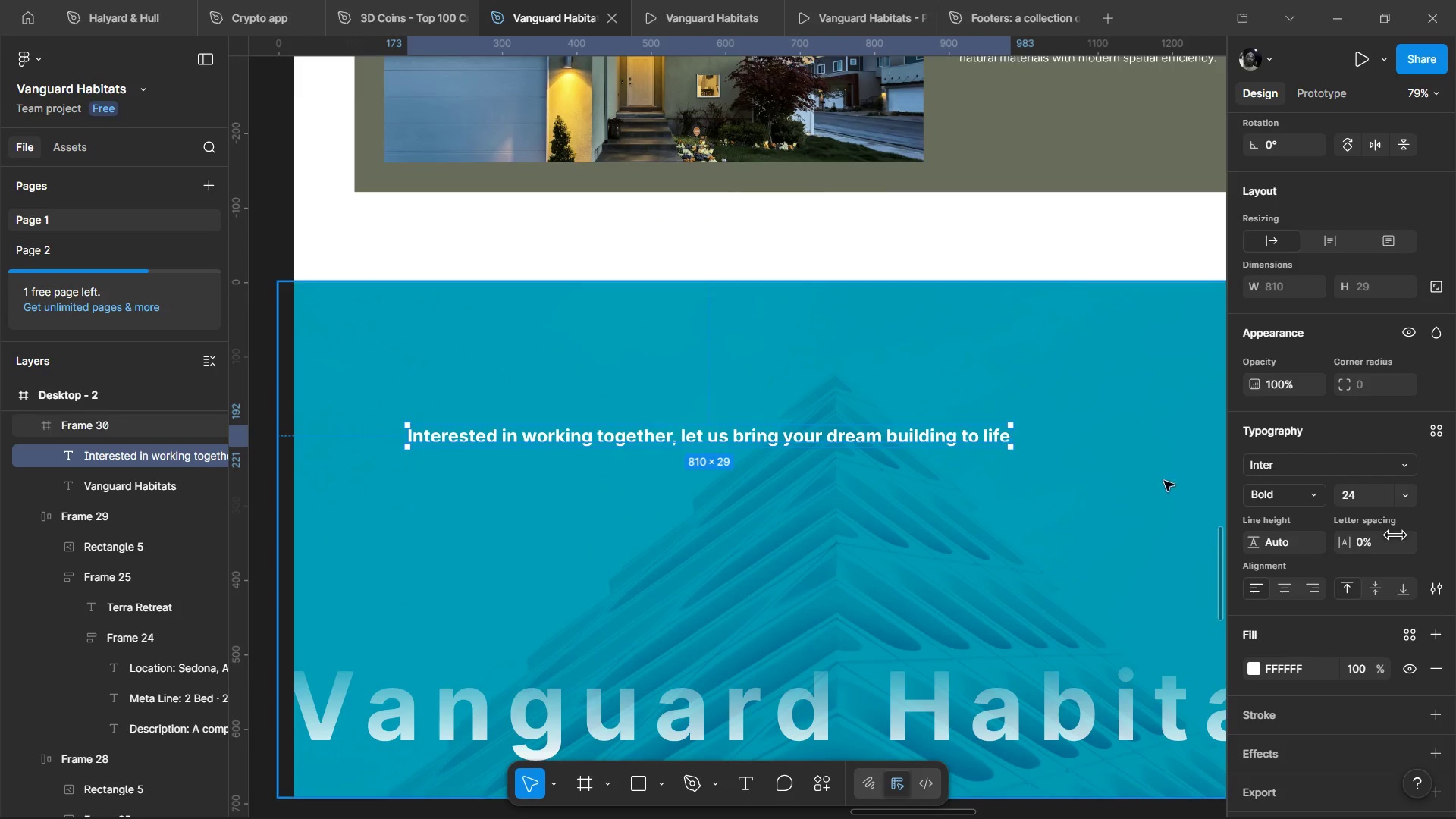 
left_click([1301, 495])
 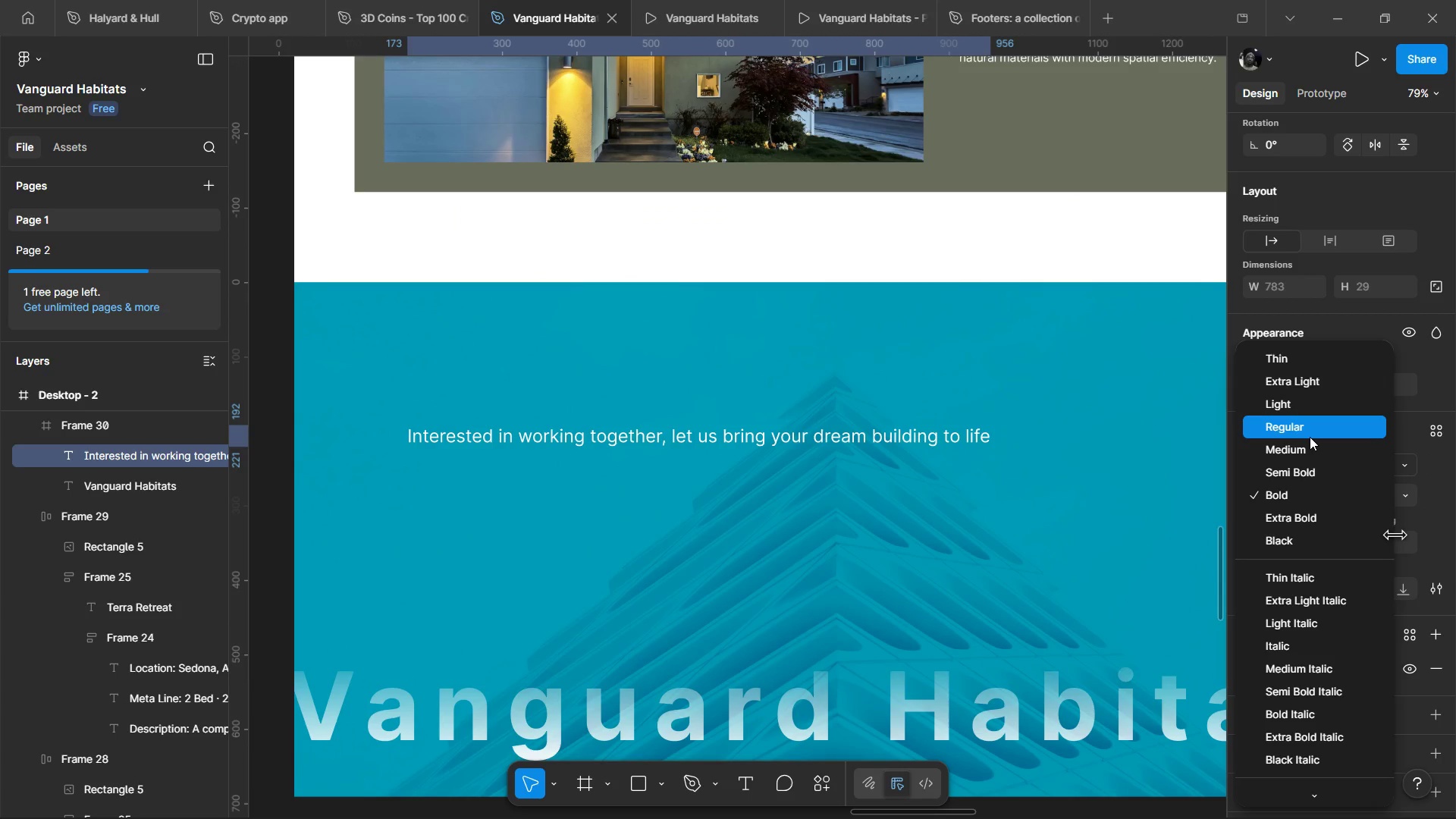 
left_click([1310, 437])
 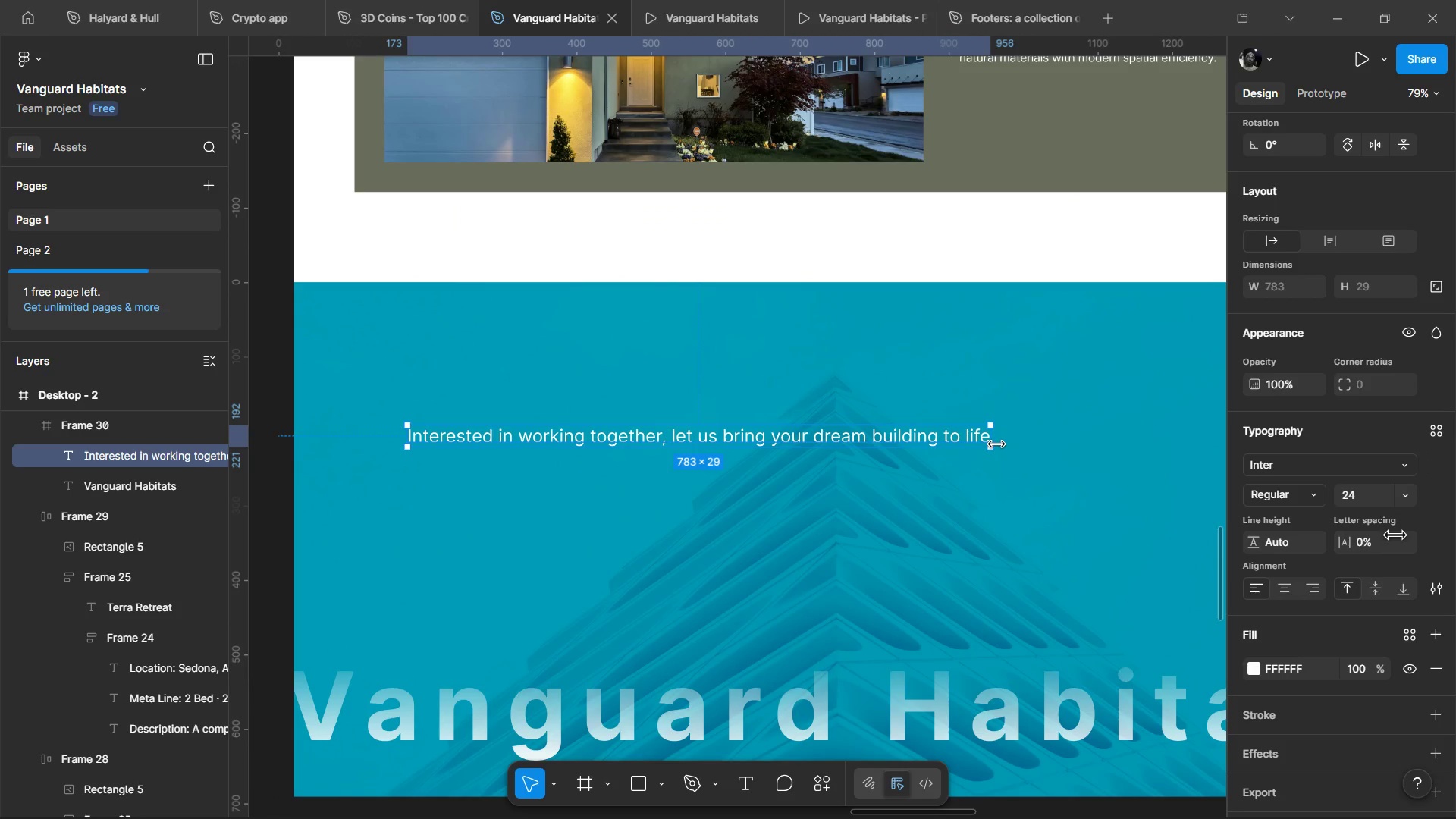 
left_click([1279, 500])
 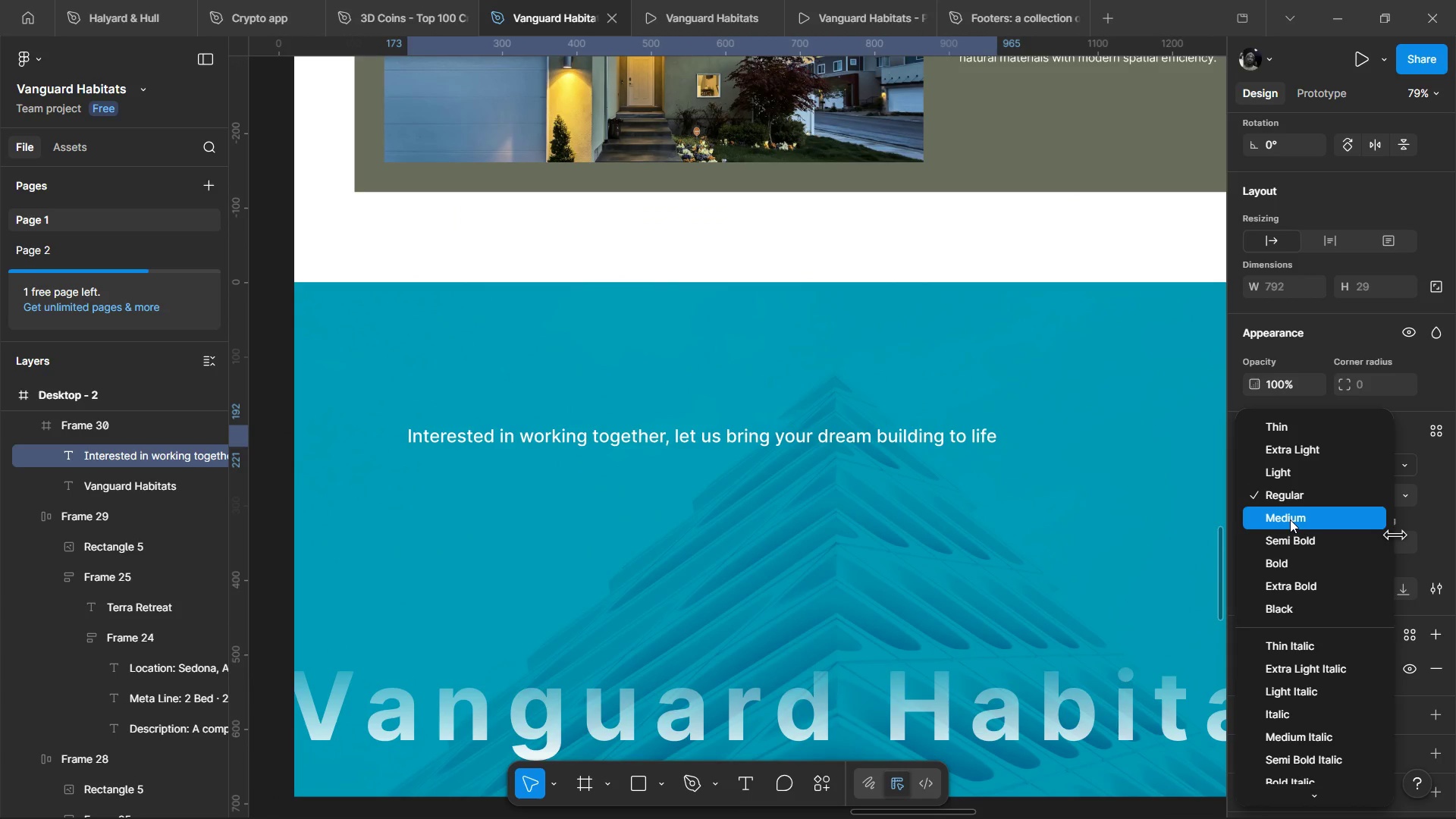 
left_click([1290, 519])
 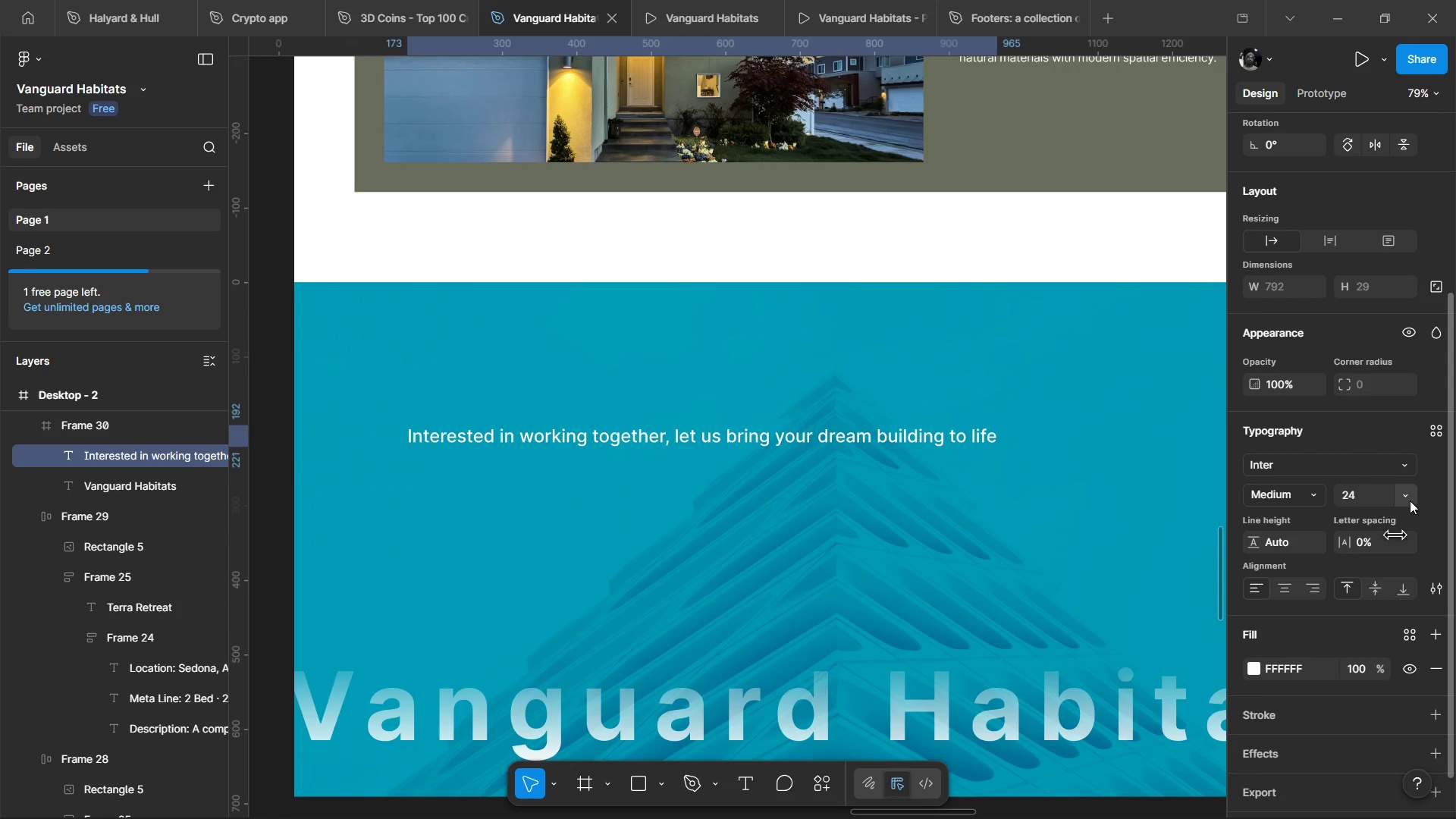 
left_click([1409, 499])
 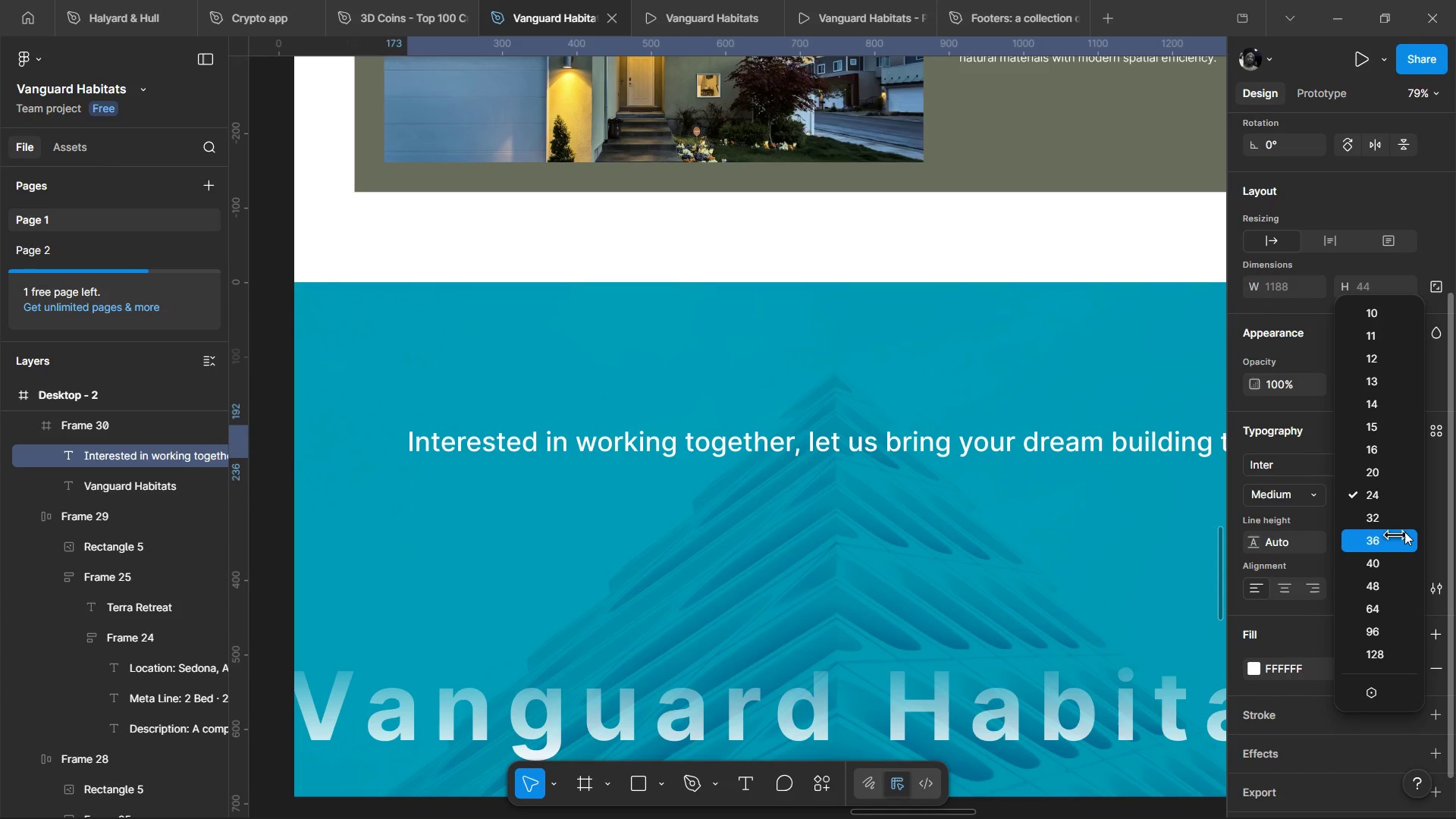 
left_click([1404, 532])
 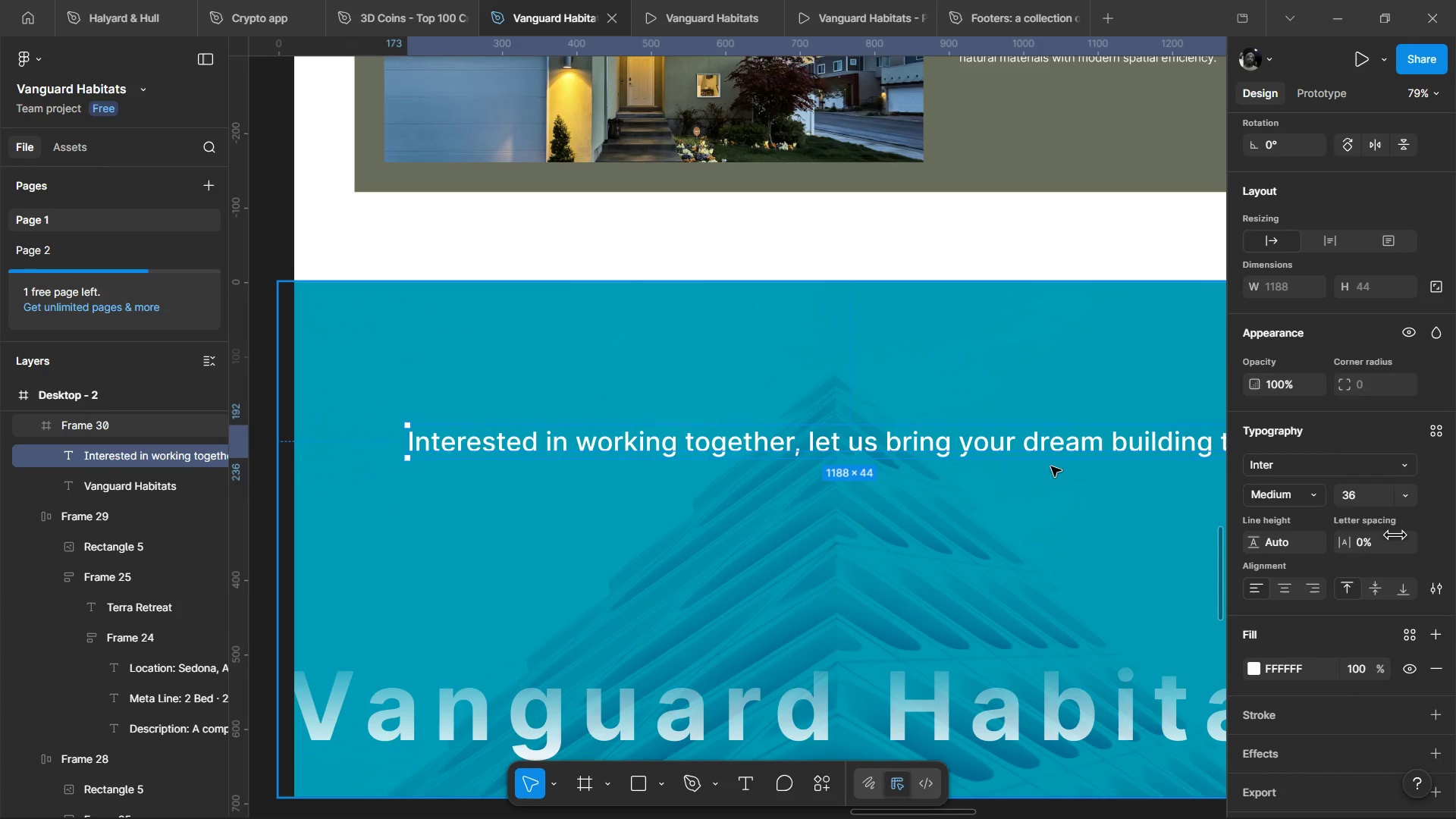 
hold_key(key=ControlLeft, duration=0.61)
scroll: coordinate [1051, 500], scroll_direction: down, amount: 2.0
 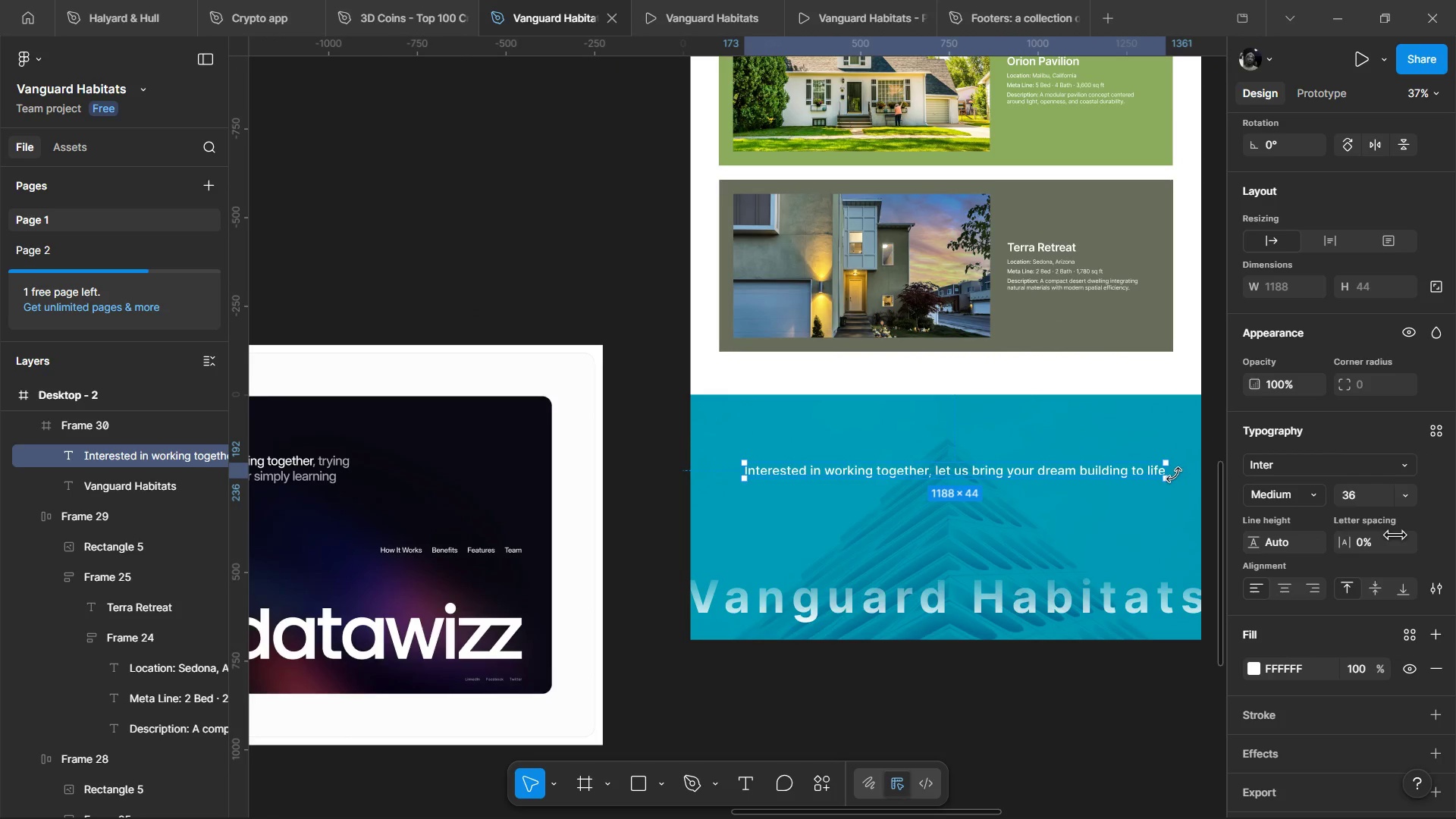 
left_click_drag(start_coordinate=[1172, 475], to_coordinate=[956, 474])
 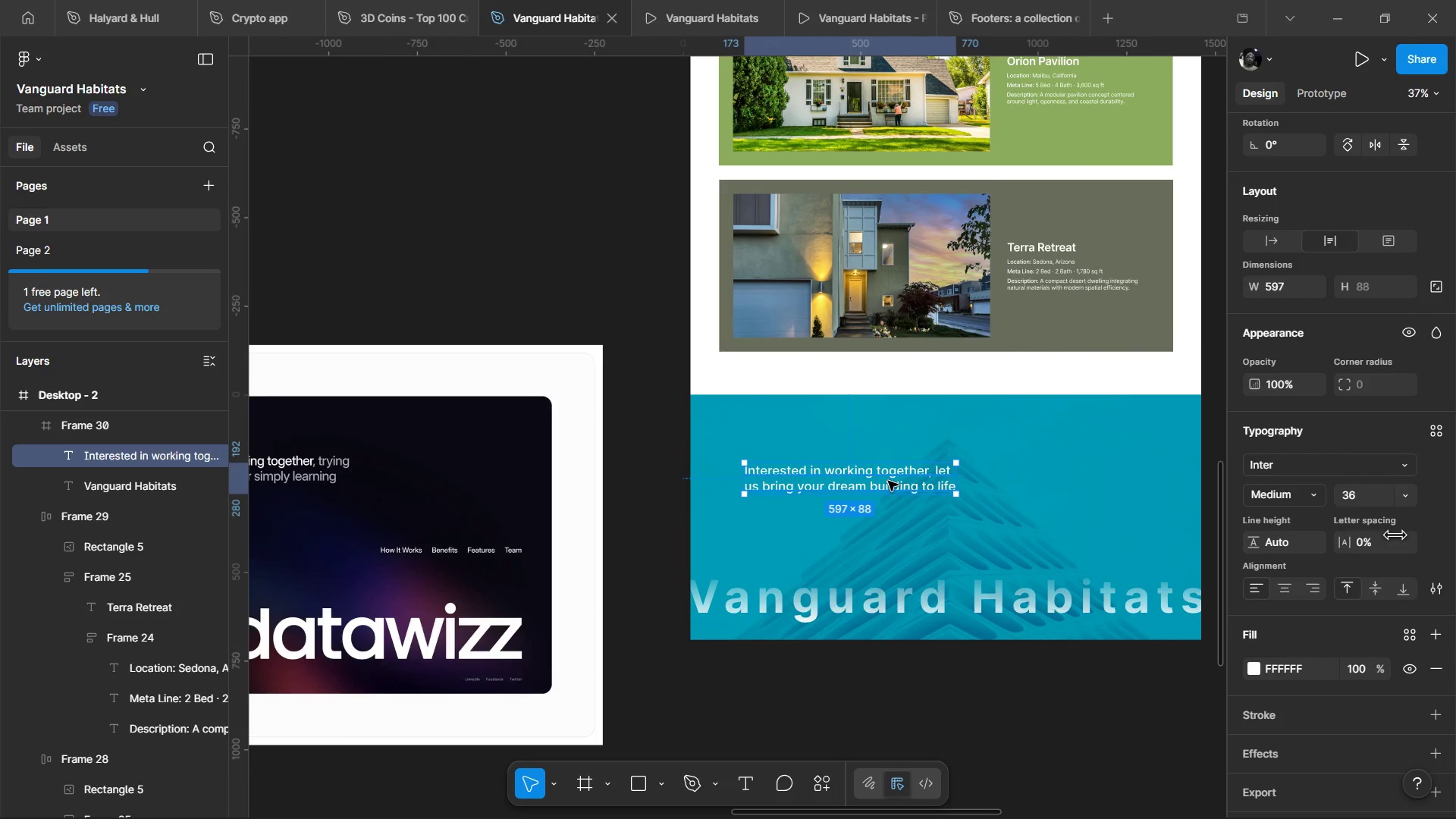 
left_click_drag(start_coordinate=[888, 481], to_coordinate=[858, 458])
 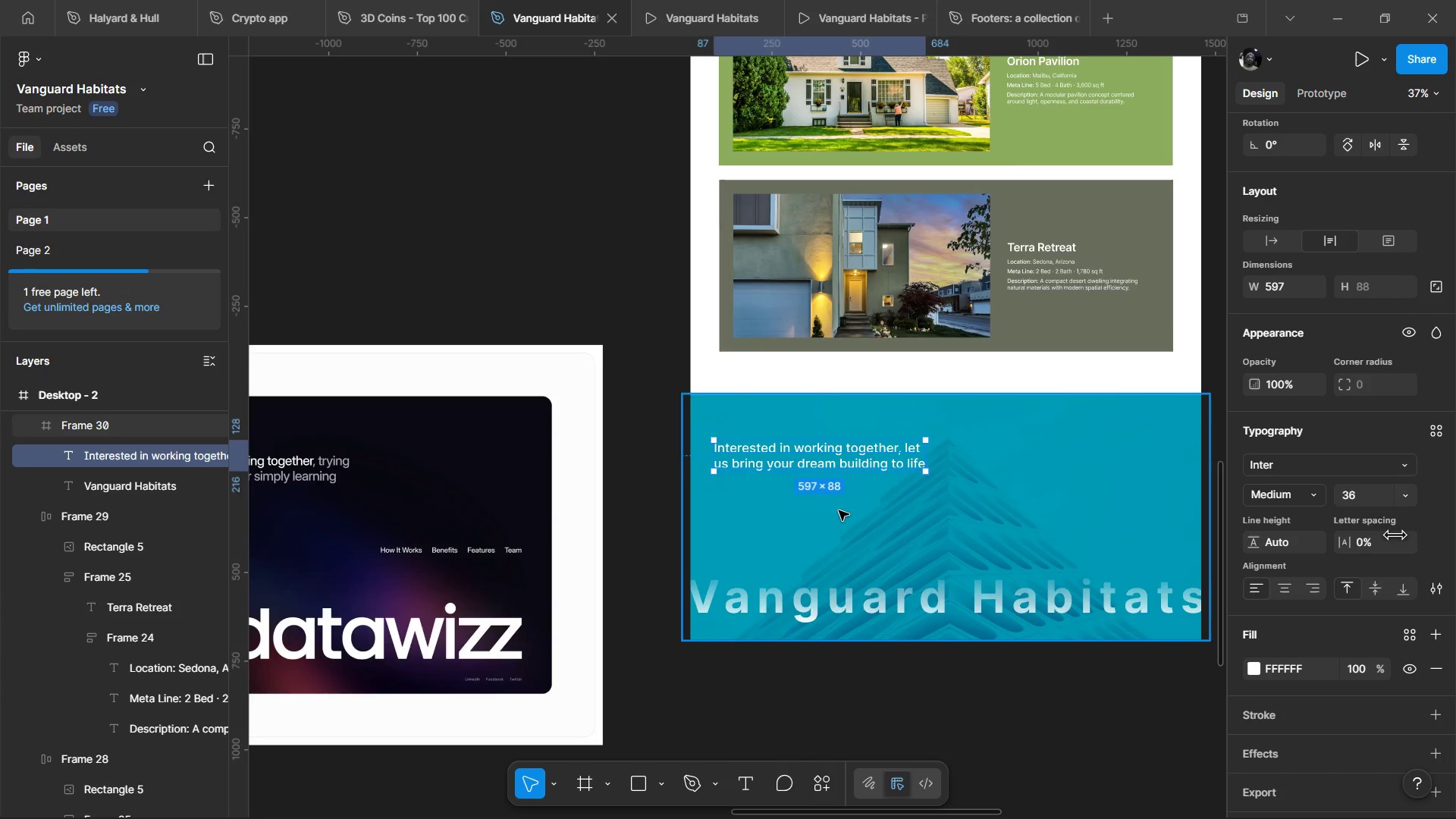 
hold_key(key=ControlLeft, duration=0.48)
 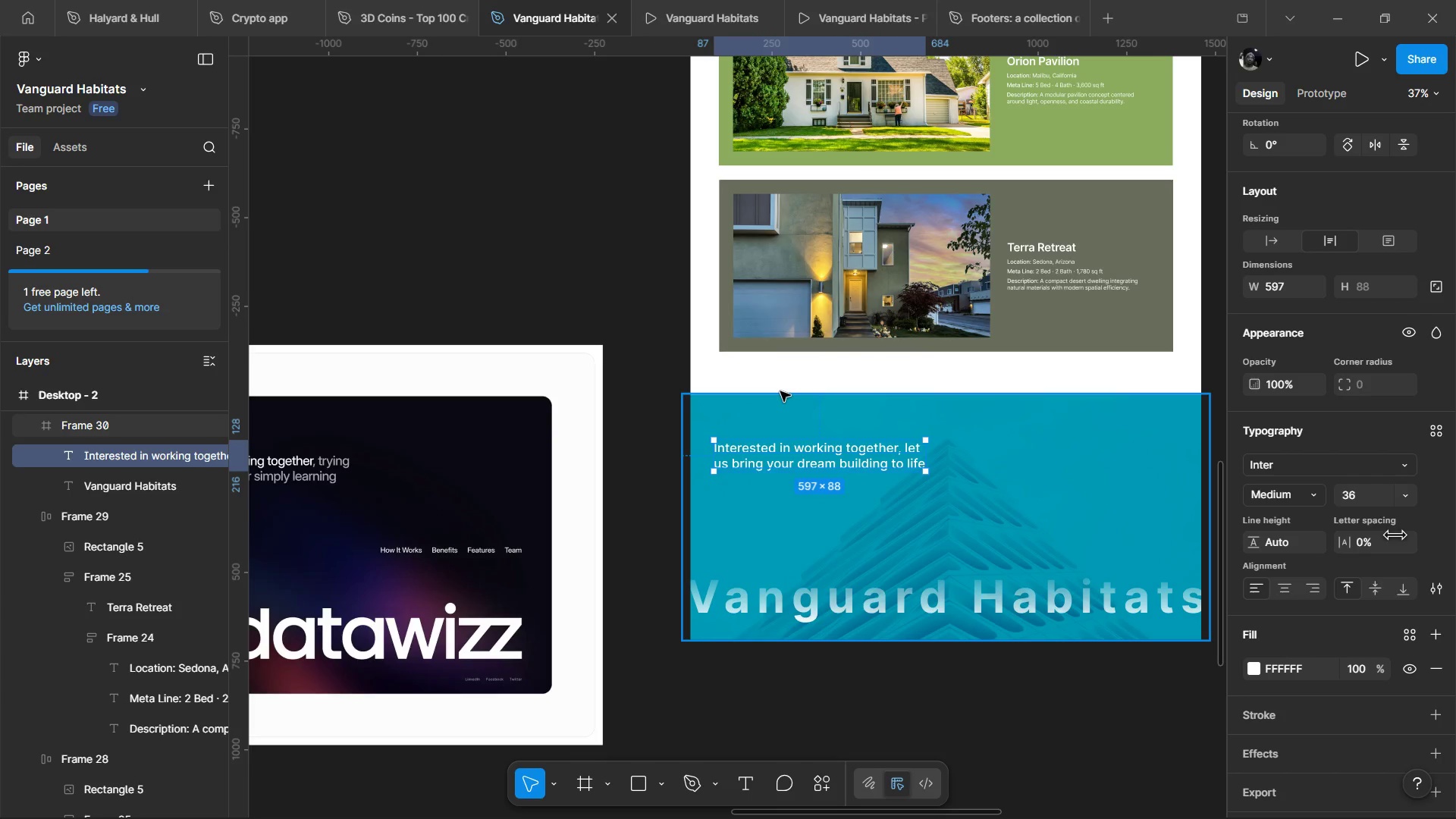 
key(Control+ControlLeft)
 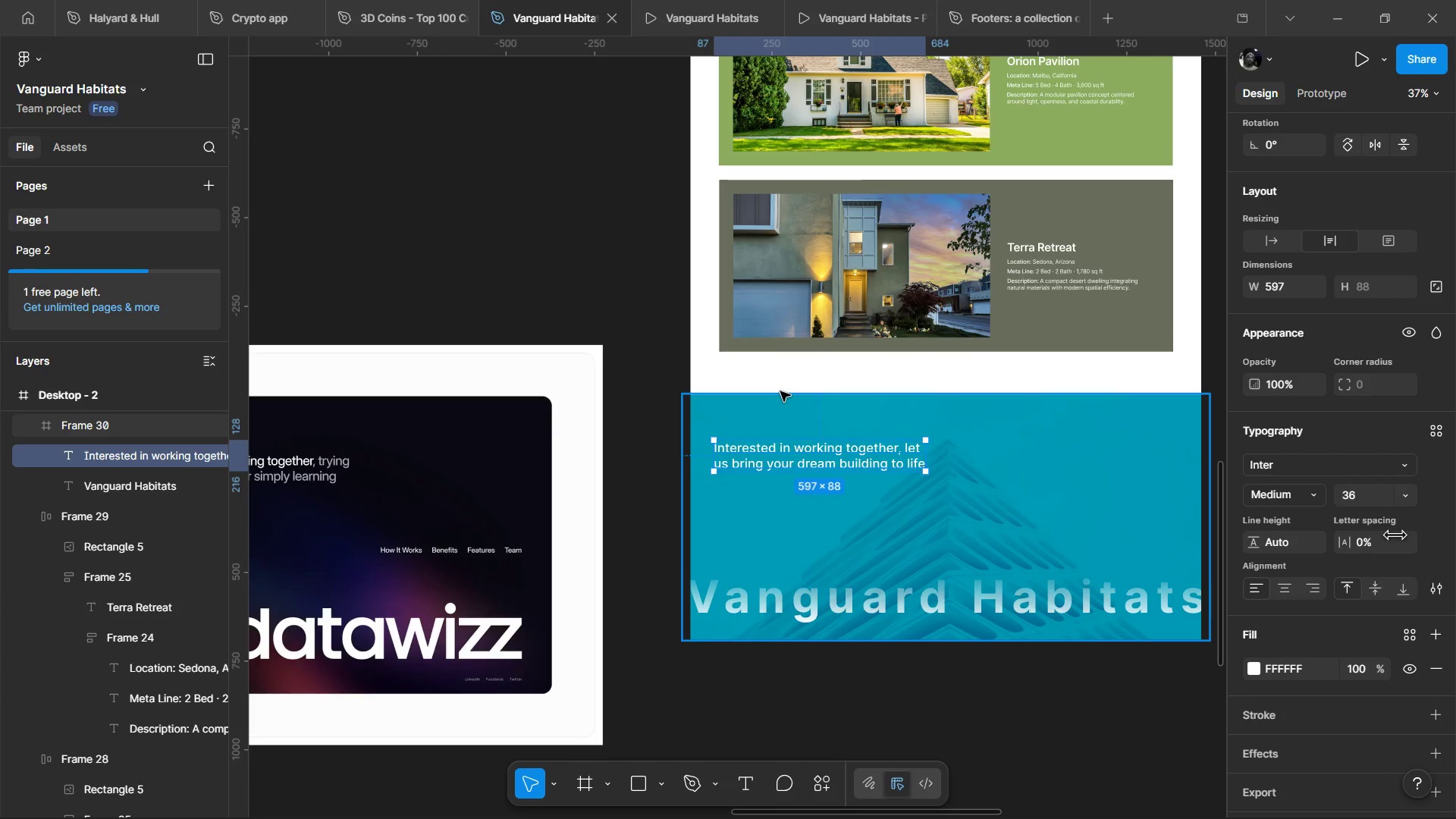 
key(Shift+G)
 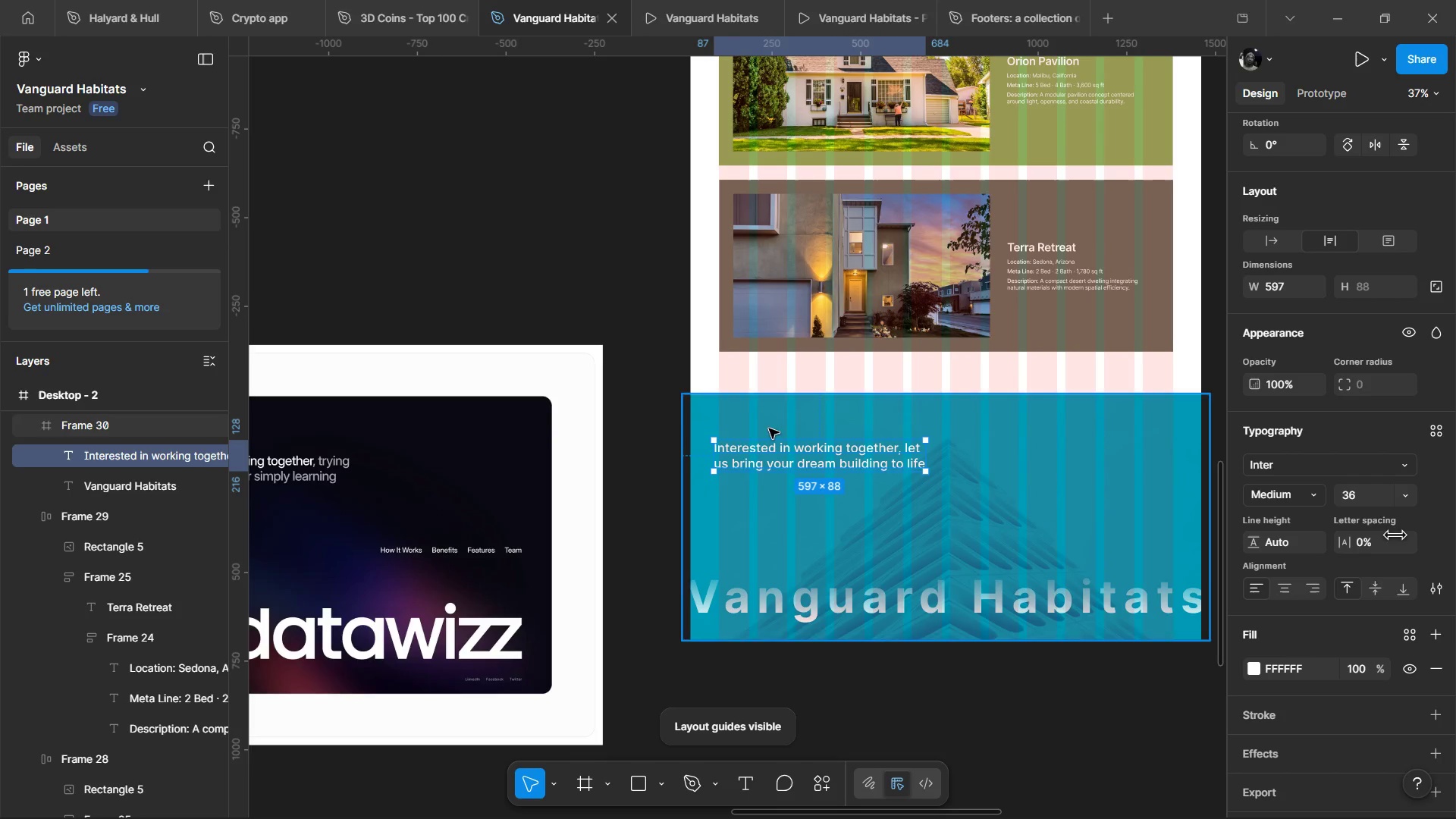 
hold_key(key=ControlLeft, duration=0.72)
scroll: coordinate [748, 471], scroll_direction: up, amount: 2.0
 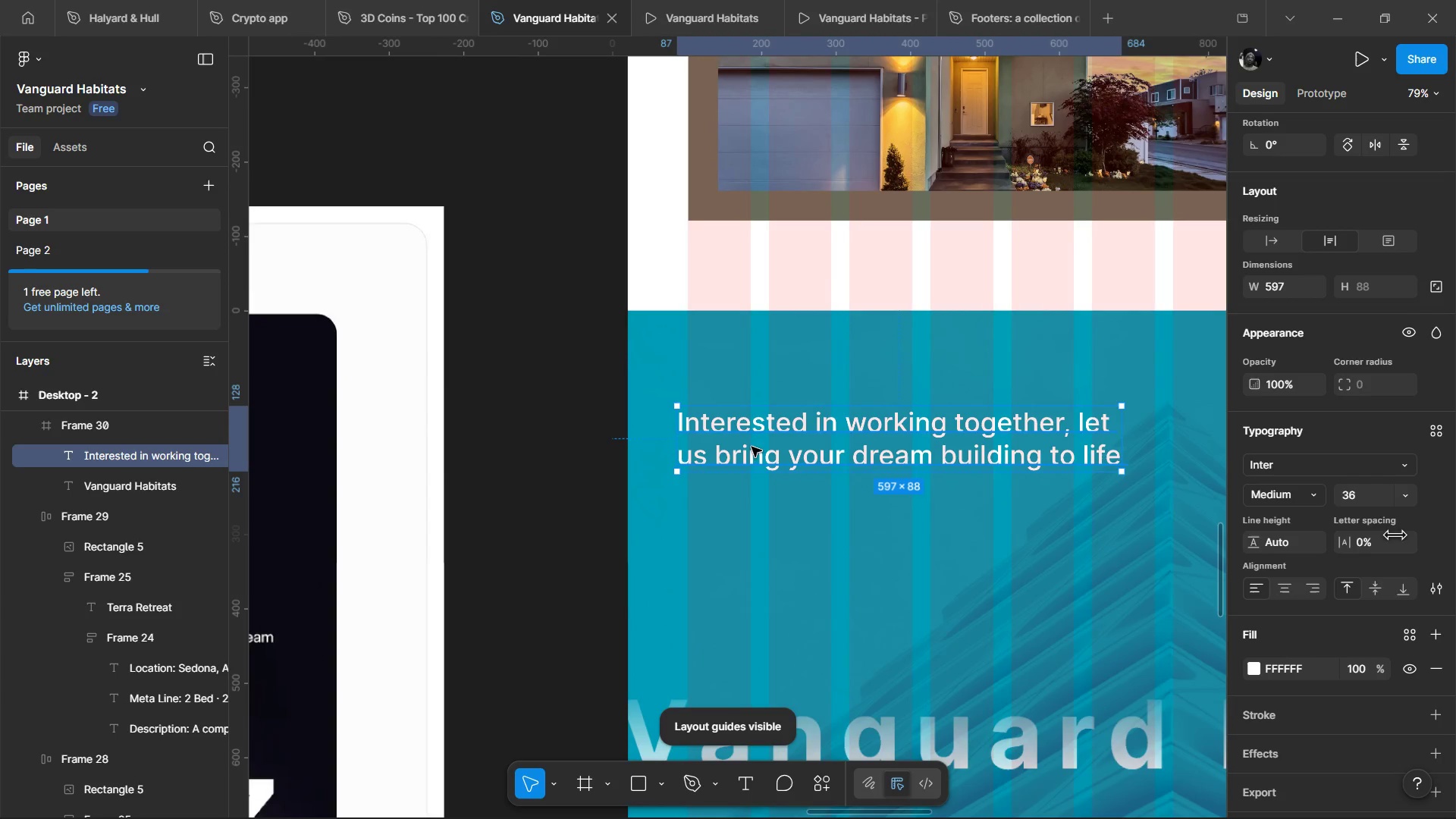 
left_click_drag(start_coordinate=[752, 447], to_coordinate=[761, 469])
 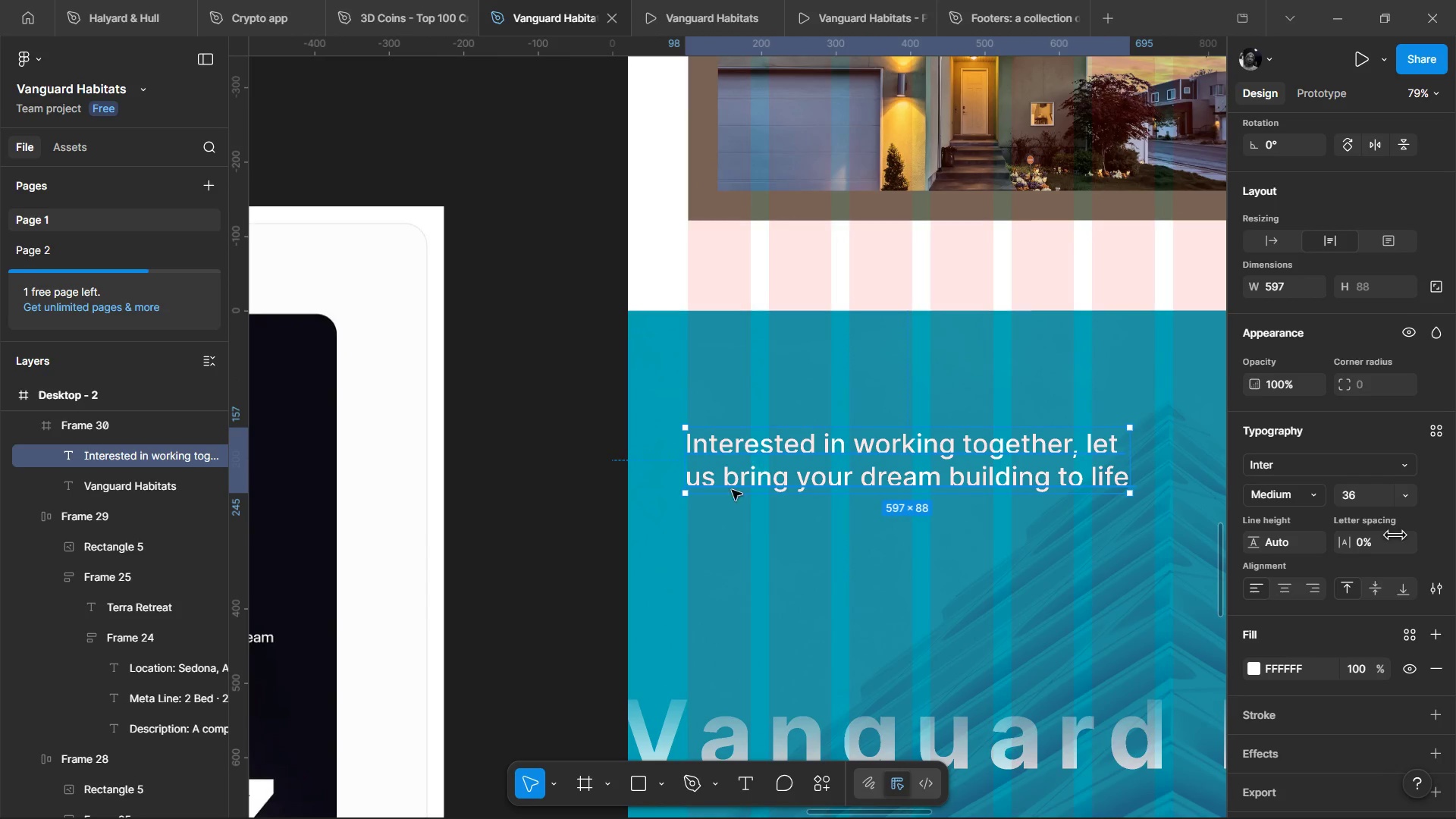 
hold_key(key=ControlLeft, duration=1.0)
scroll: coordinate [685, 551], scroll_direction: down, amount: 3.0
 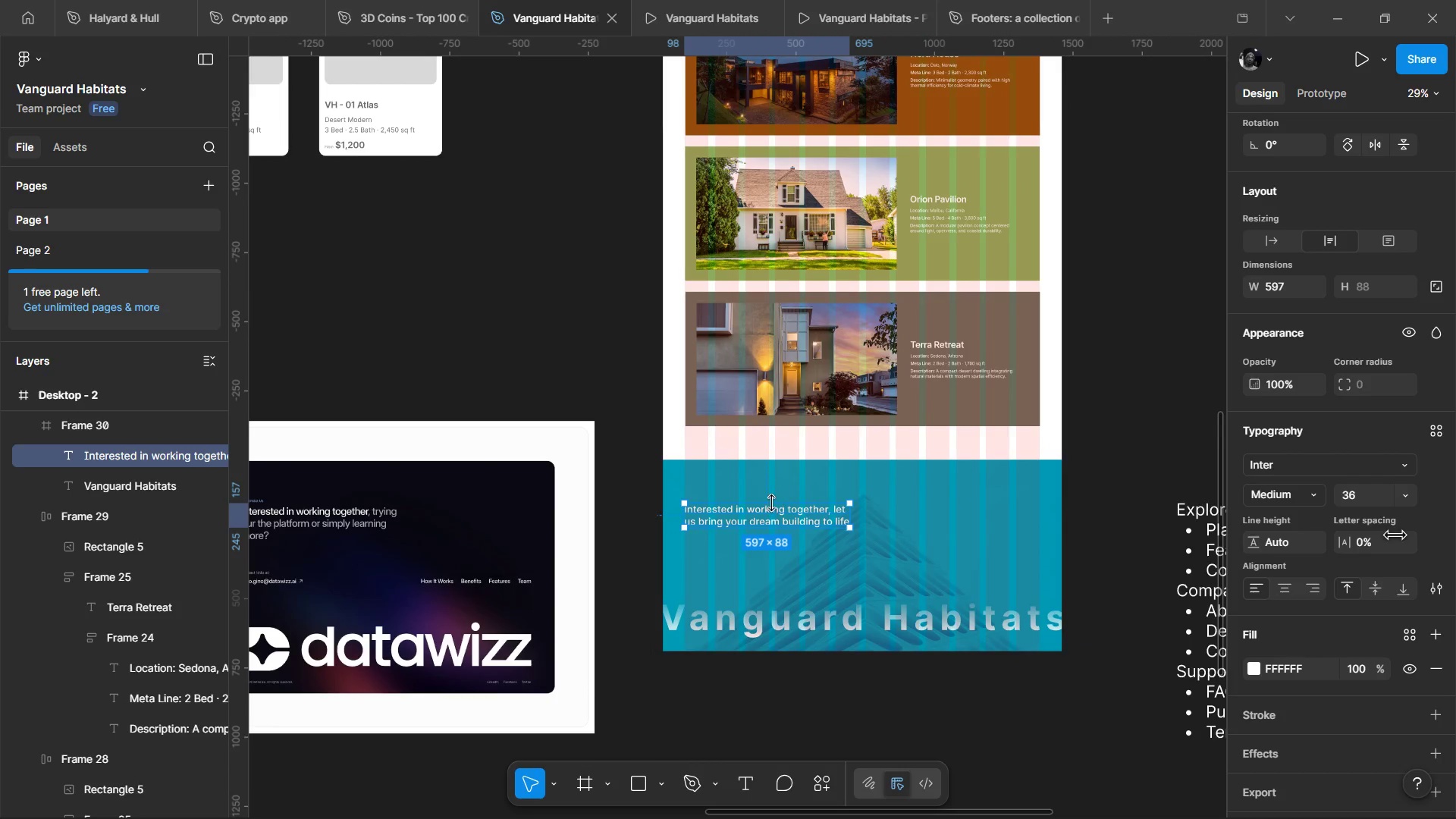 
left_click([772, 503])
 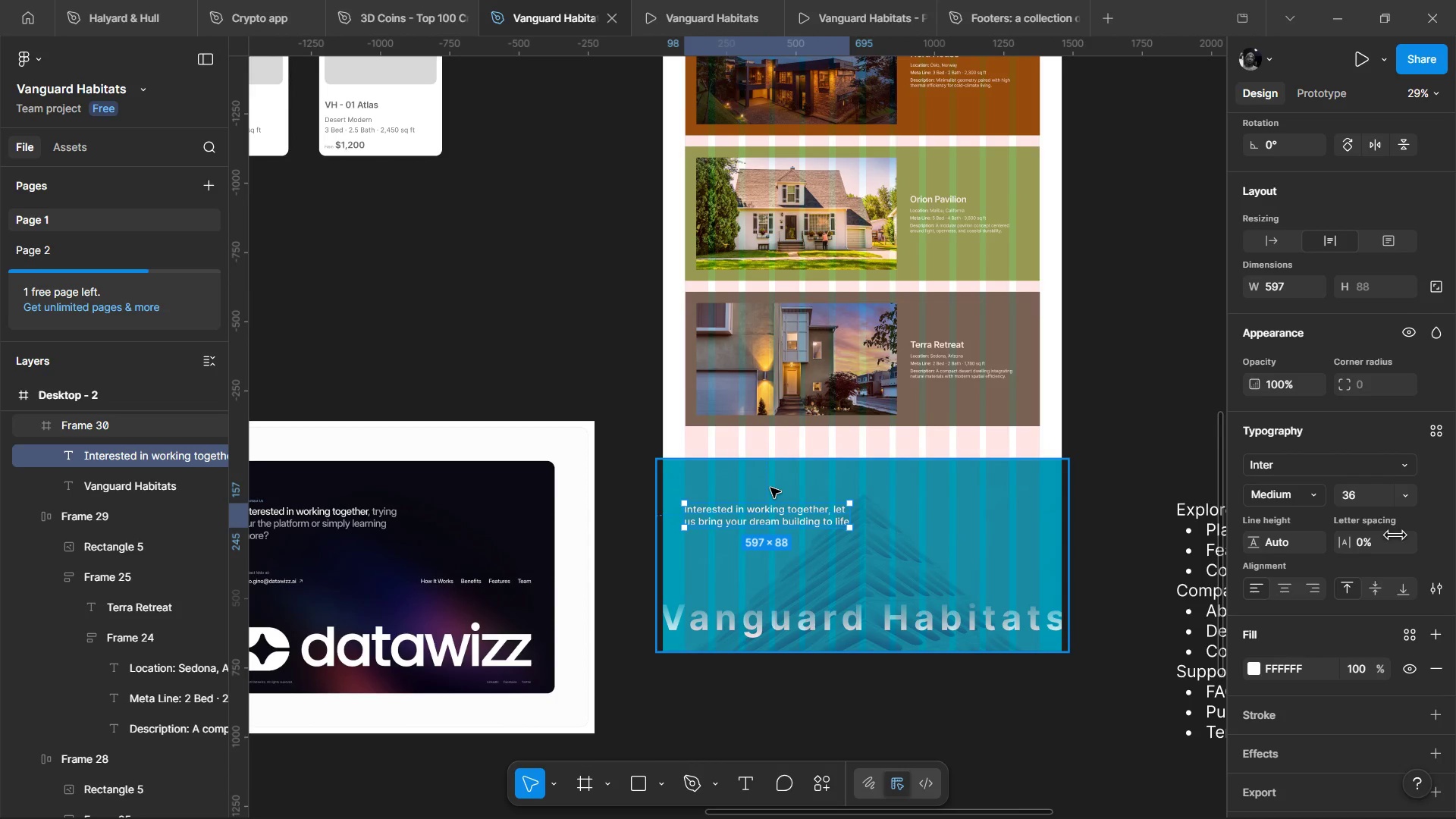 
hold_key(key=ControlLeft, duration=0.7)
left_click([770, 488])
 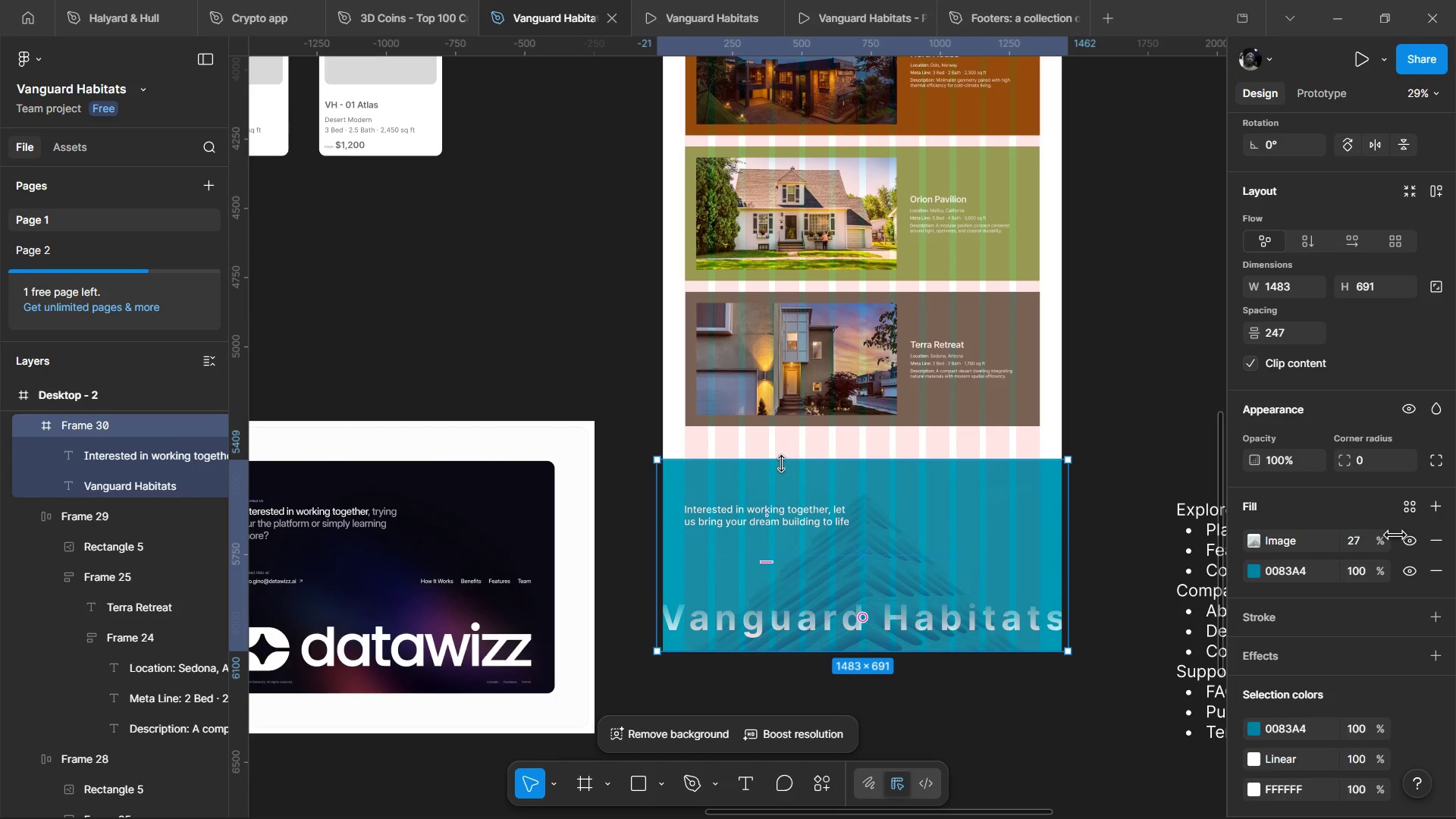 
left_click_drag(start_coordinate=[782, 463], to_coordinate=[785, 476])
 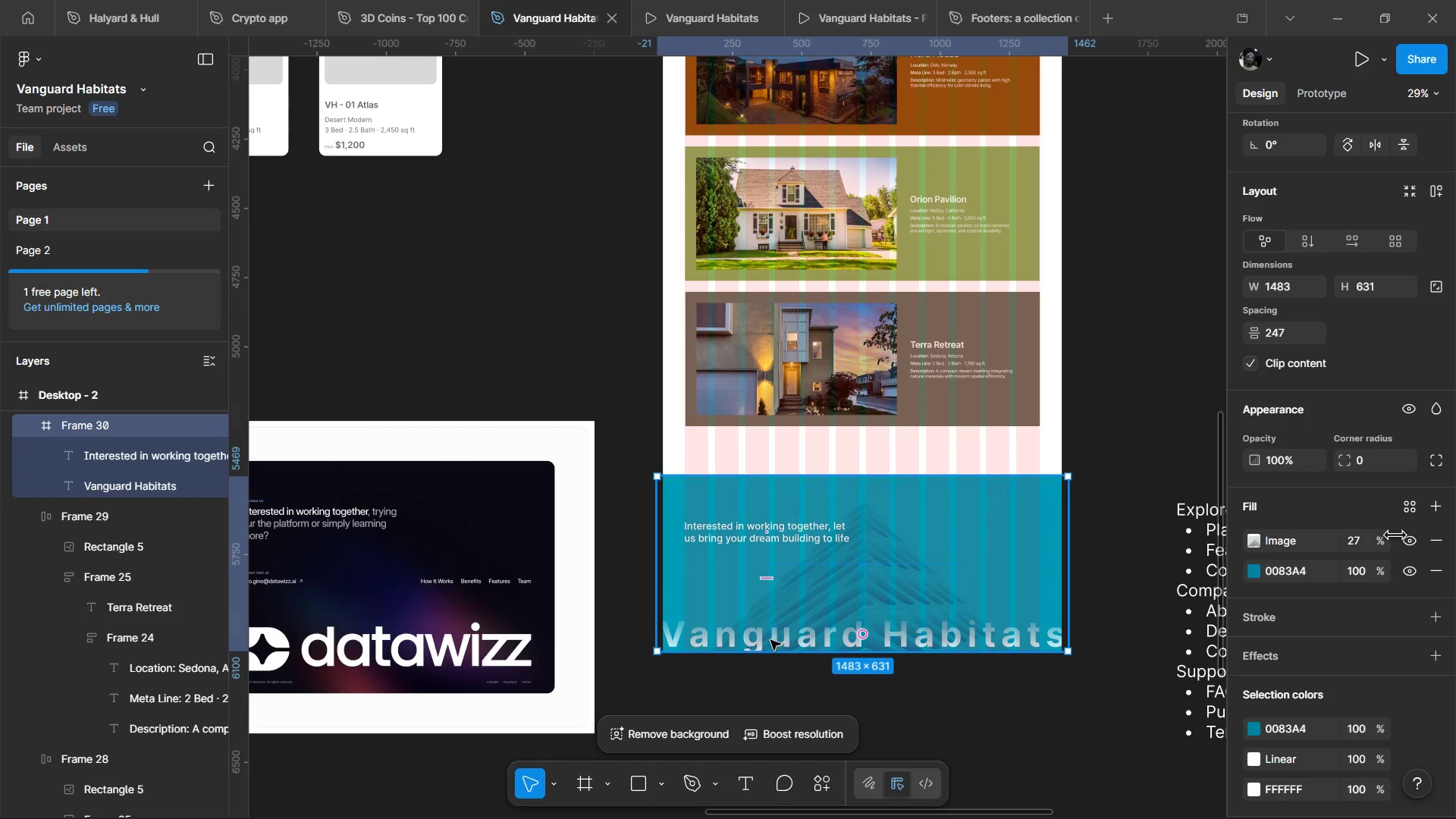 
hold_key(key=ControlLeft, duration=0.59)
left_click([770, 640])
 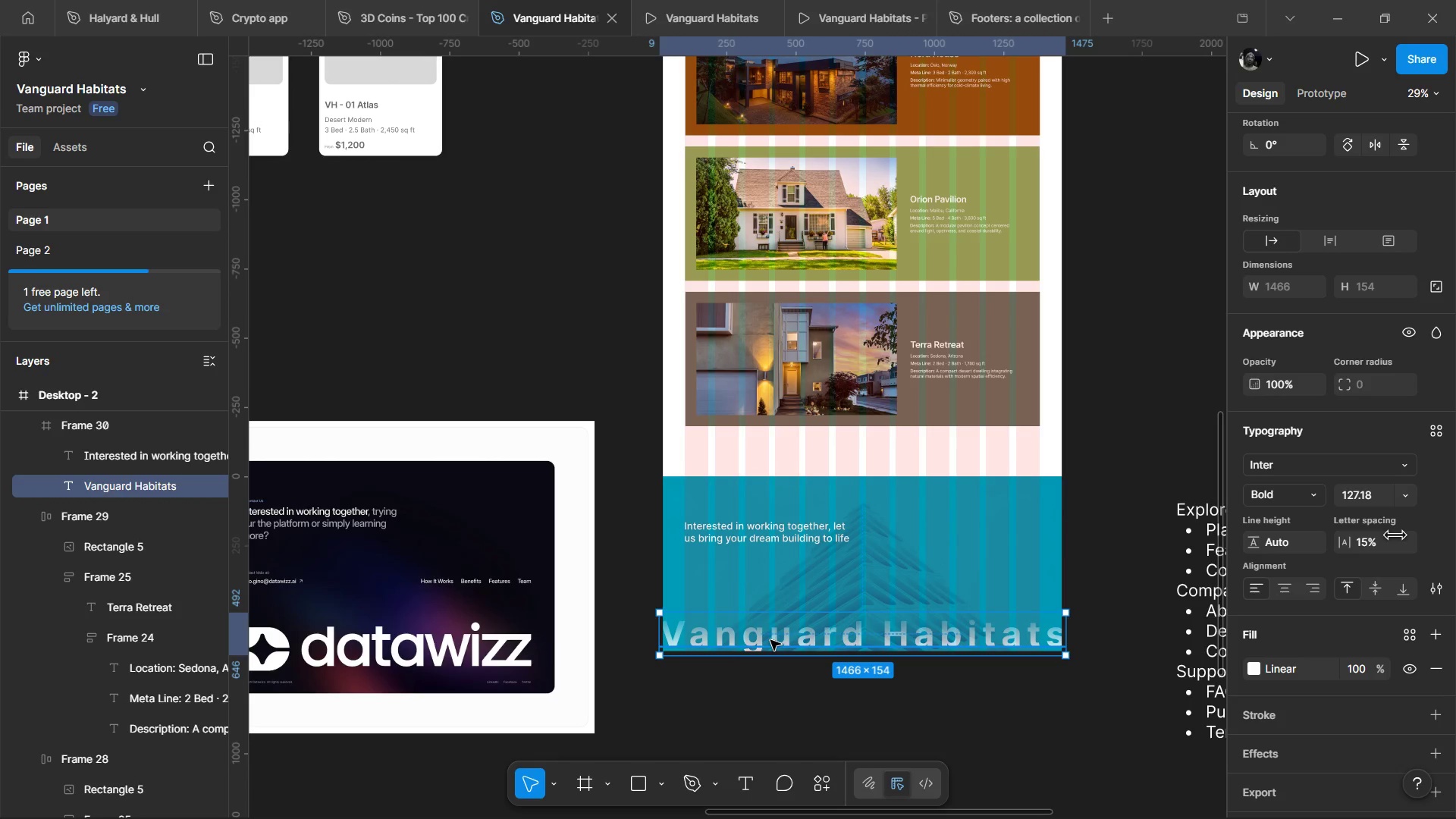 
hold_key(key=ArrowUp, duration=1.52)
 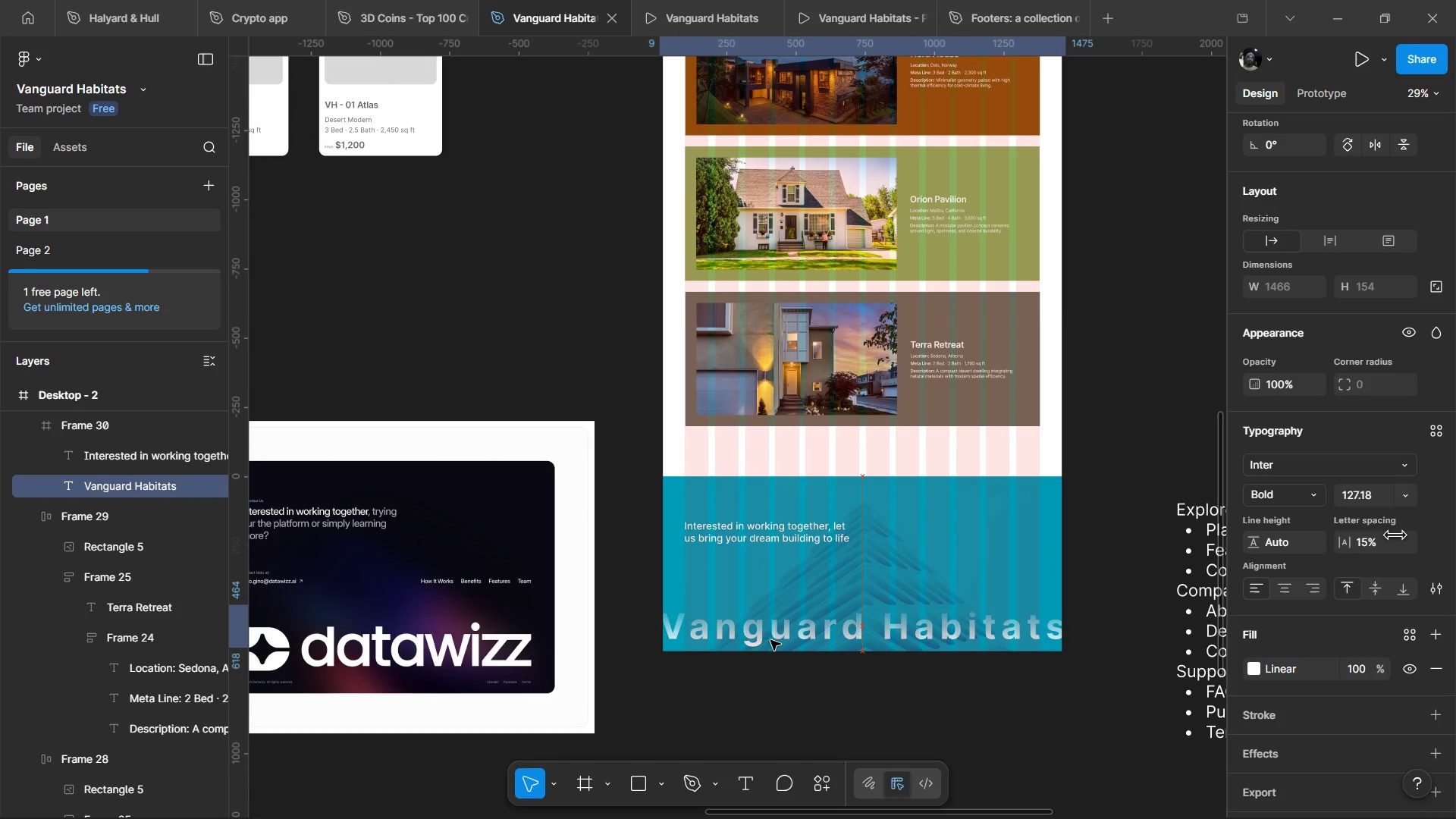 
hold_key(key=ArrowUp, duration=0.62)
 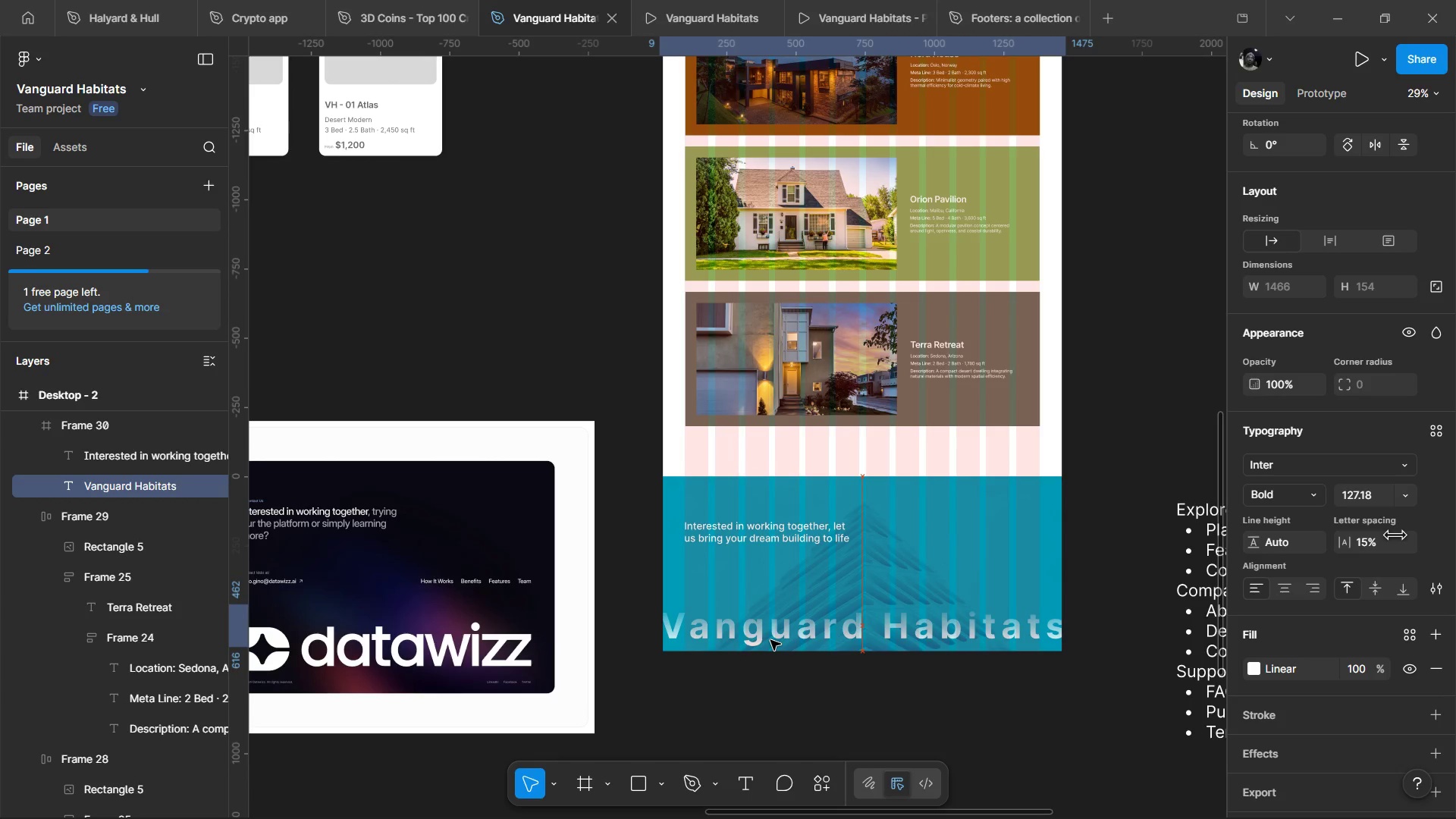 
key(ArrowUp)
 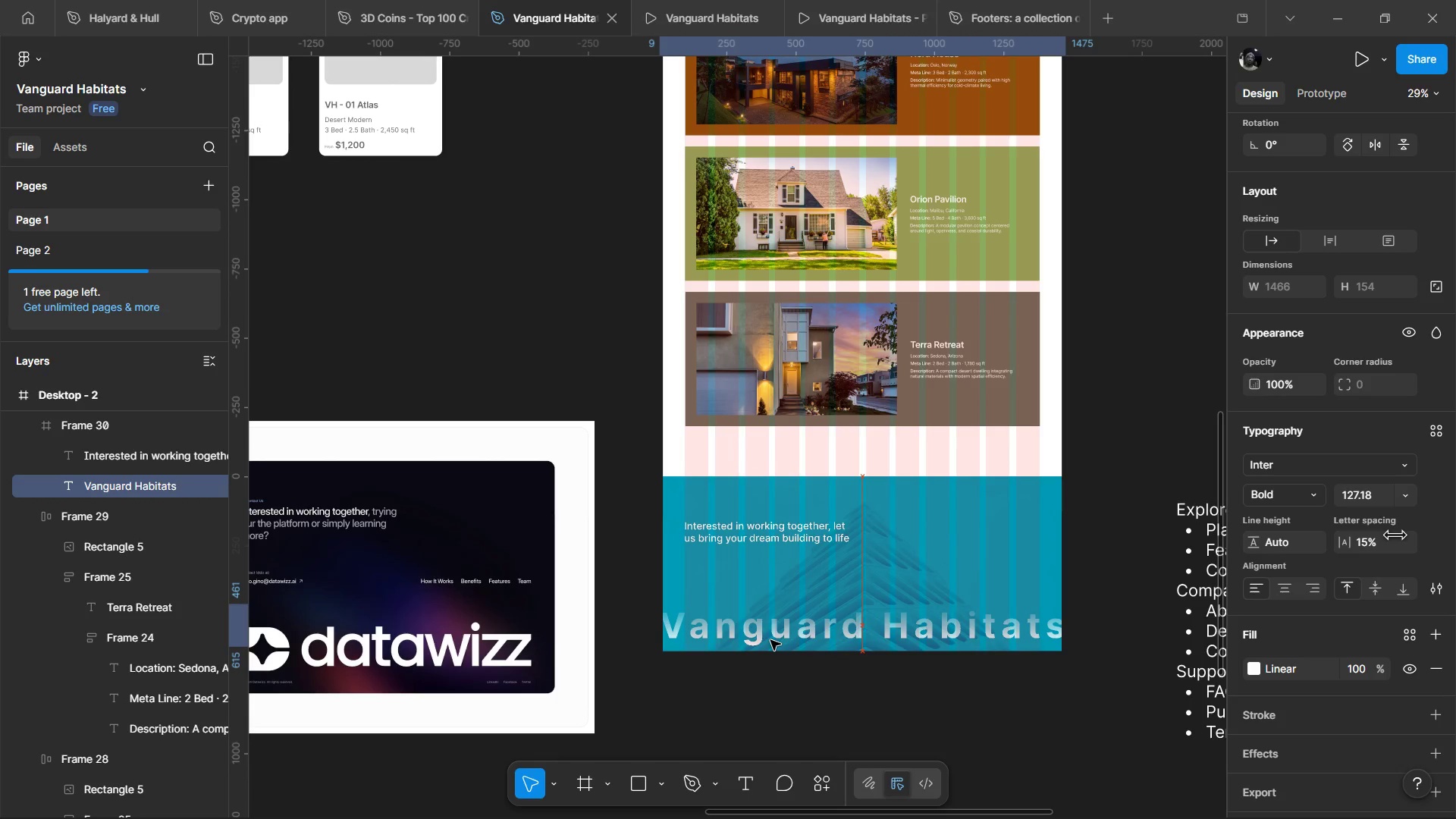 
key(ArrowUp)
 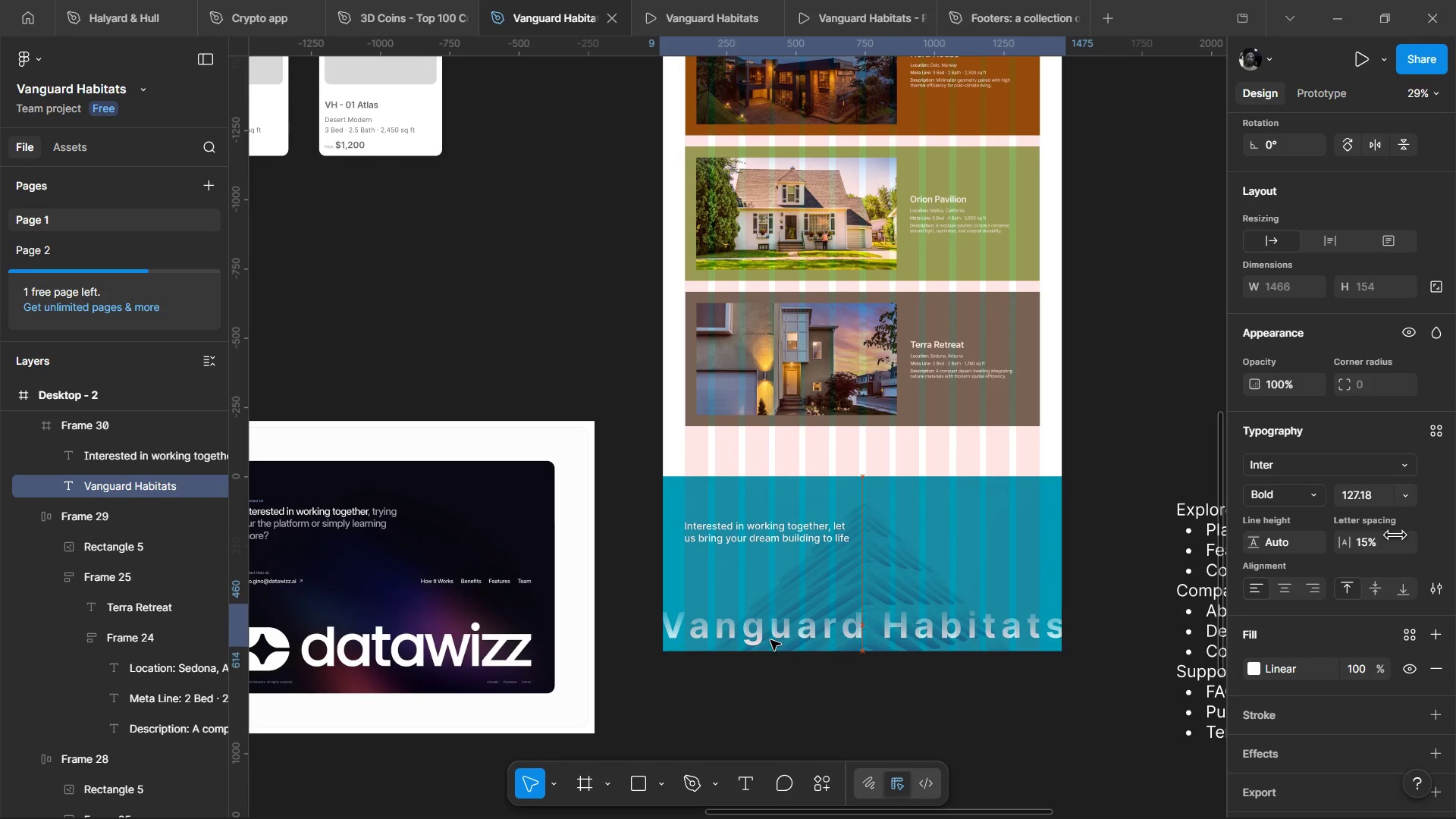 
key(ArrowUp)
 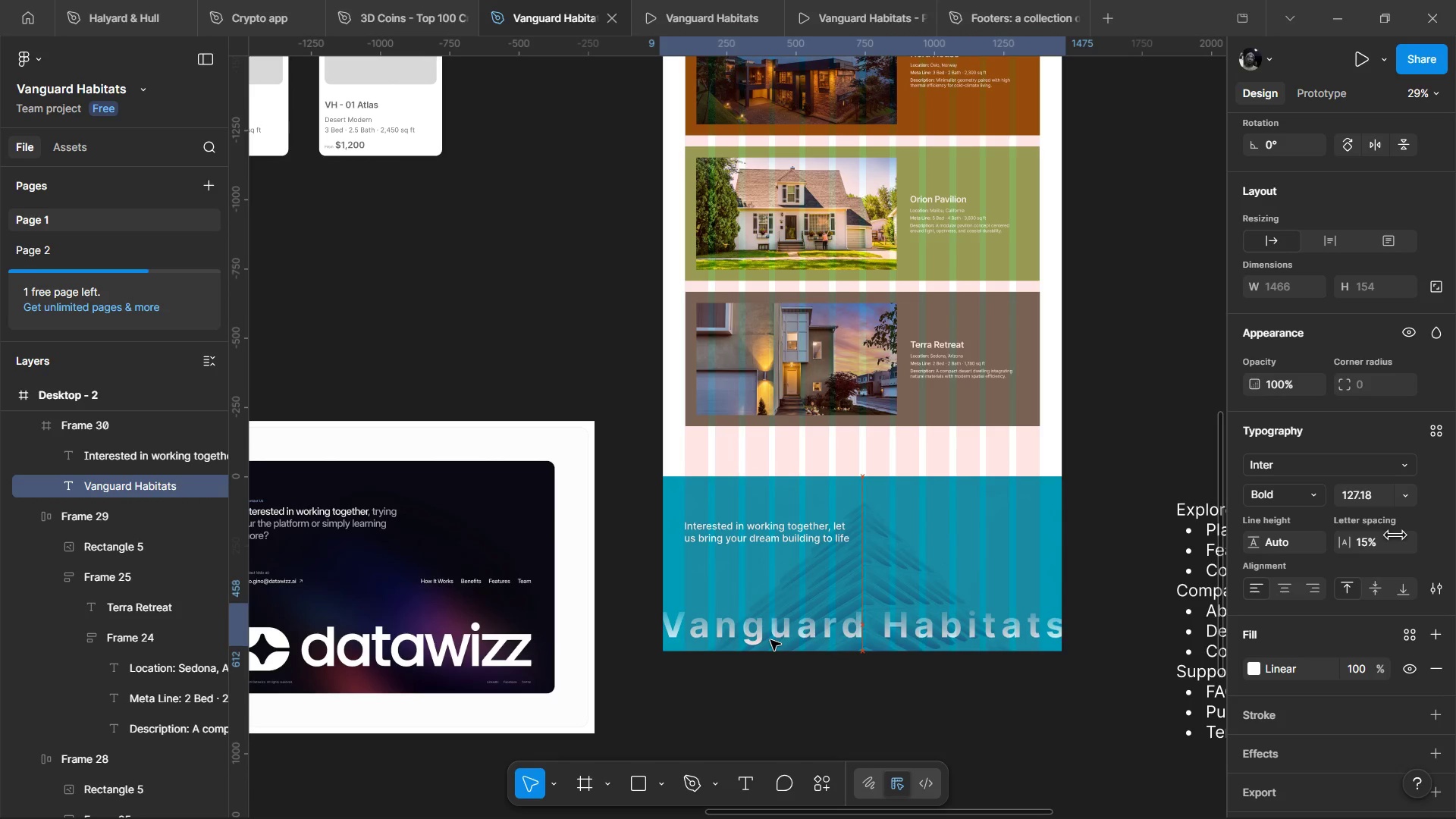 
key(ArrowUp)
 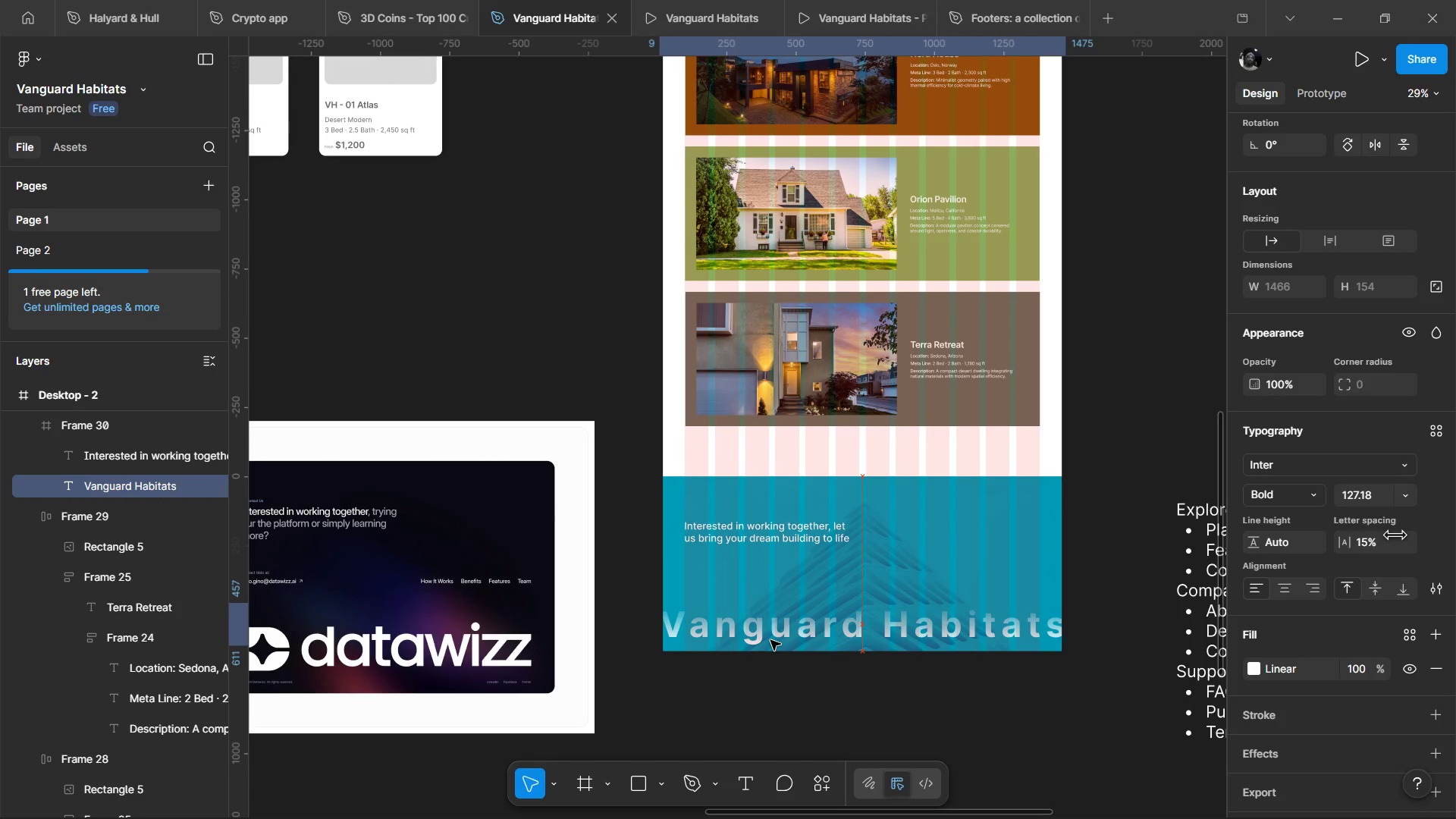 
key(ArrowUp)
 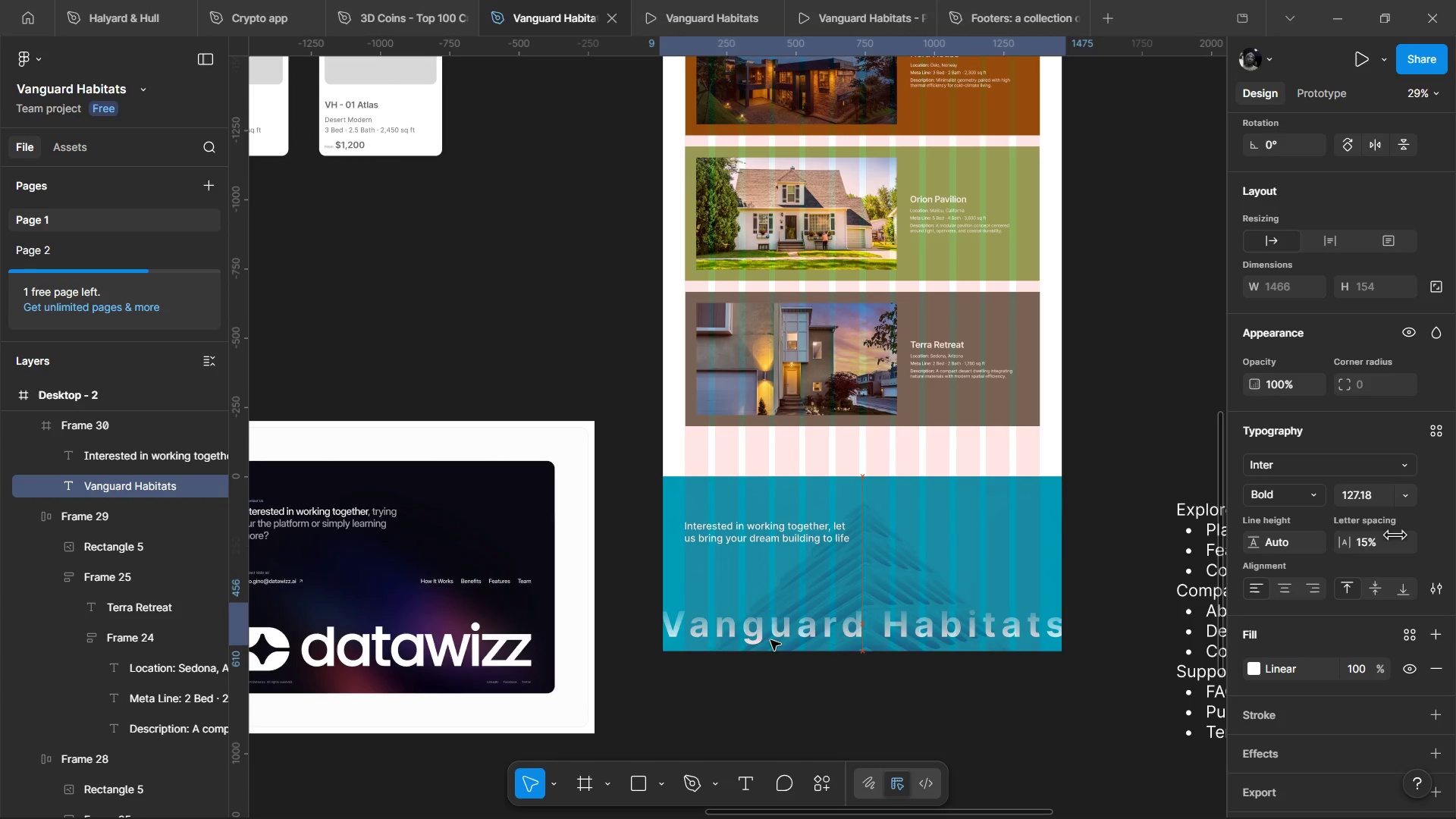 
key(ArrowUp)
 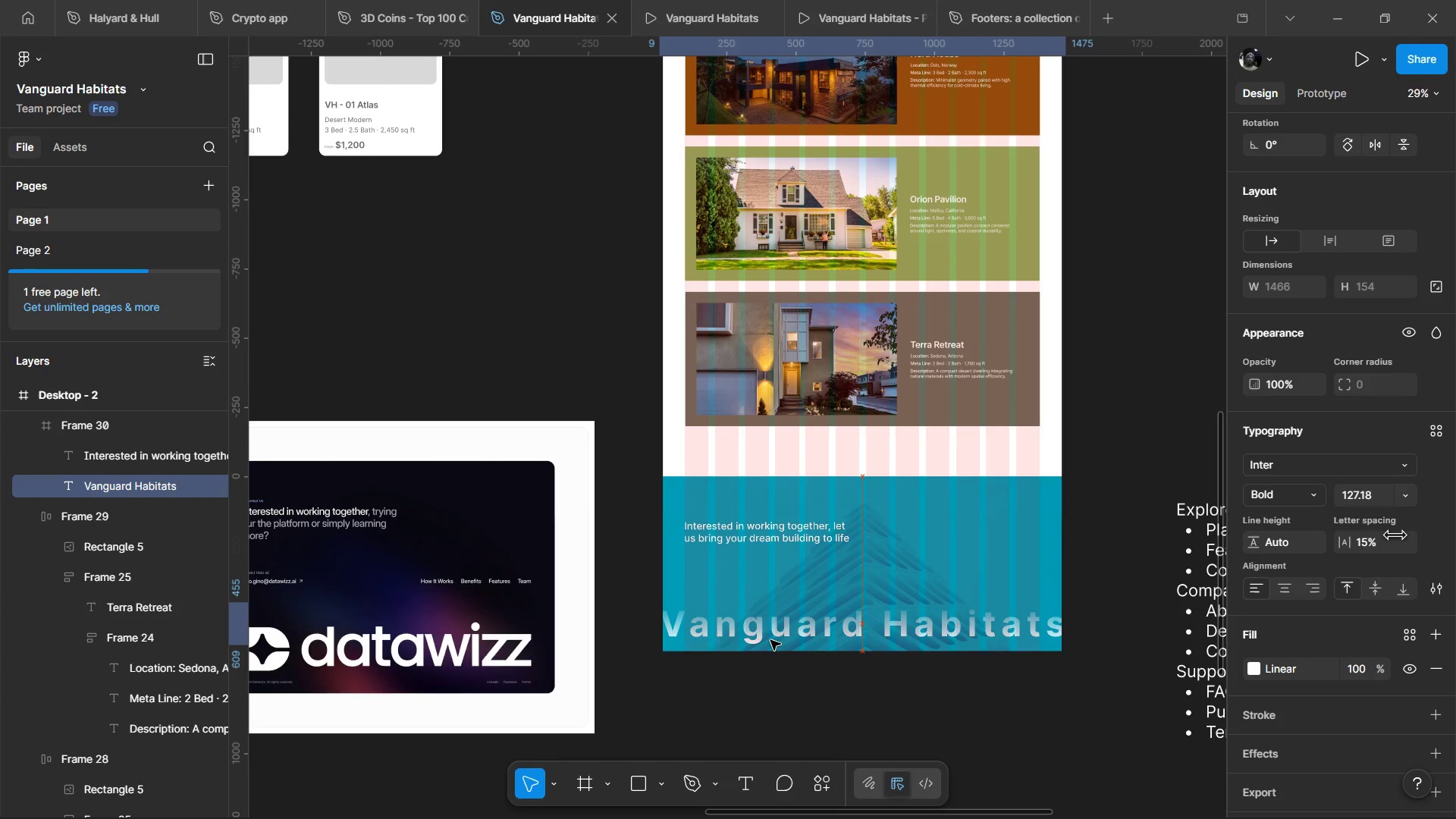 
key(ArrowUp)
 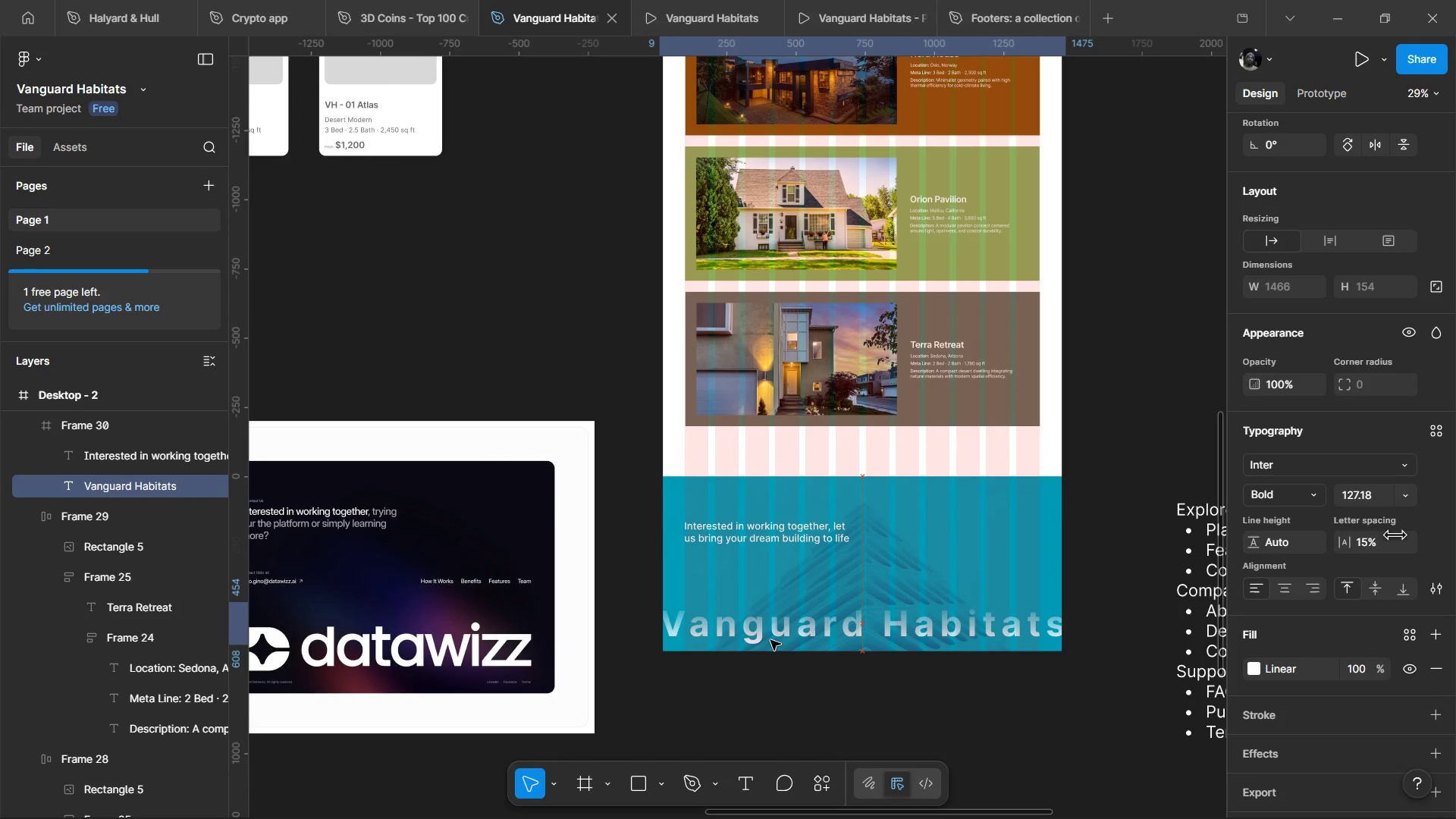 
key(ArrowUp)
 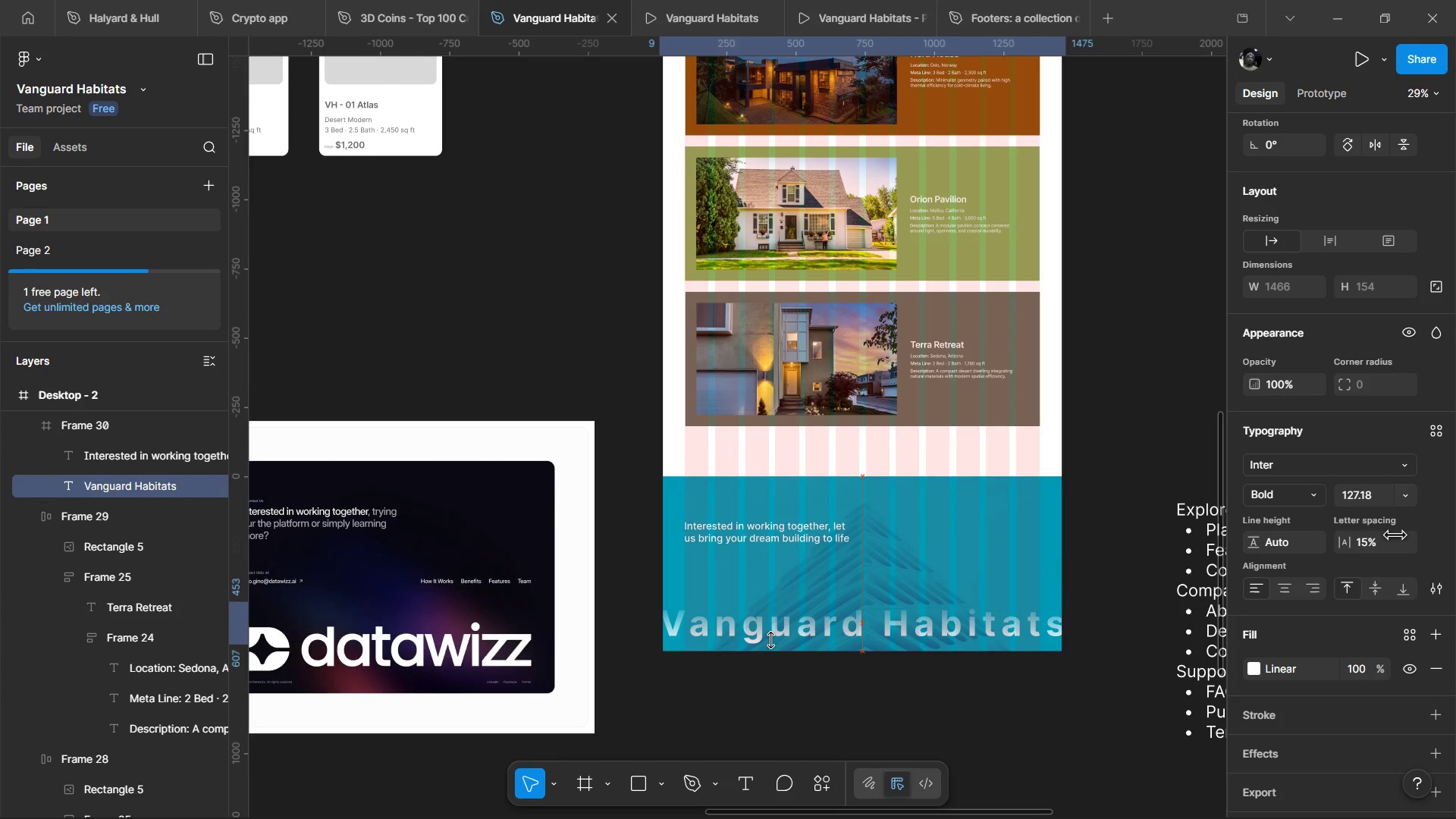 
key(ArrowUp)
 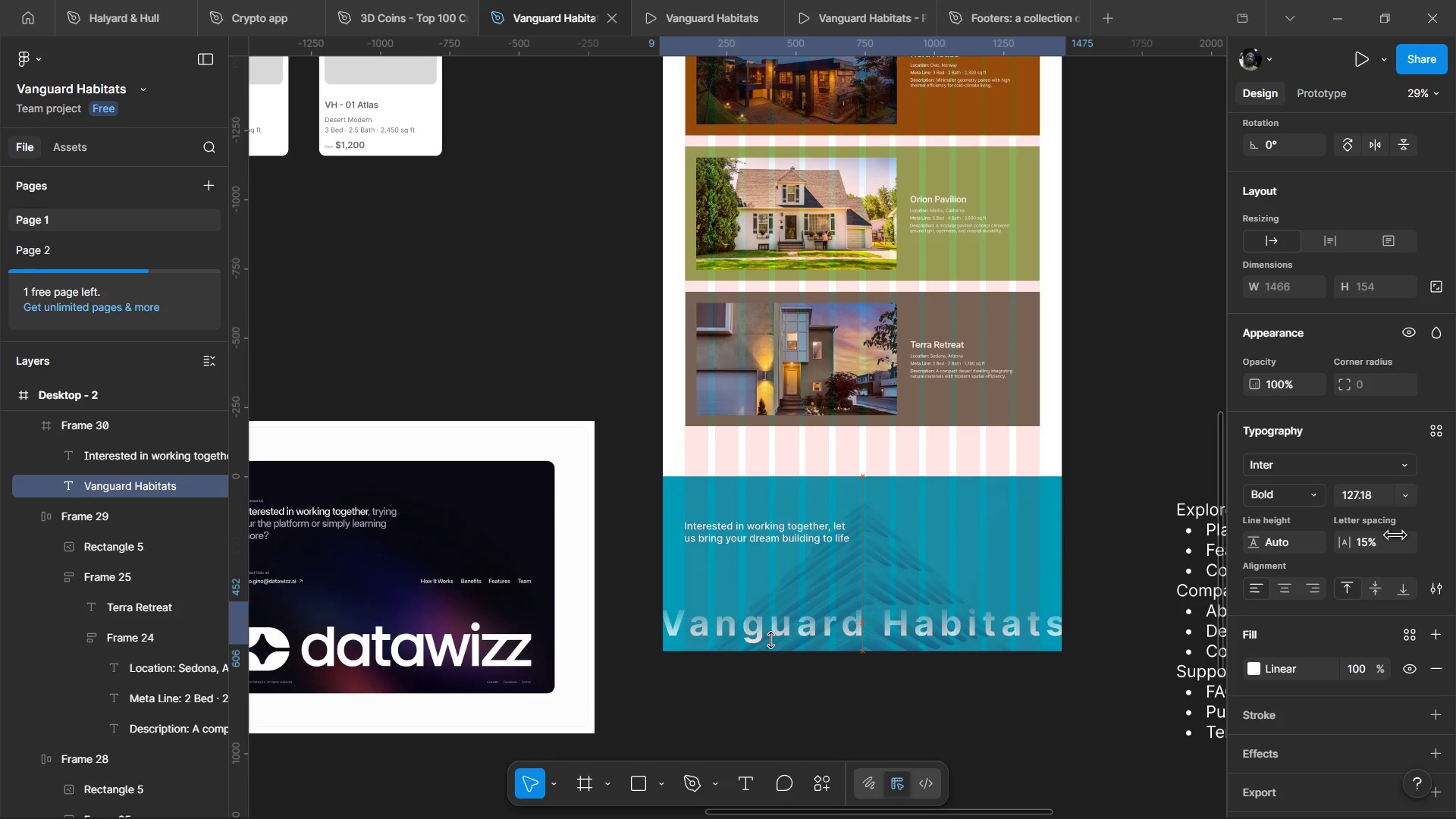 
key(ArrowUp)
 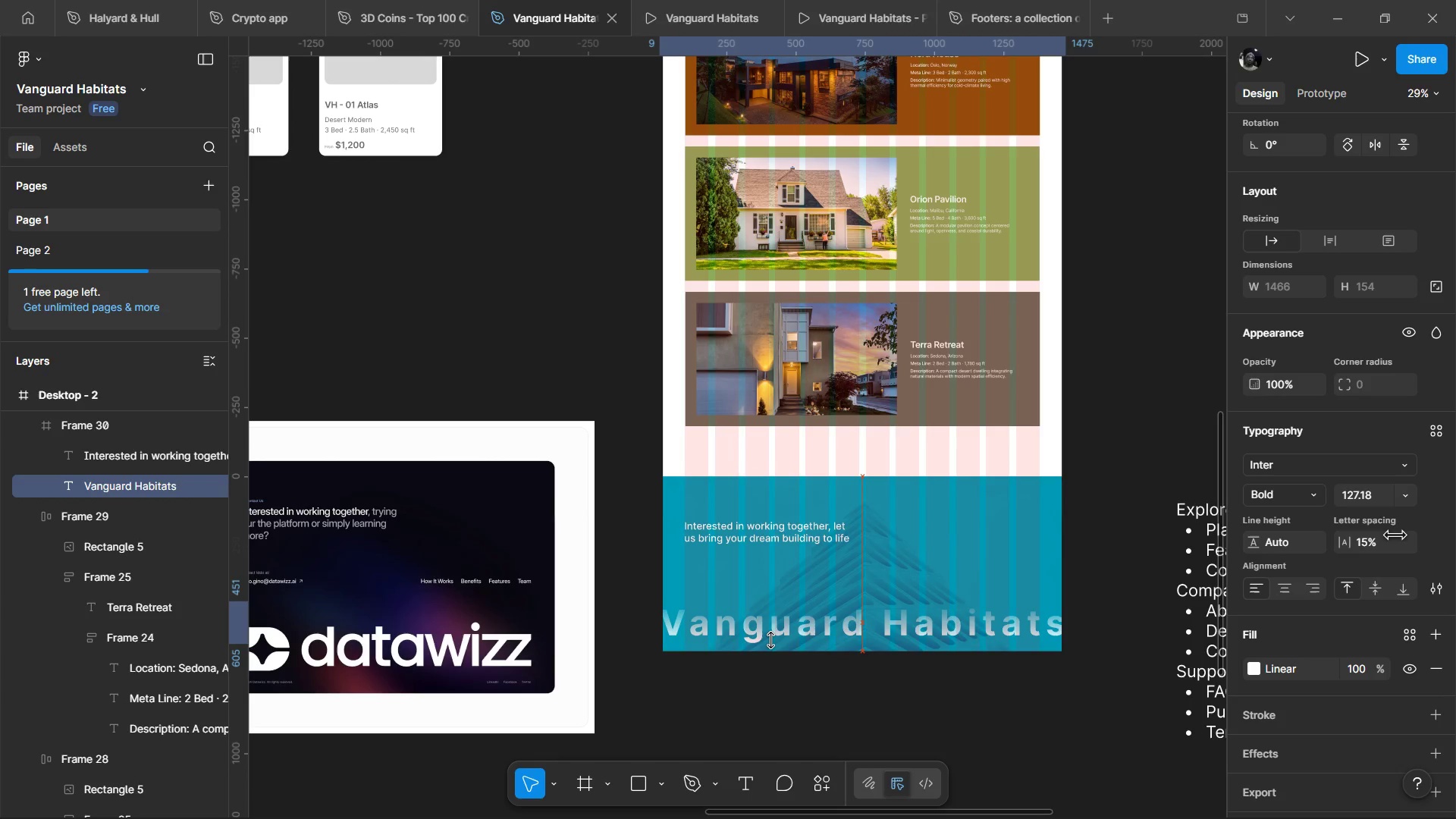 
key(ArrowUp)
 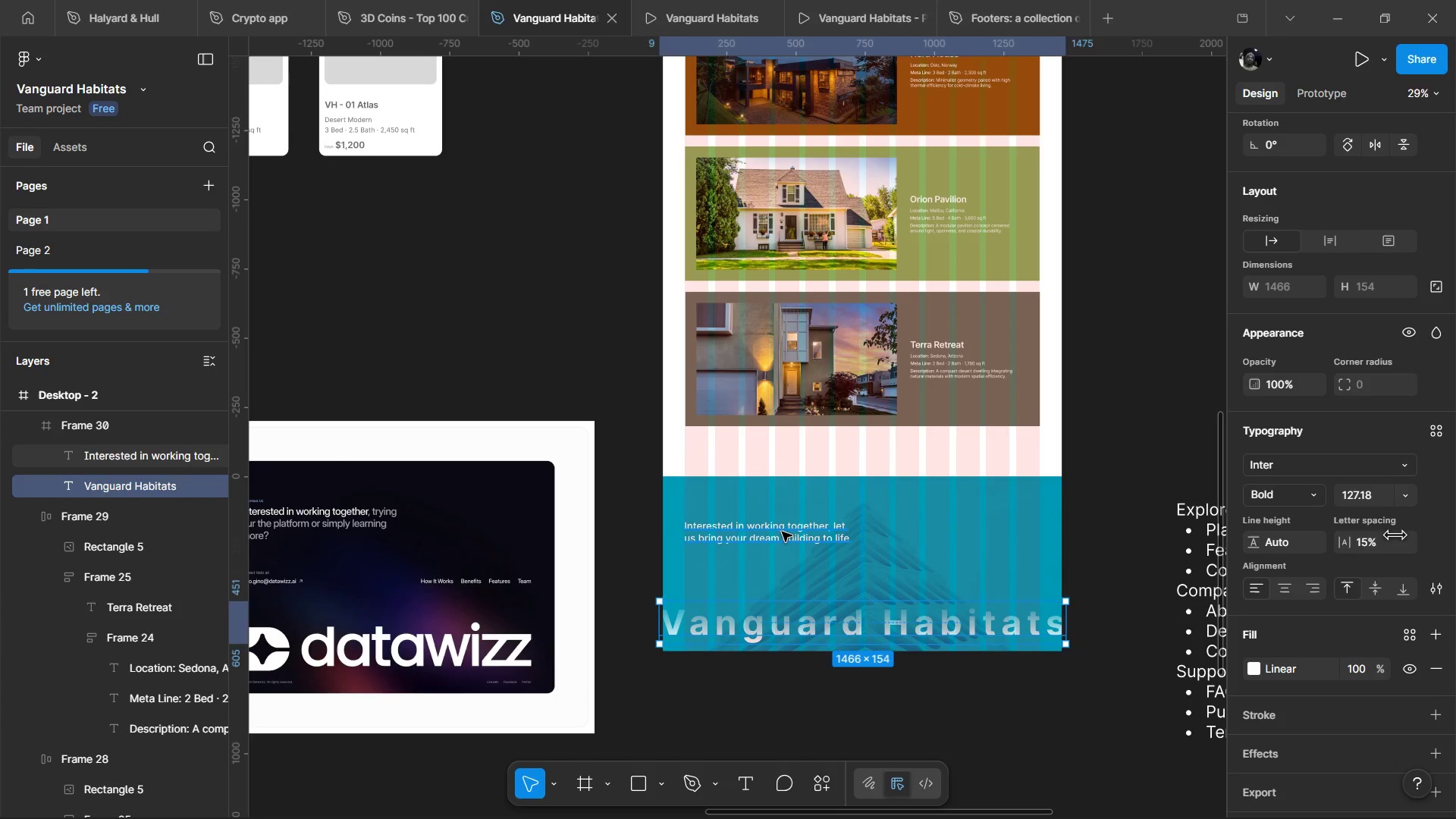 
left_click([782, 532])
 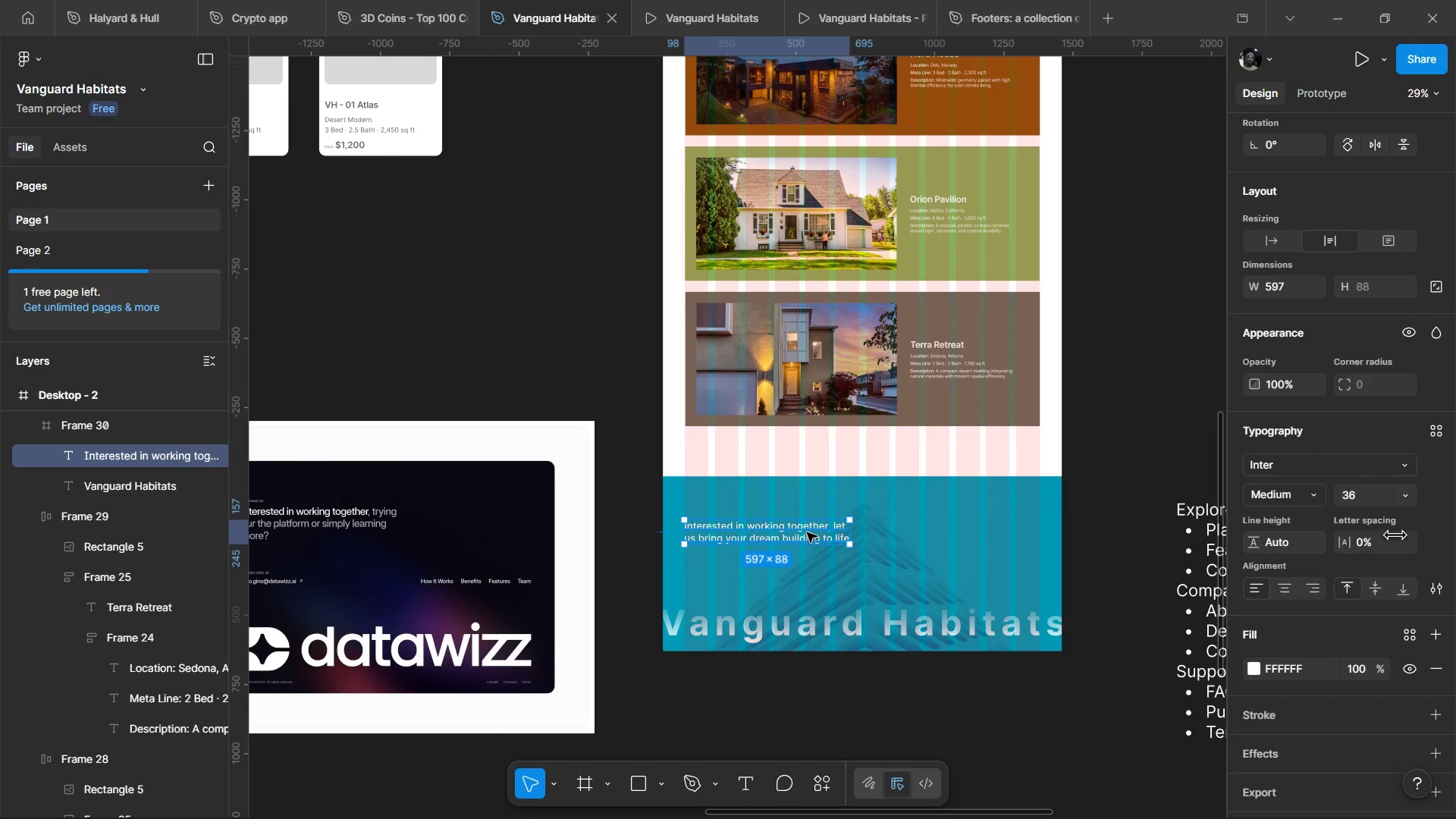 
hold_key(key=ControlLeft, duration=0.8)
scroll: coordinate [809, 532], scroll_direction: up, amount: 3.0
 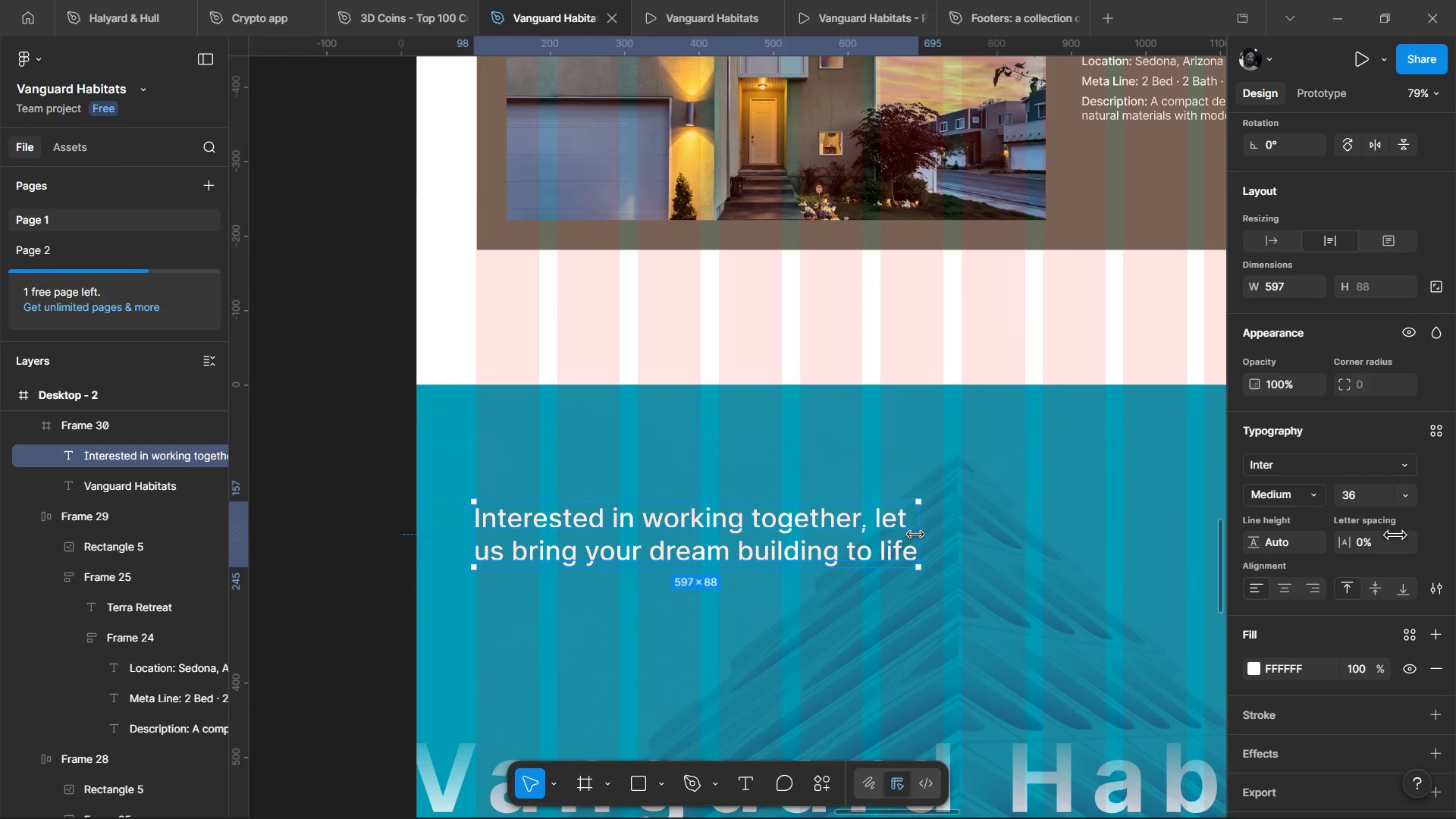 
left_click_drag(start_coordinate=[917, 534], to_coordinate=[881, 543])
 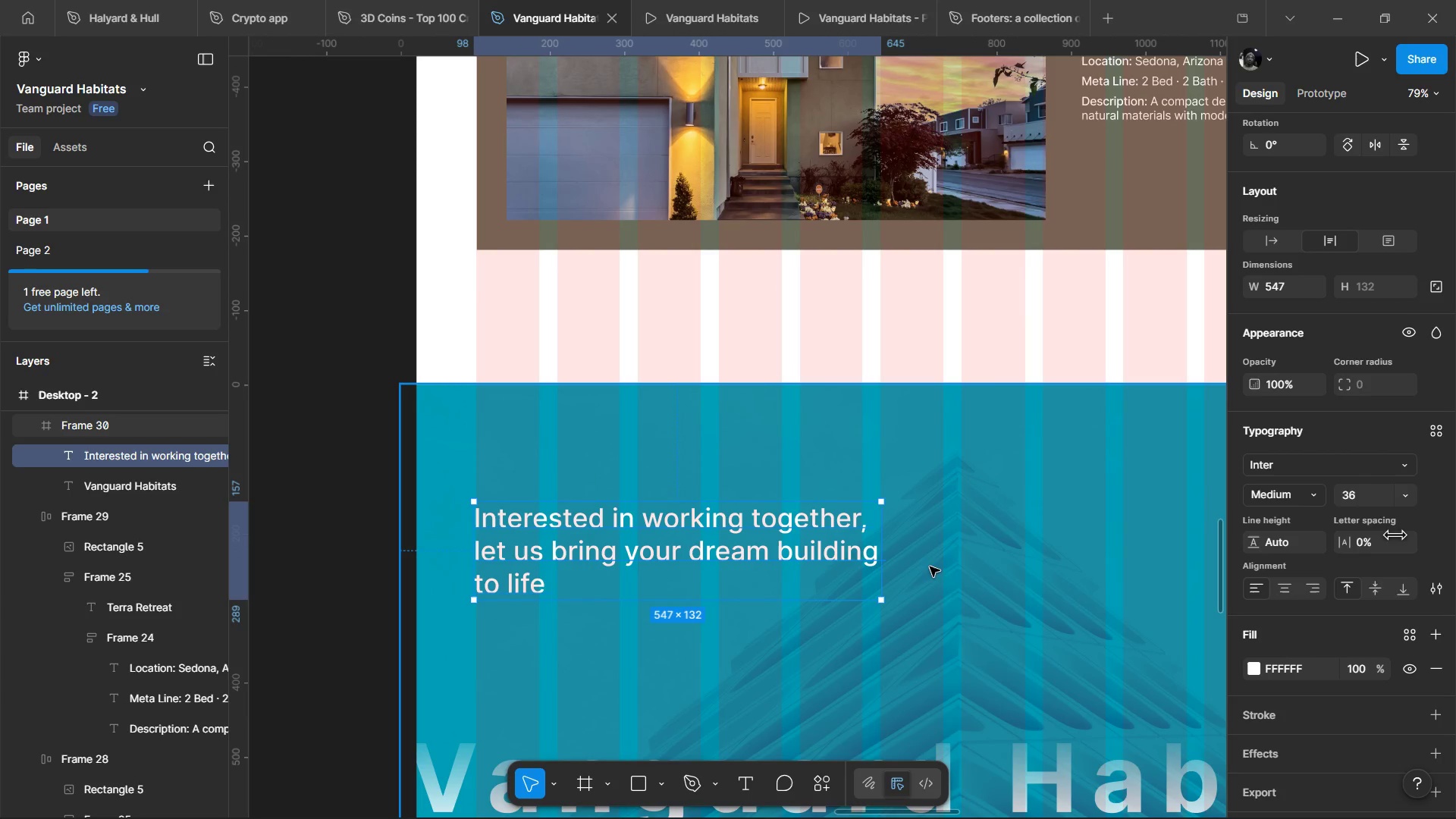 
hold_key(key=ControlLeft, duration=0.8)
scroll: coordinate [937, 612], scroll_direction: down, amount: 3.0
 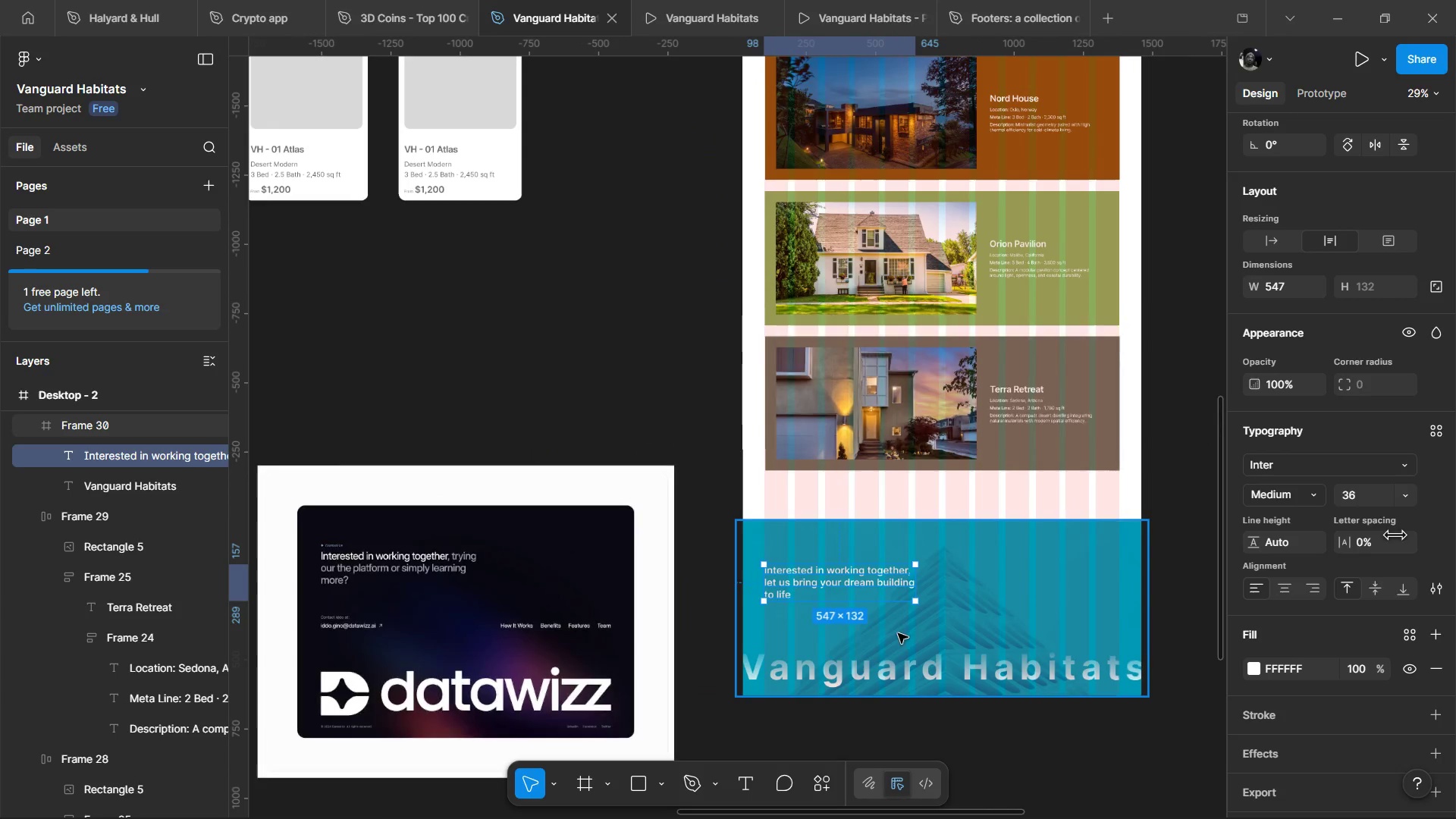 
key(Control+ControlLeft)
 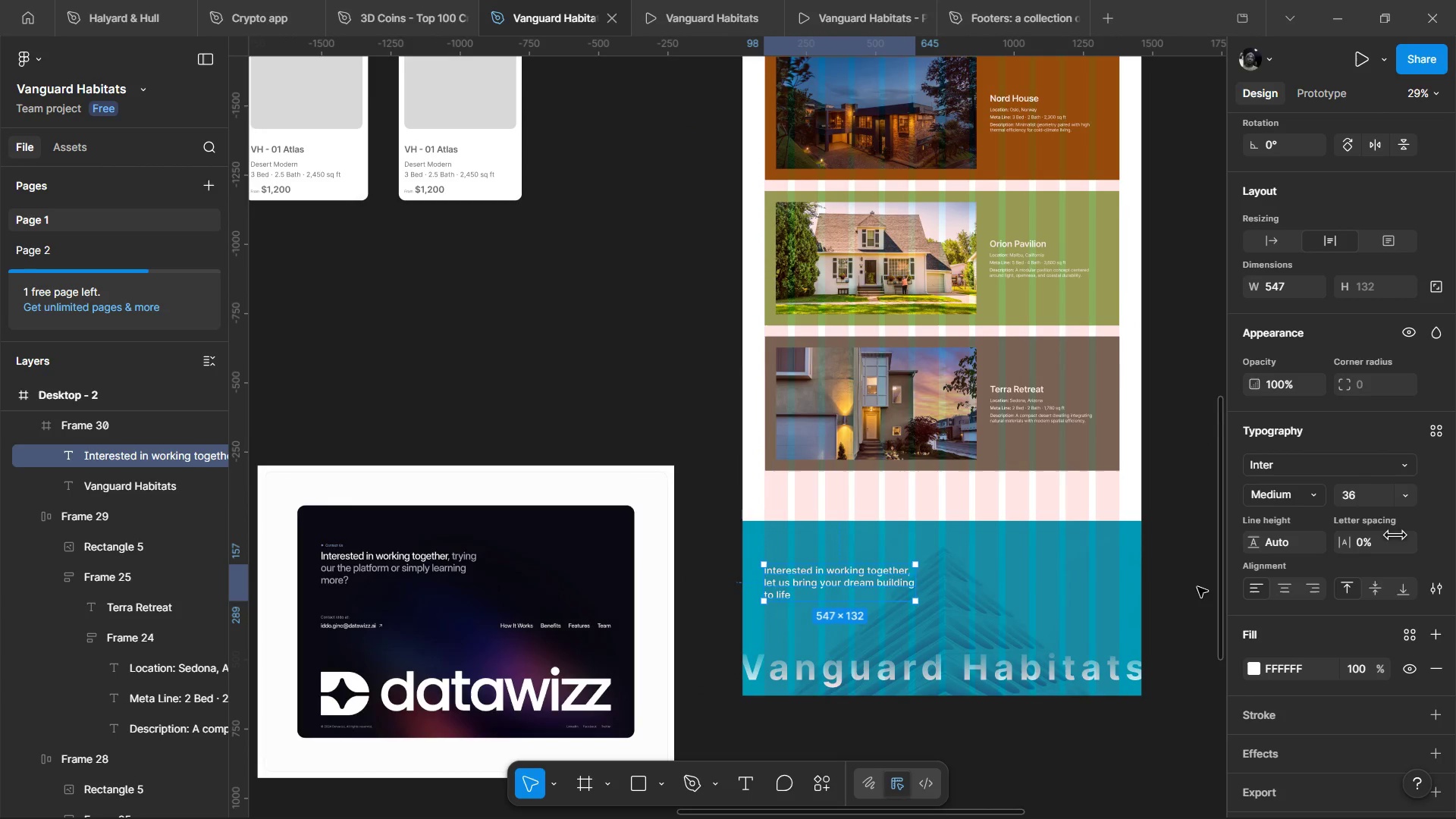 
left_click([1197, 587])
 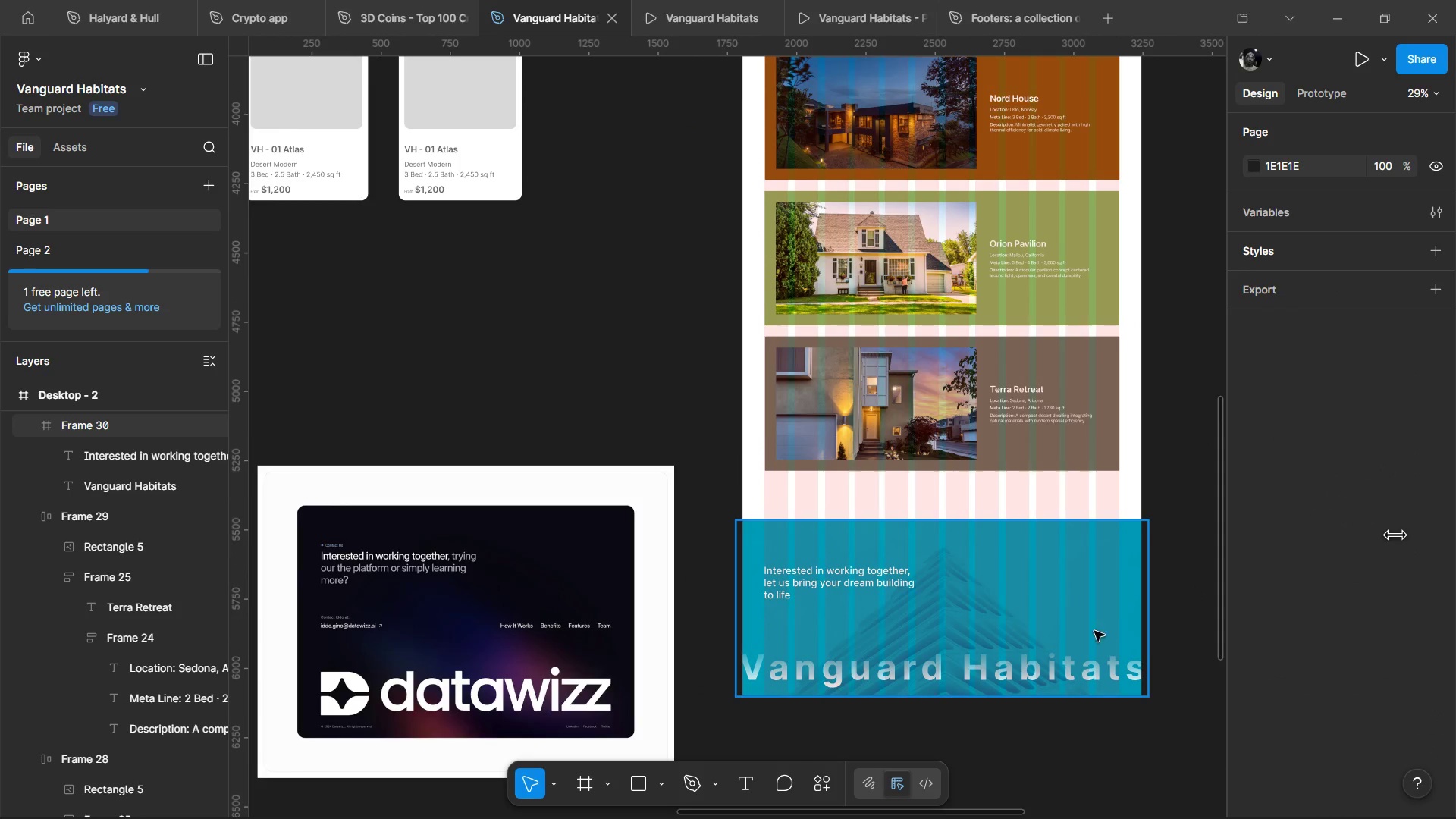 
key(Control+ControlLeft)
 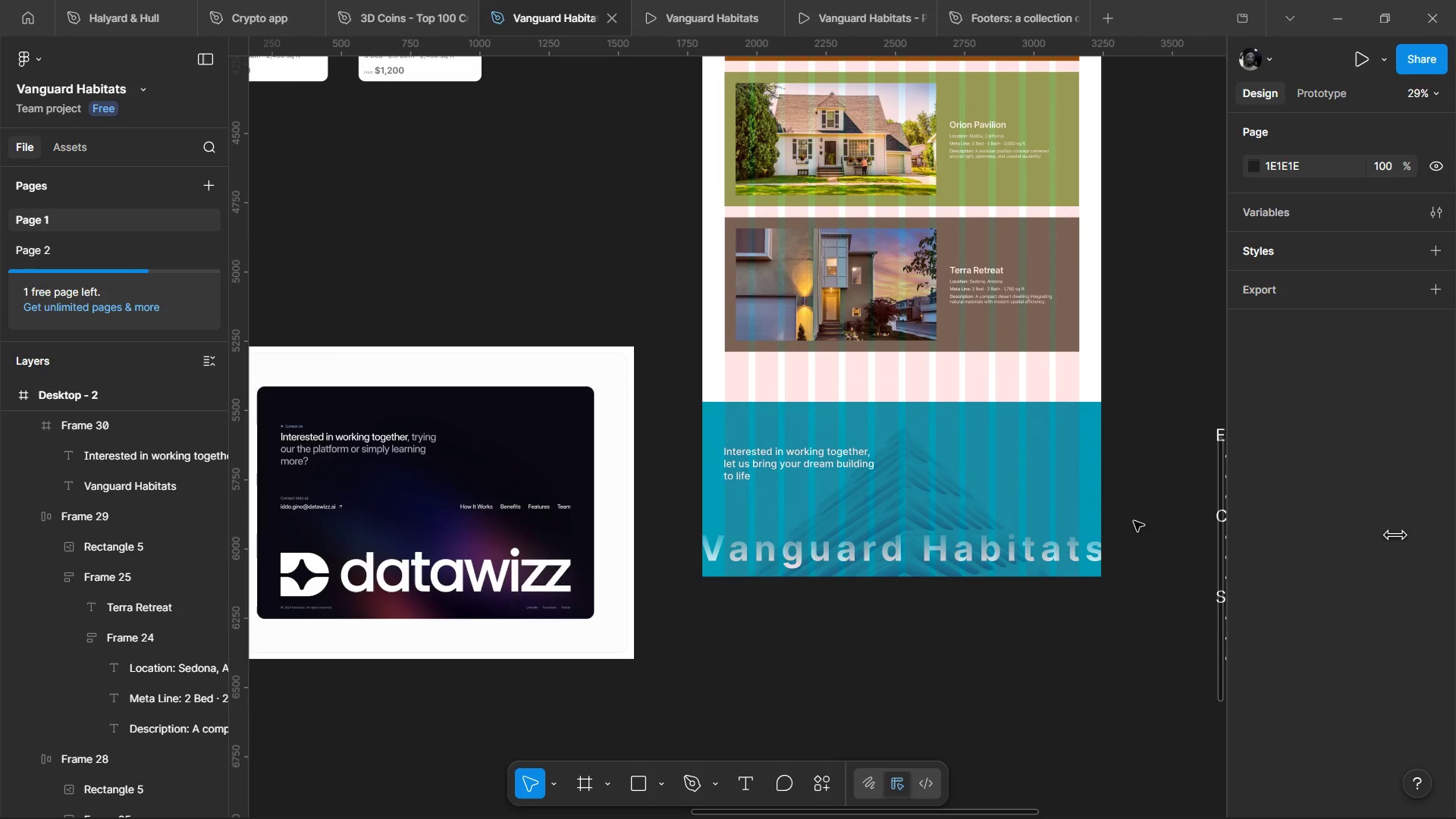 
hold_key(key=ControlLeft, duration=0.64)
scroll: coordinate [1051, 605], scroll_direction: up, amount: 1.0
 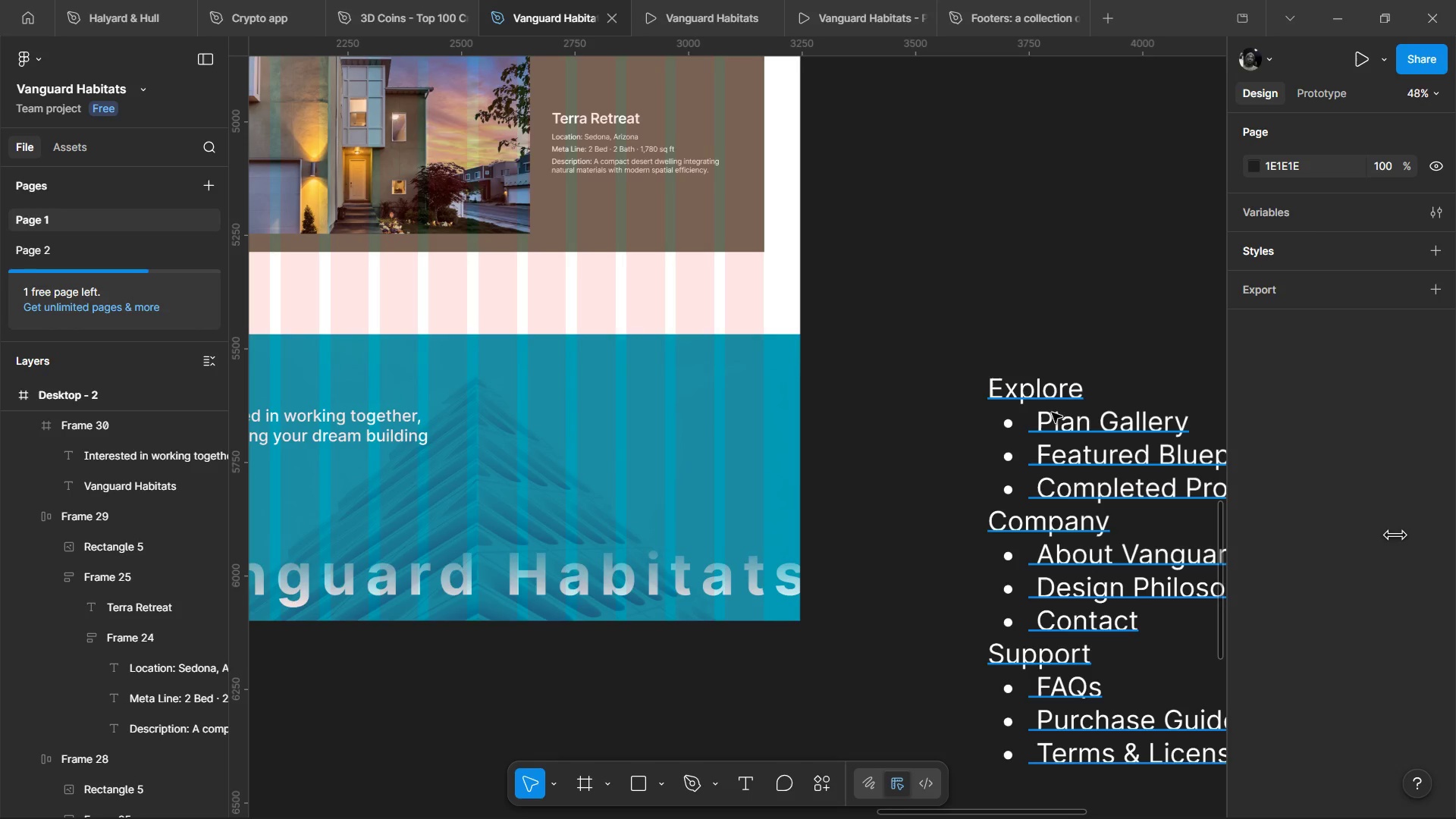 
double_click([1037, 393])
 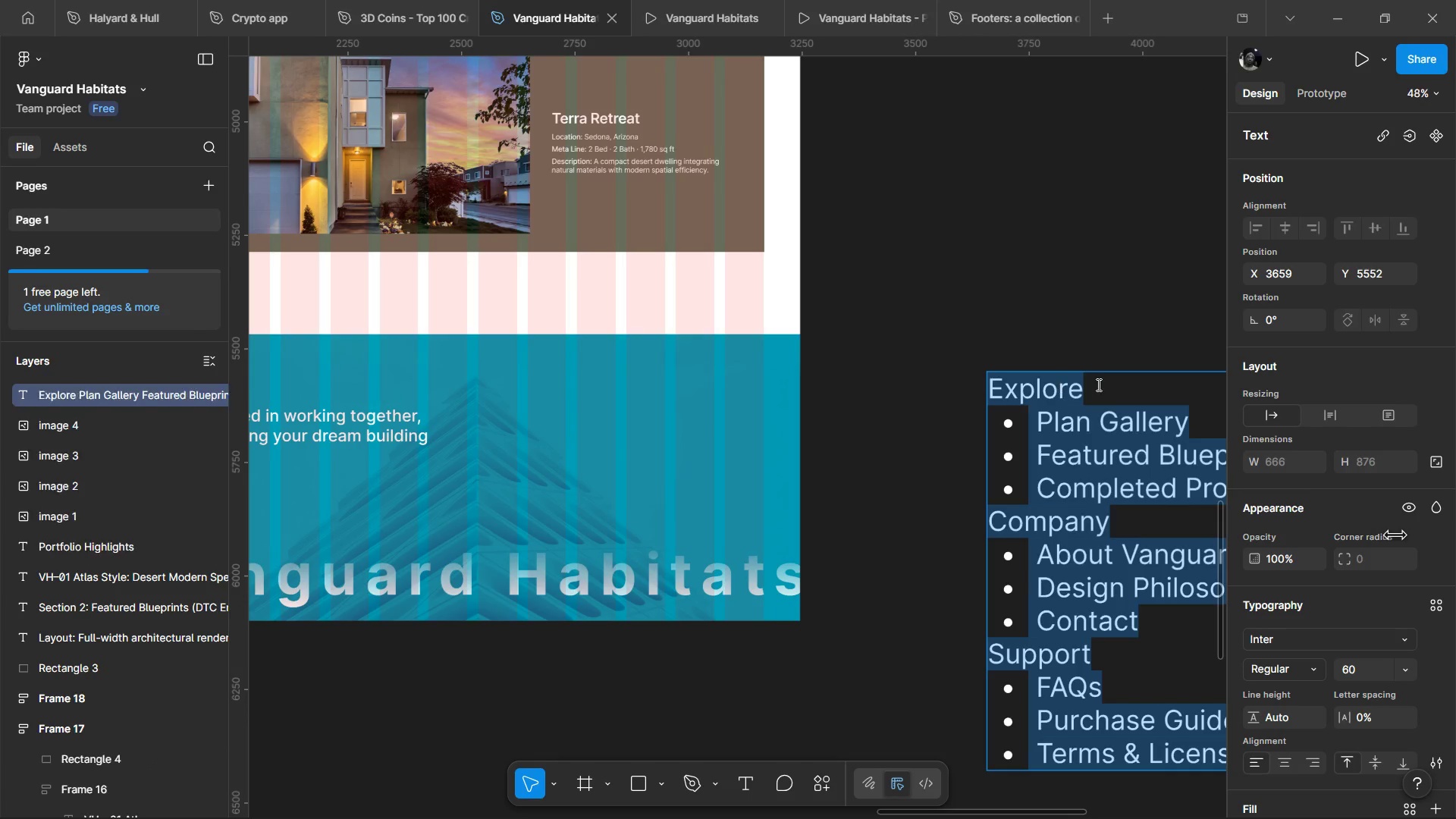 
left_click([1097, 384])
 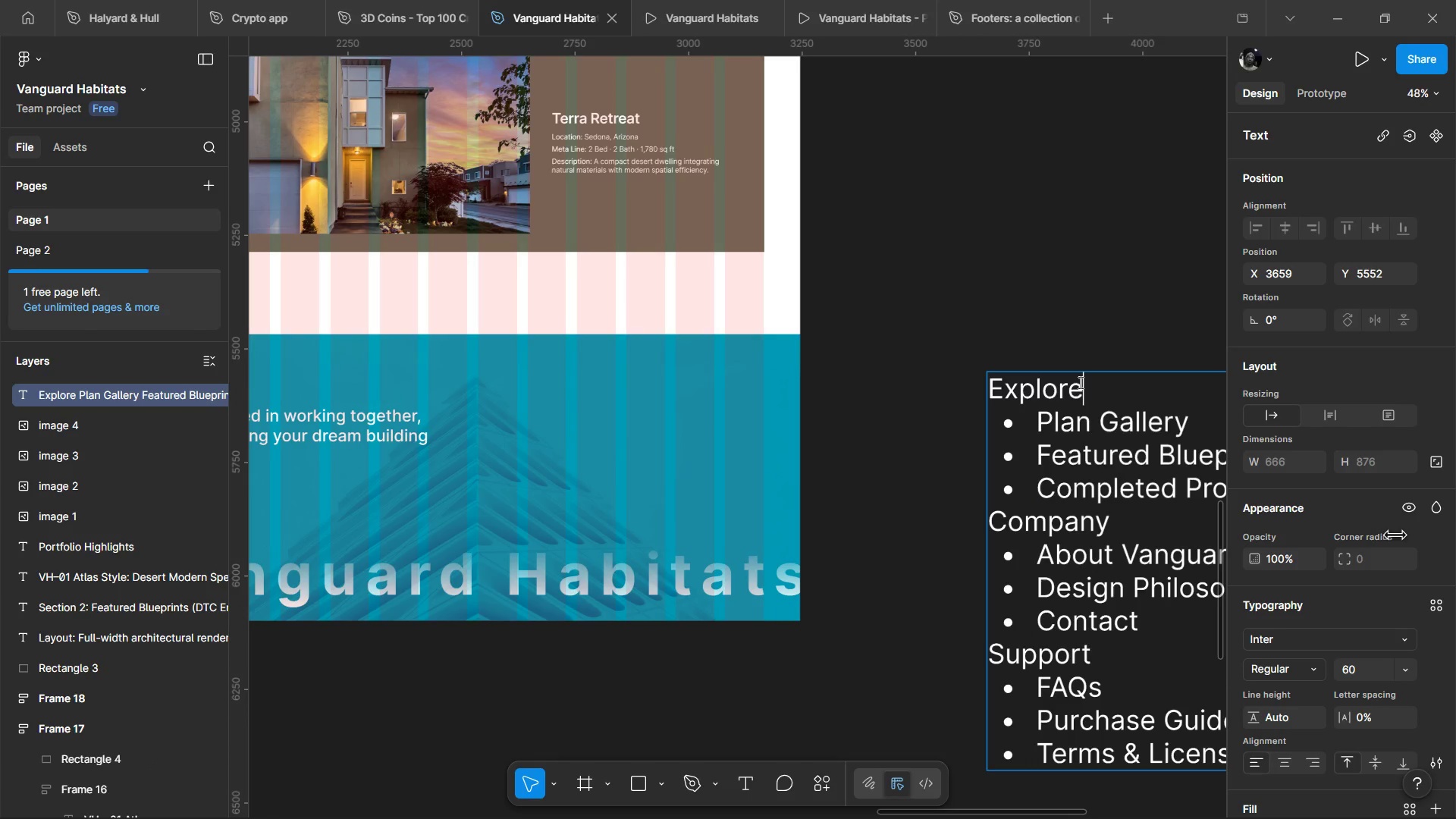 
left_click_drag(start_coordinate=[1079, 382], to_coordinate=[891, 379])
 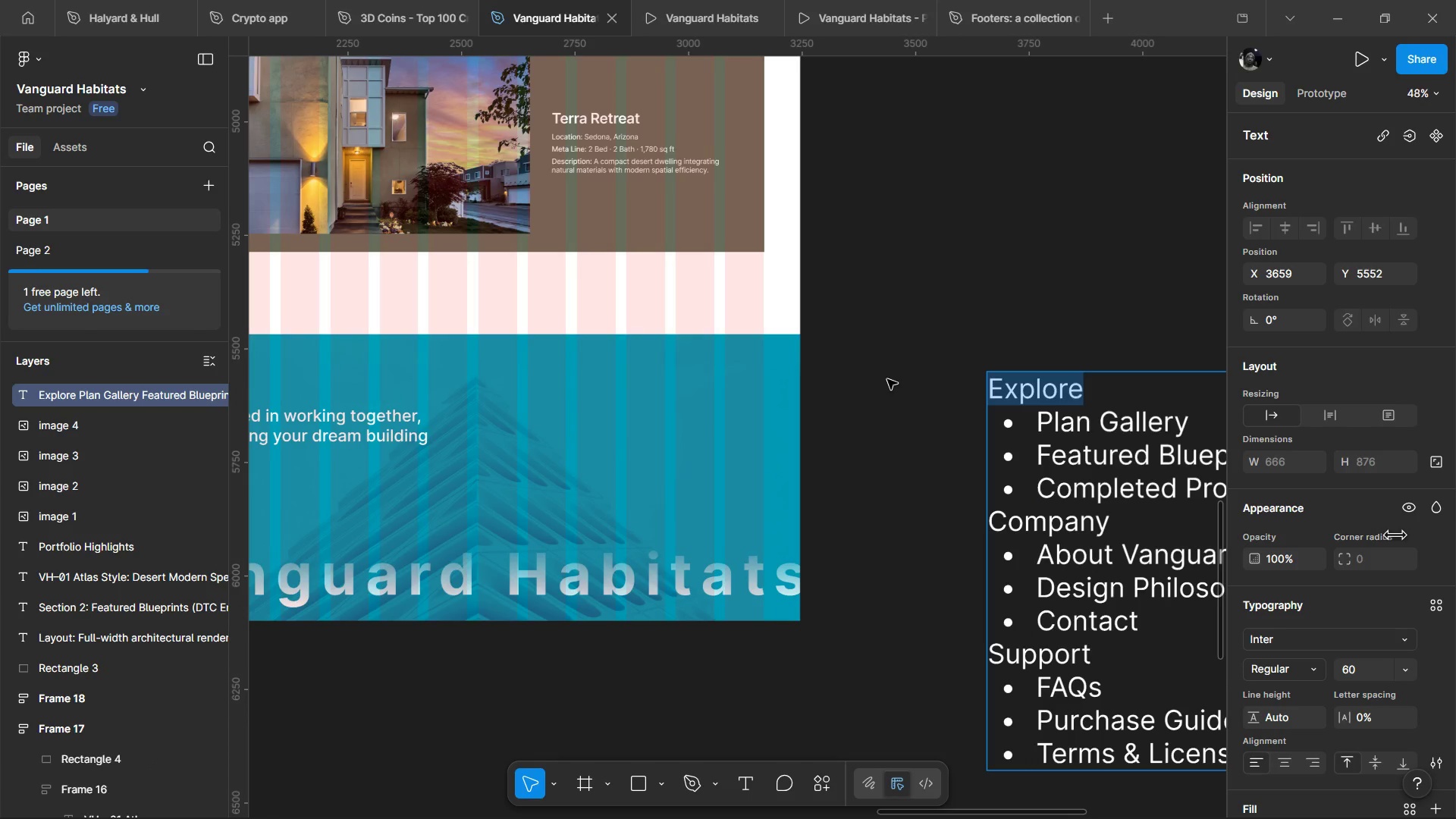 
key(Control+C)
 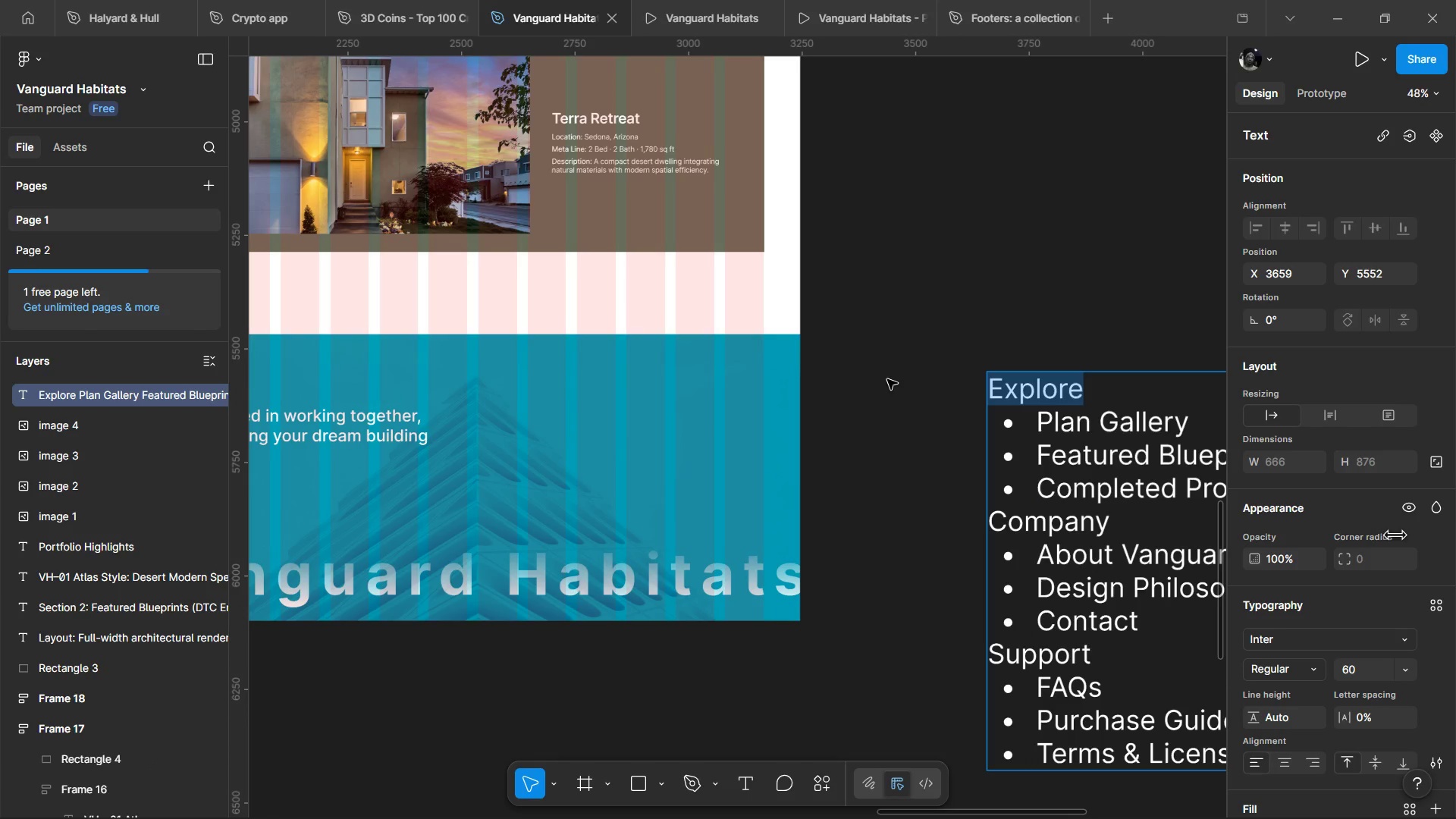 
key(Control+C)
 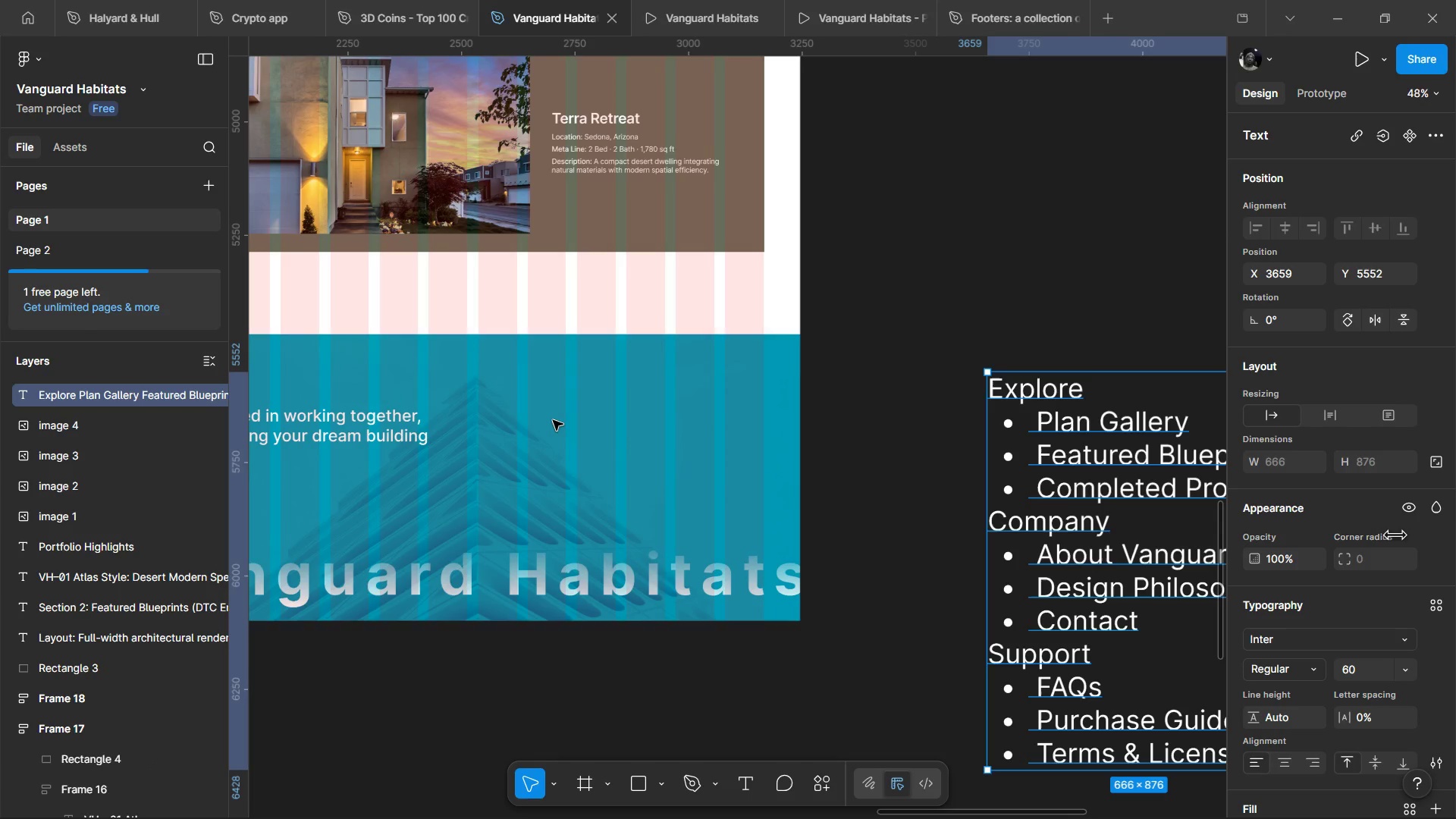 
double_click([553, 419])
 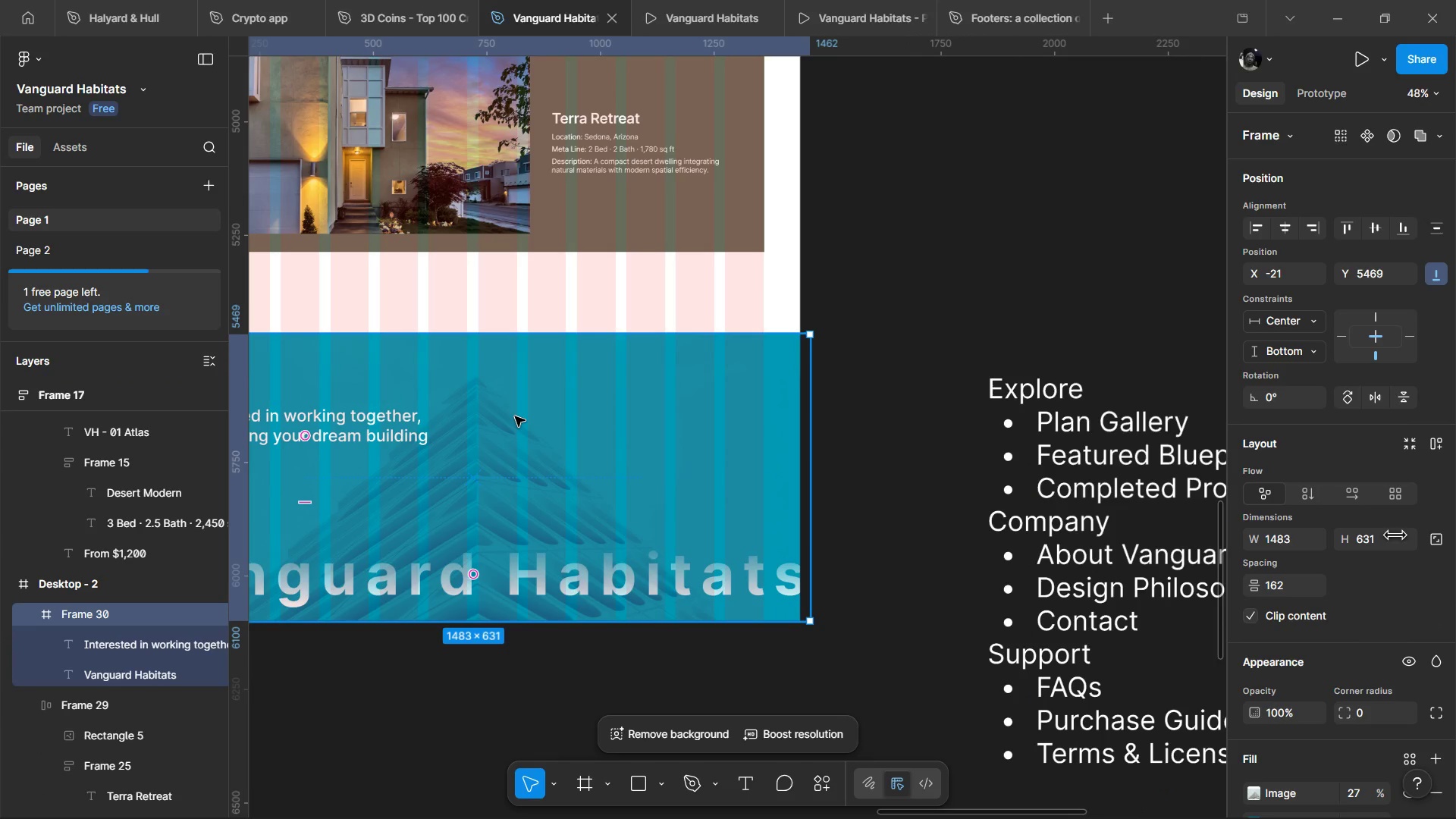 
key(T)
 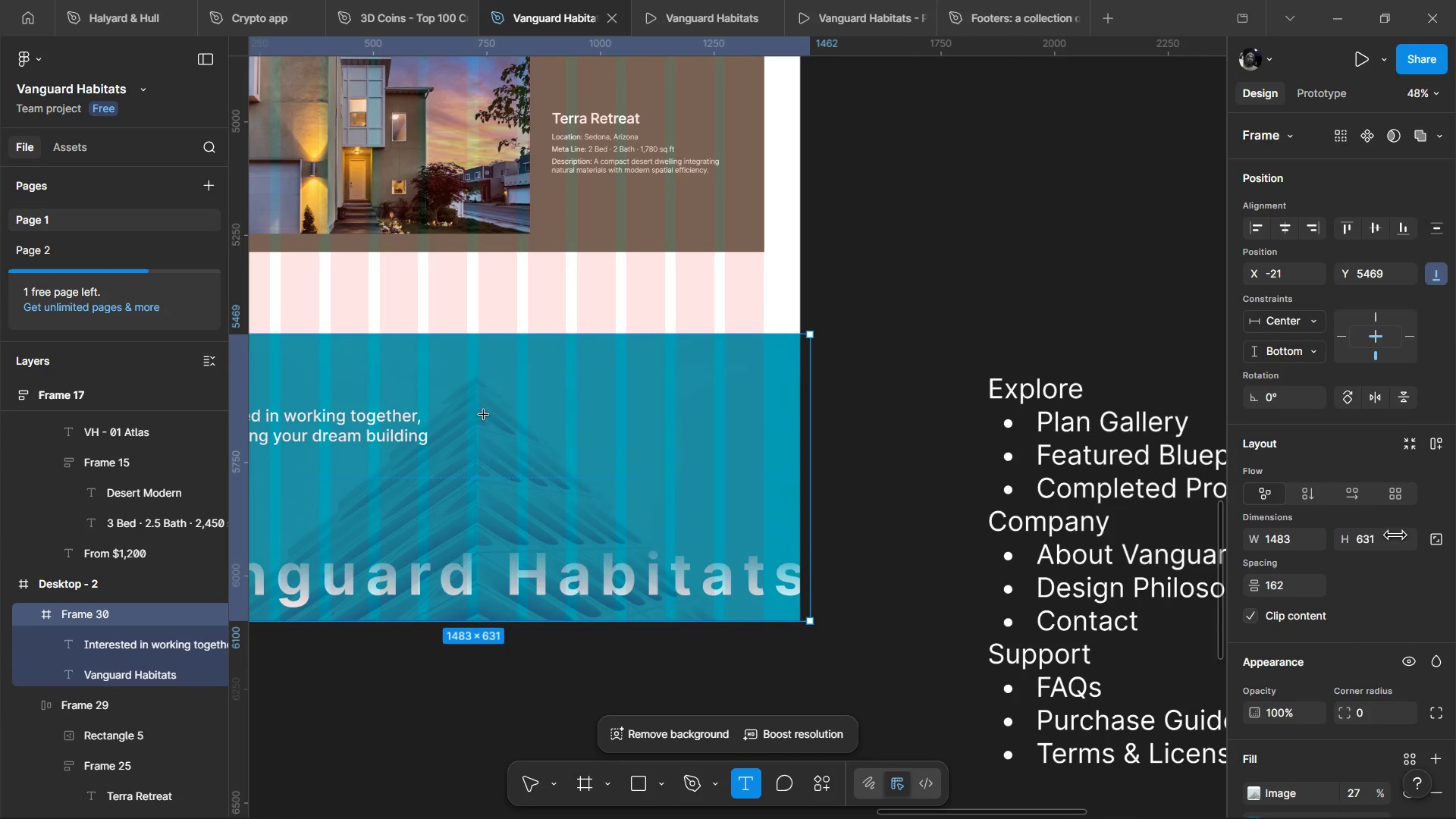 
left_click([484, 415])
 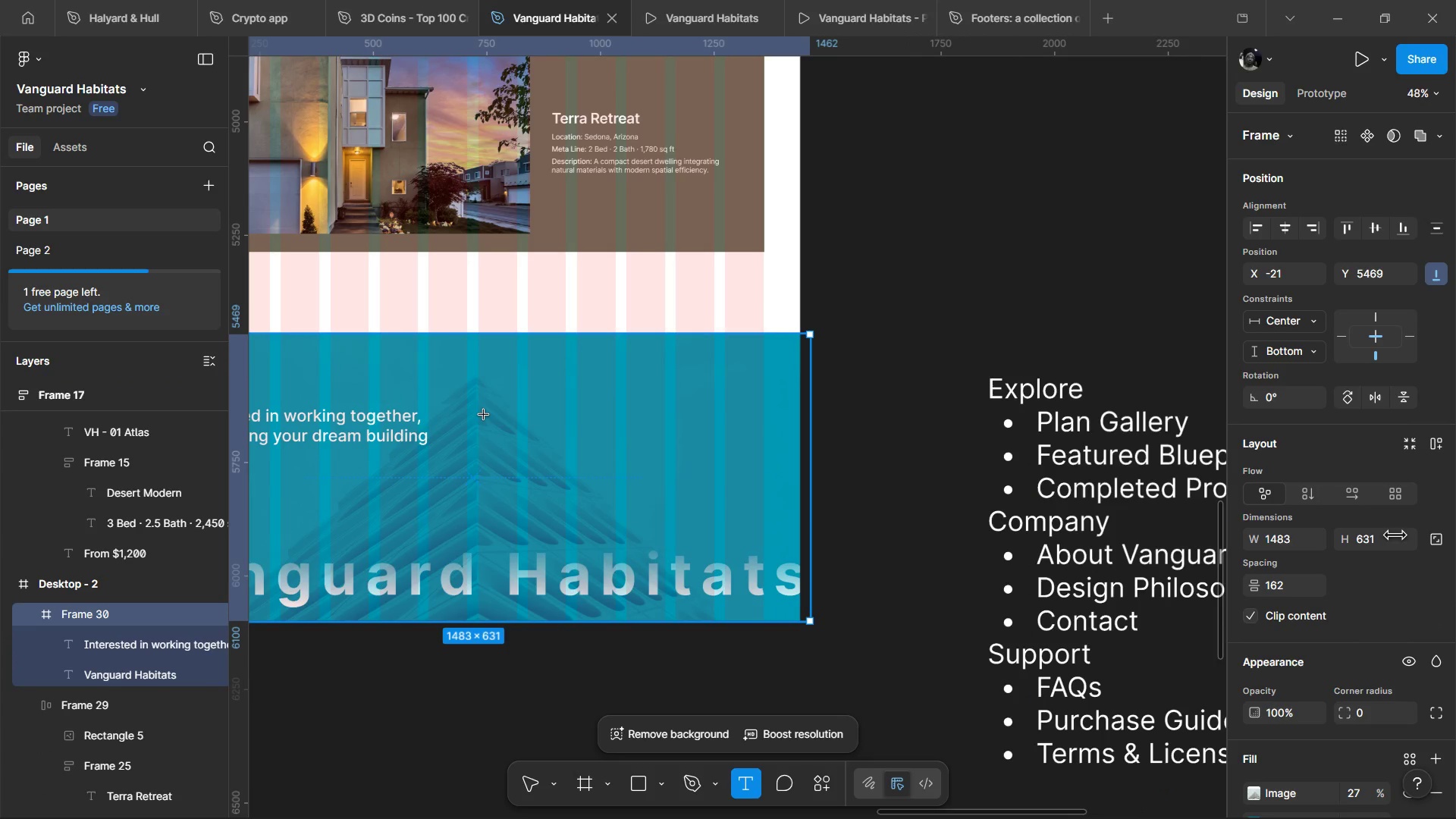 
key(Control+V)
 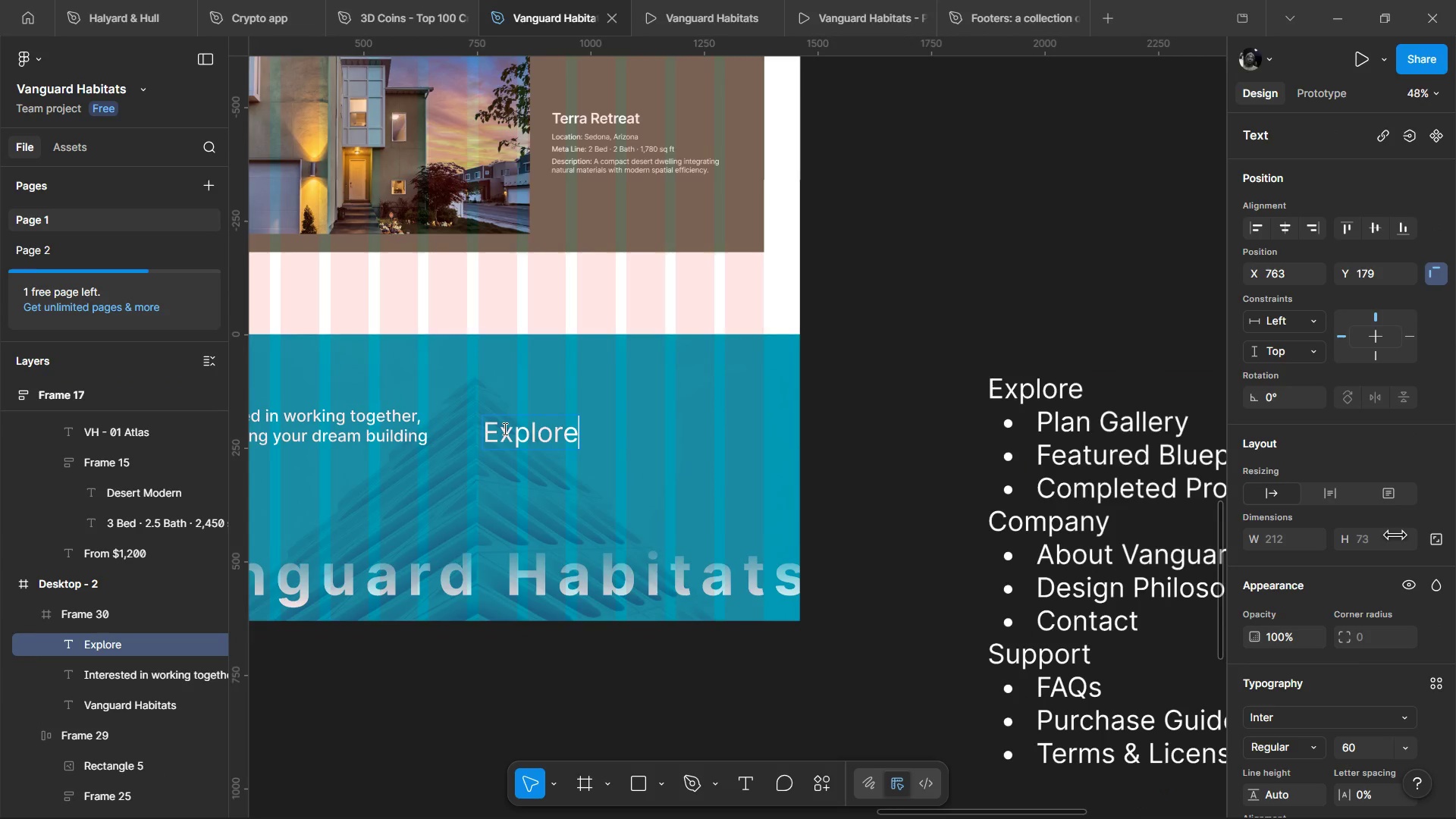 
left_click([863, 410])
 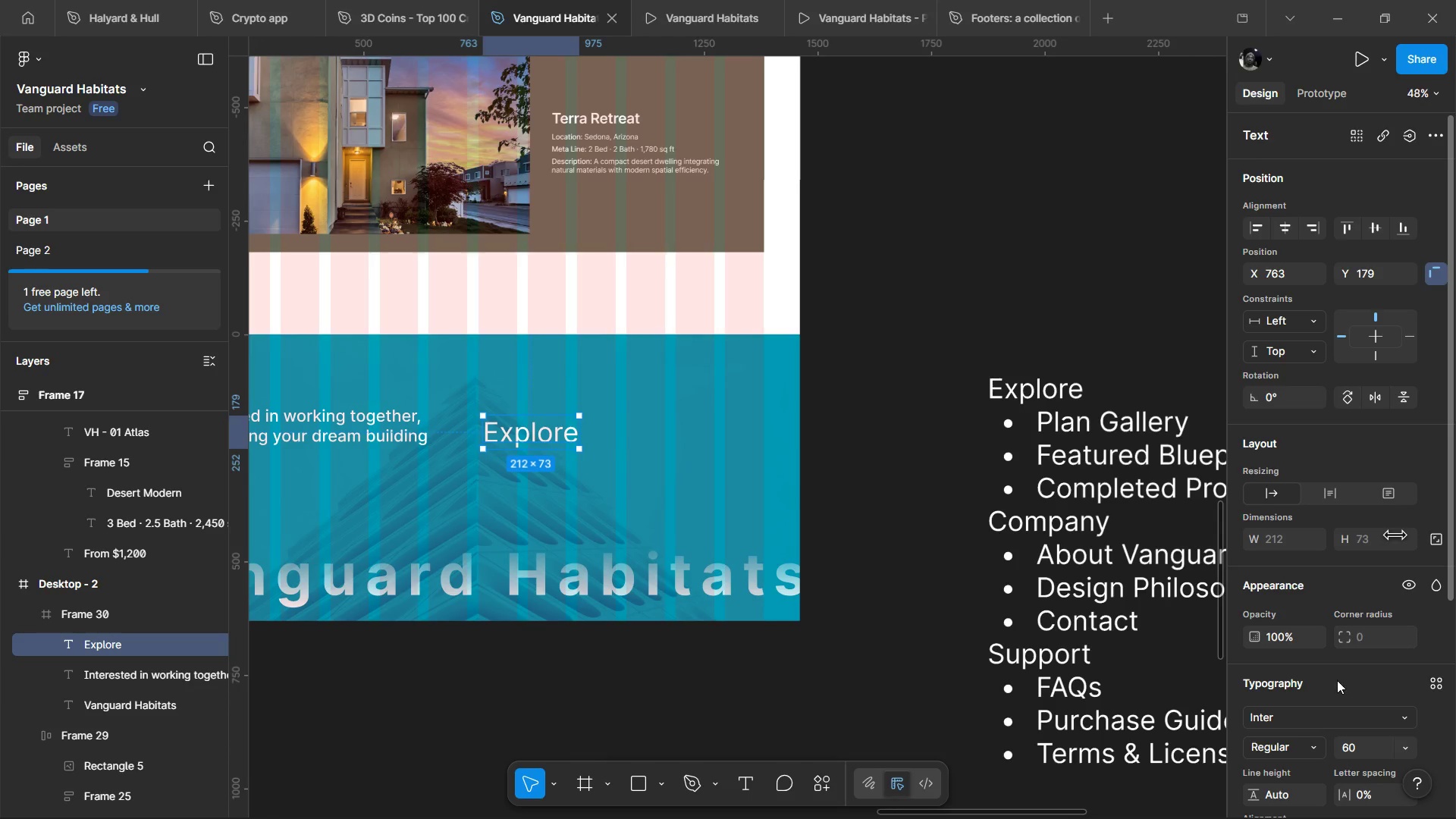 
scroll: coordinate [1337, 680], scroll_direction: none, amount: 0.0
 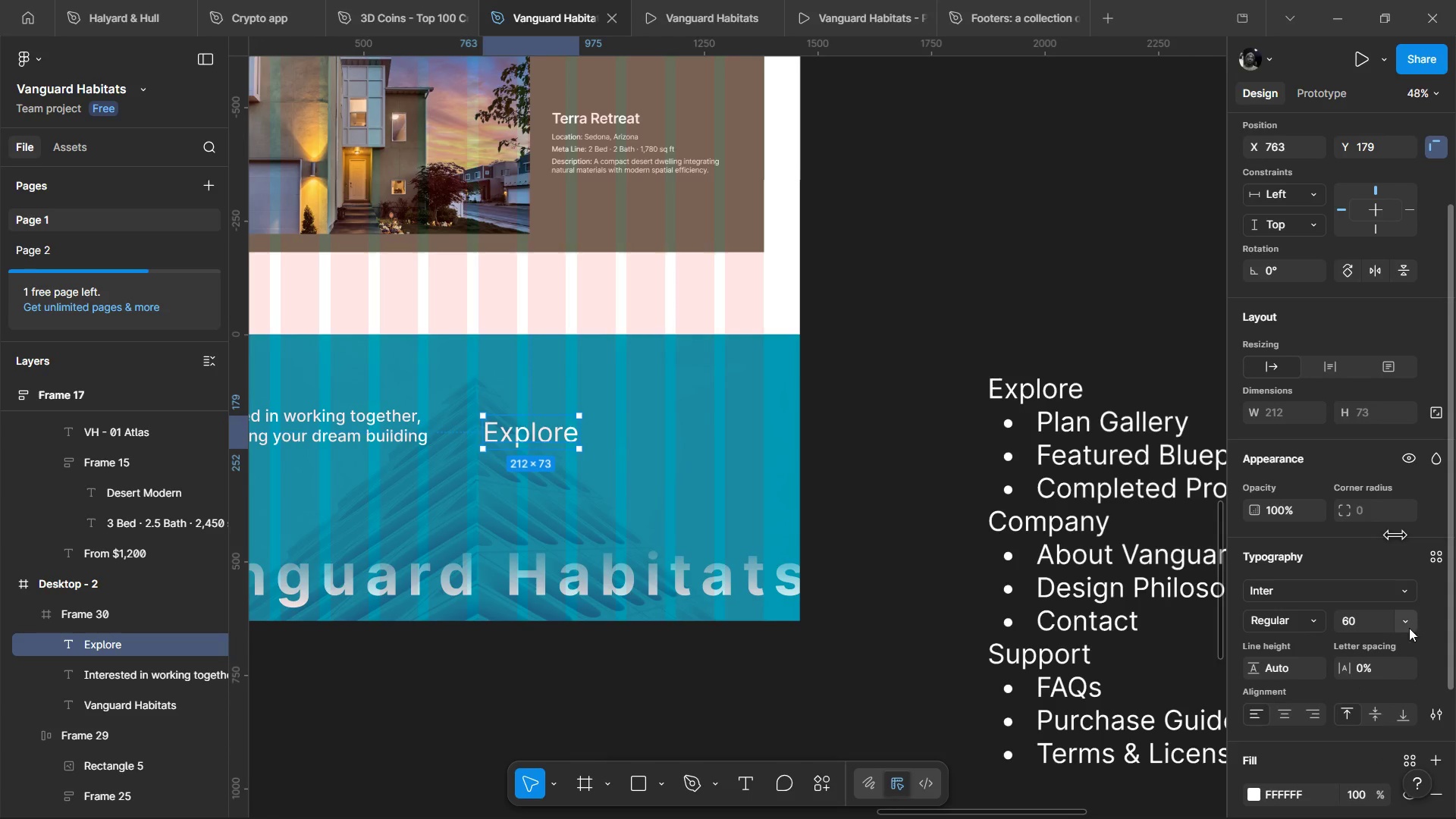 
double_click([1409, 628])
 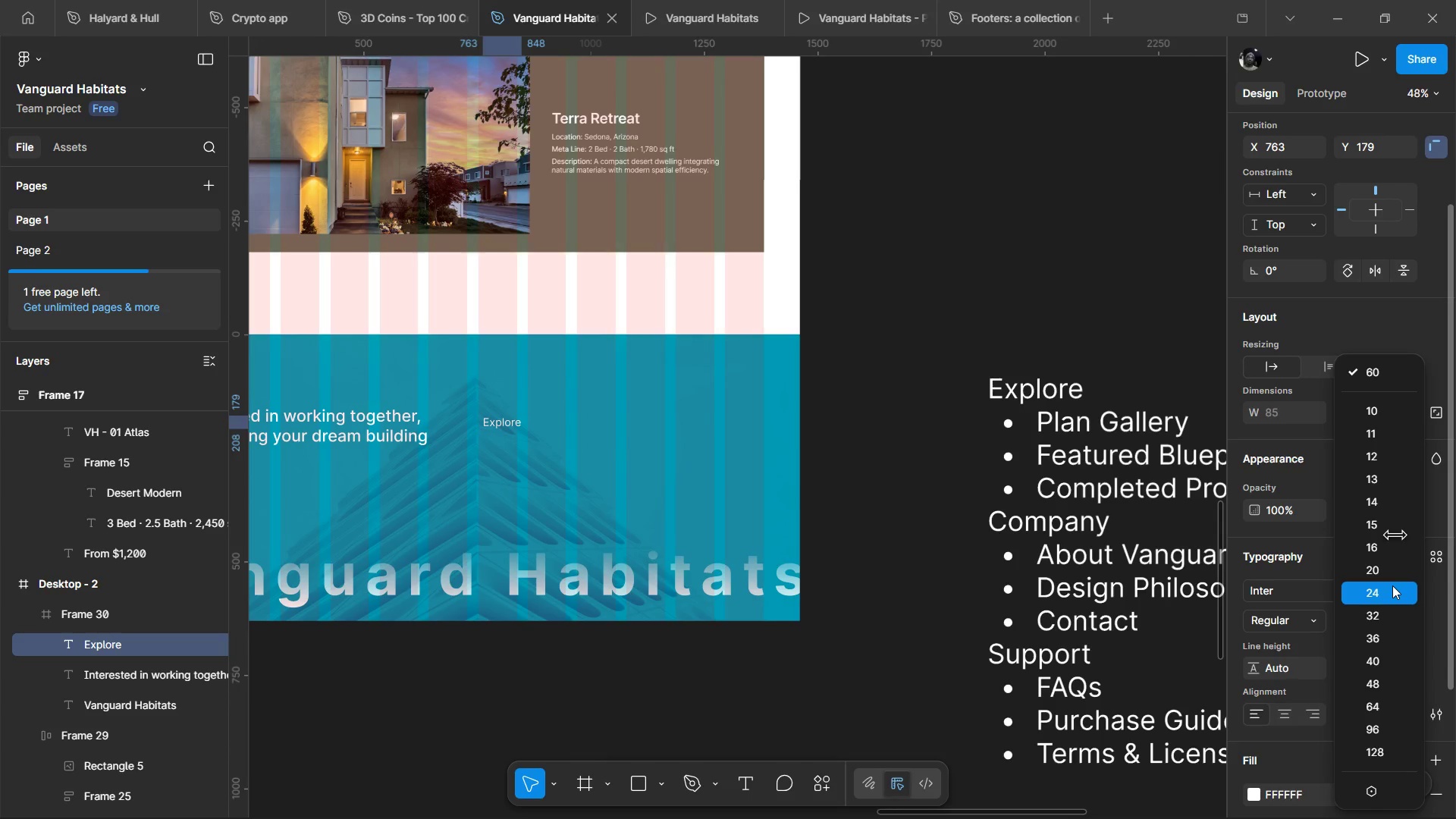 
left_click([1392, 585])
 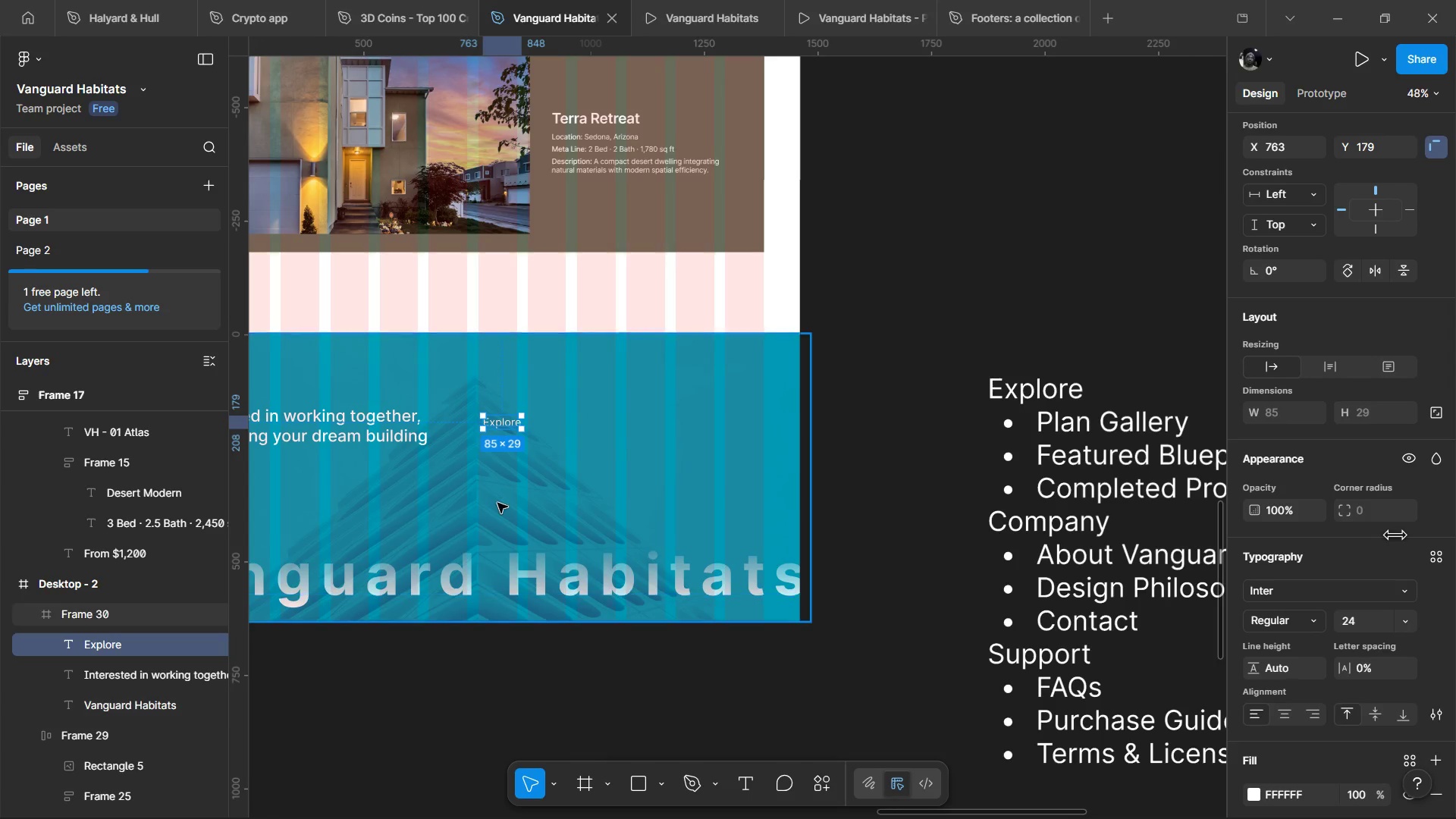 
hold_key(key=ControlLeft, duration=0.5)
scroll: coordinate [548, 510], scroll_direction: up, amount: 2.0
 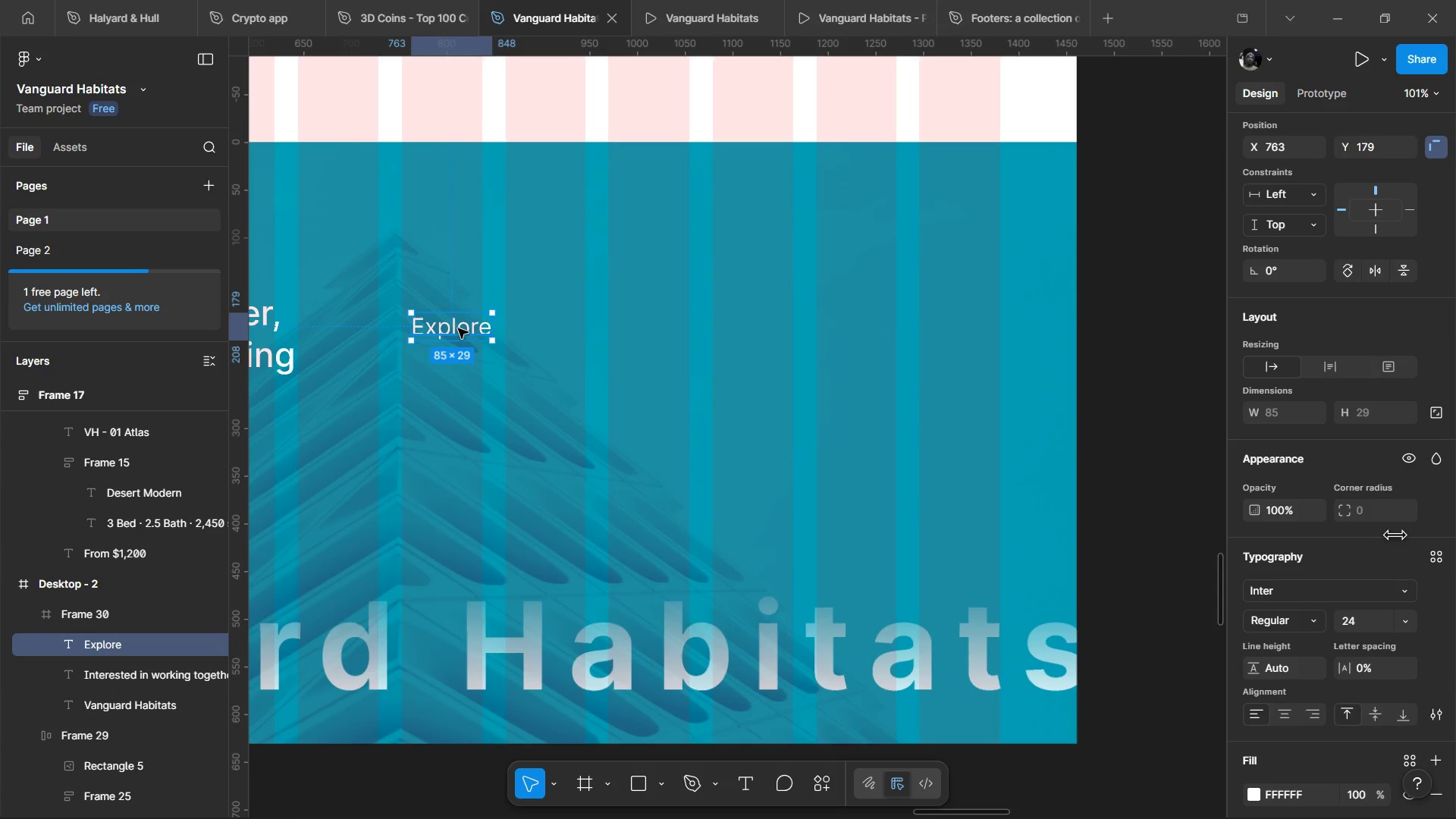 
left_click_drag(start_coordinate=[458, 328], to_coordinate=[551, 325])
 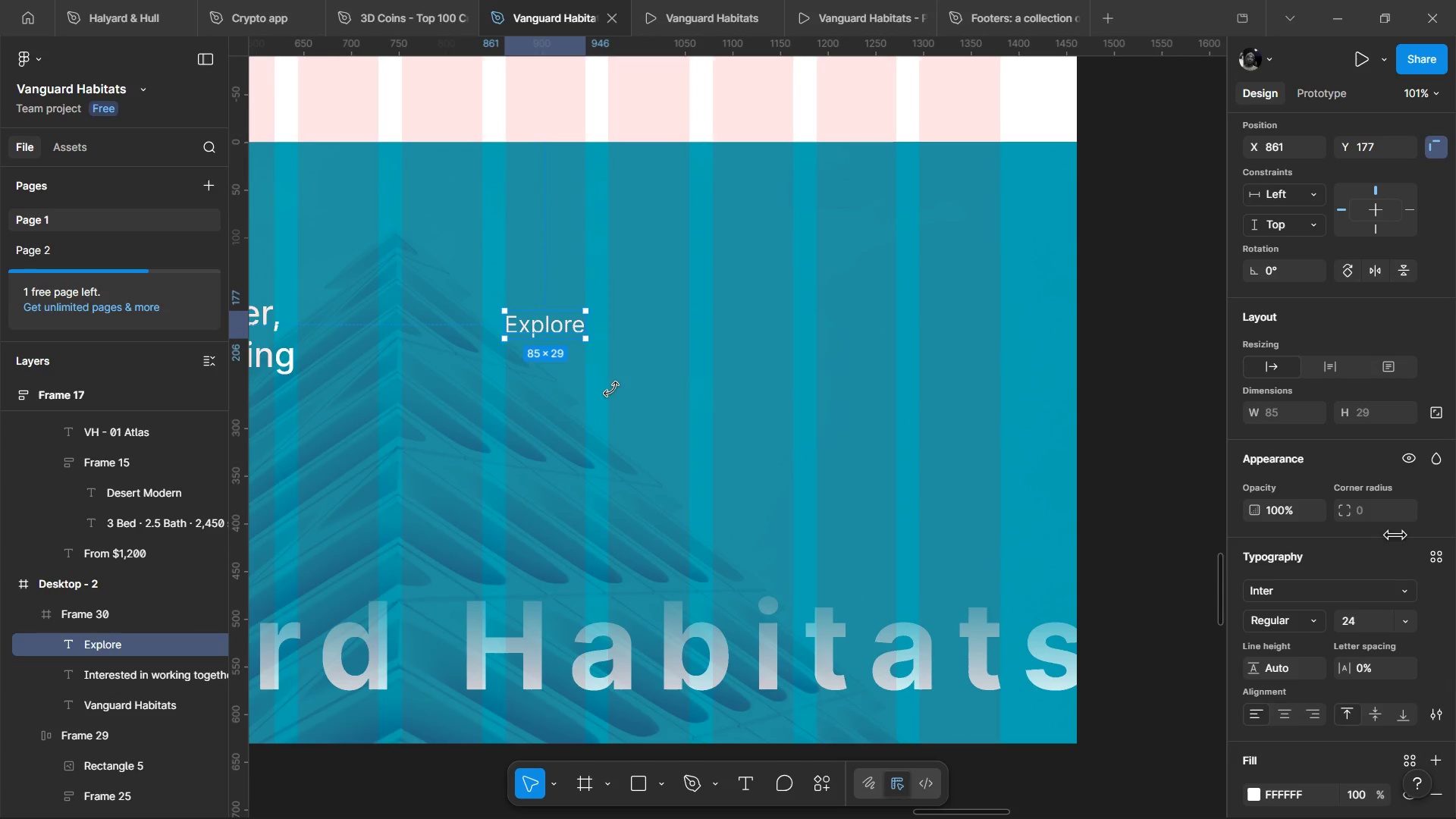 
hold_key(key=ControlLeft, duration=1.66)
scroll: coordinate [637, 490], scroll_direction: down, amount: 4.0
 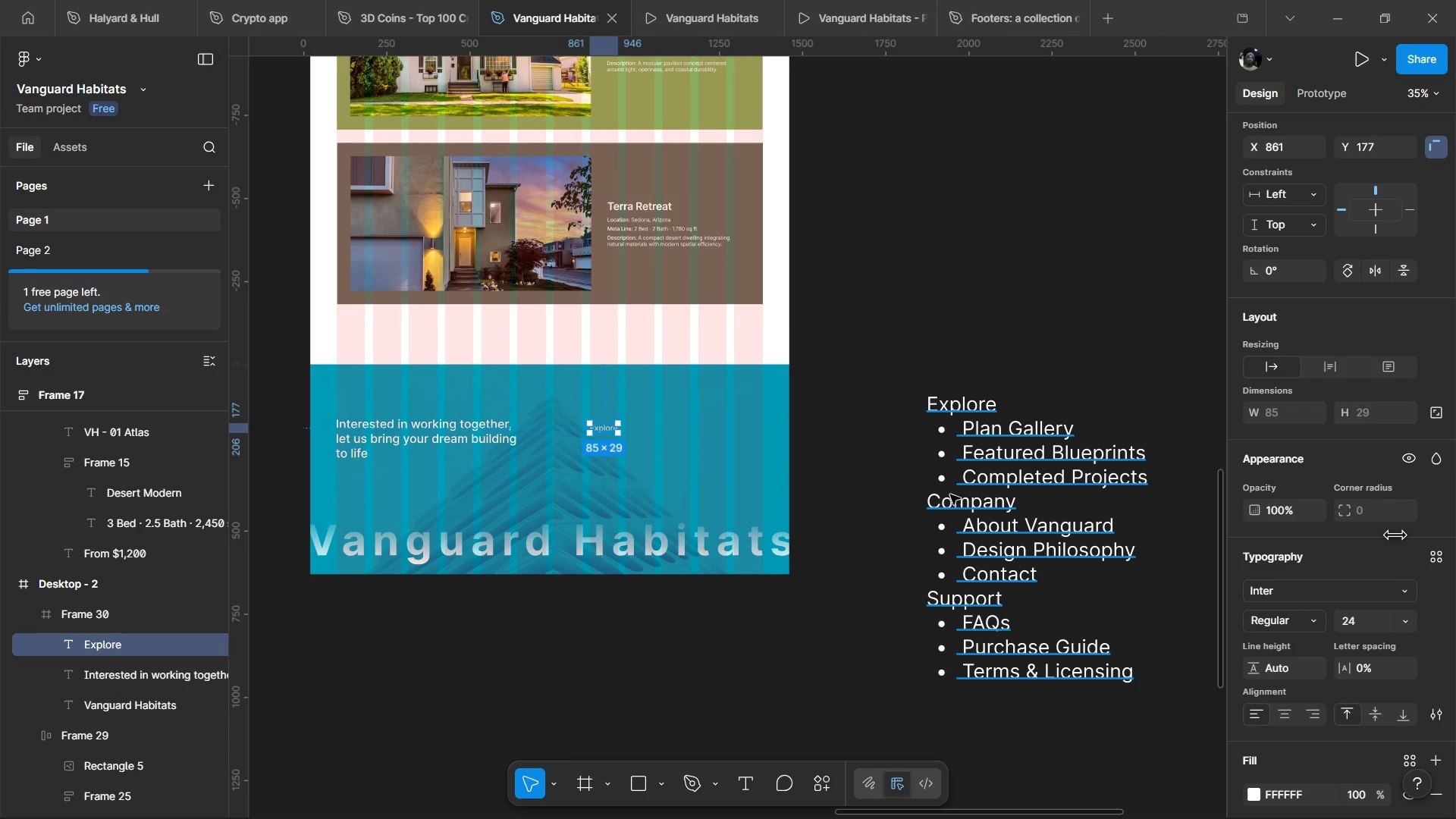 
double_click([950, 494])
 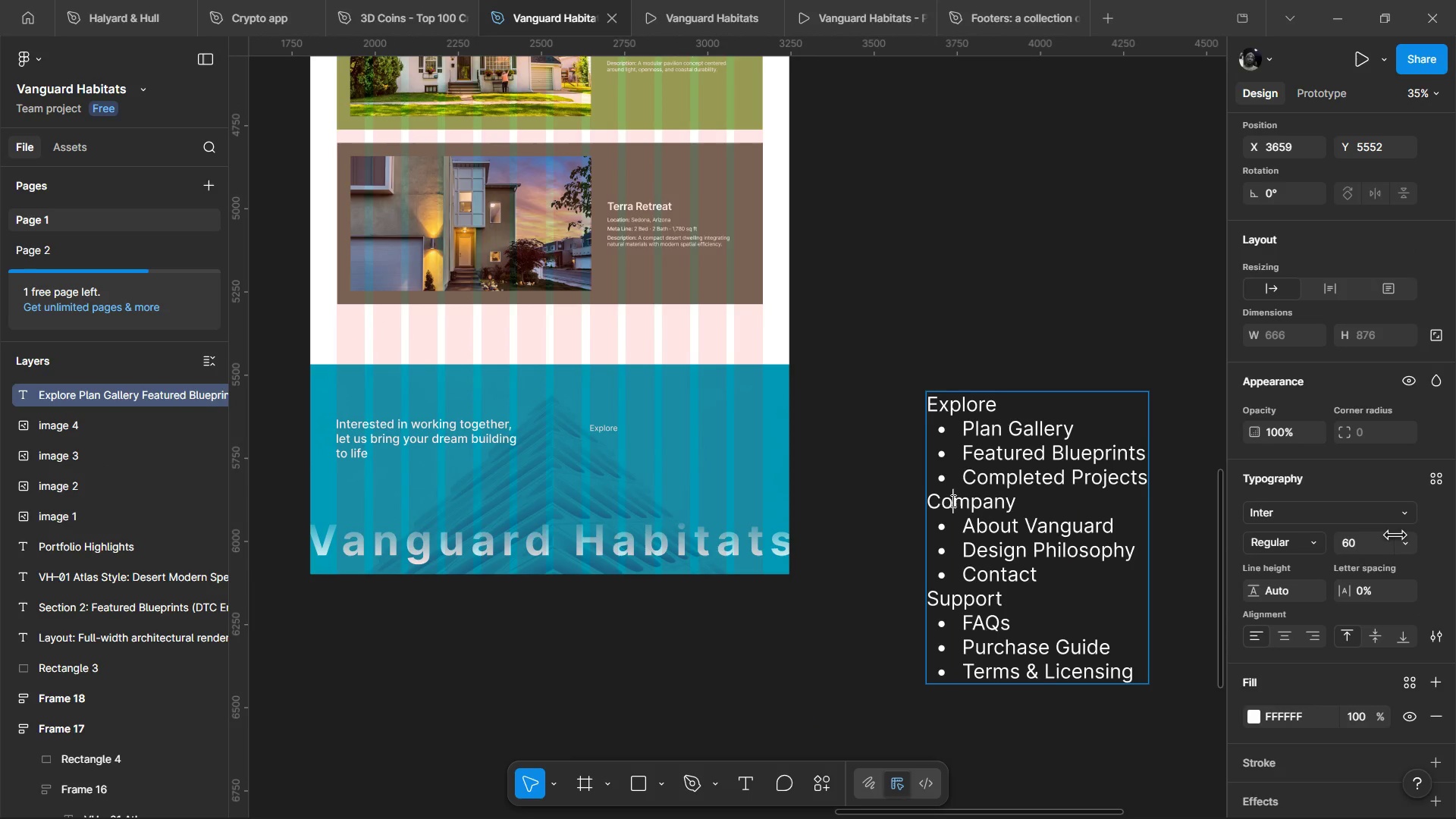 
double_click([952, 500])
 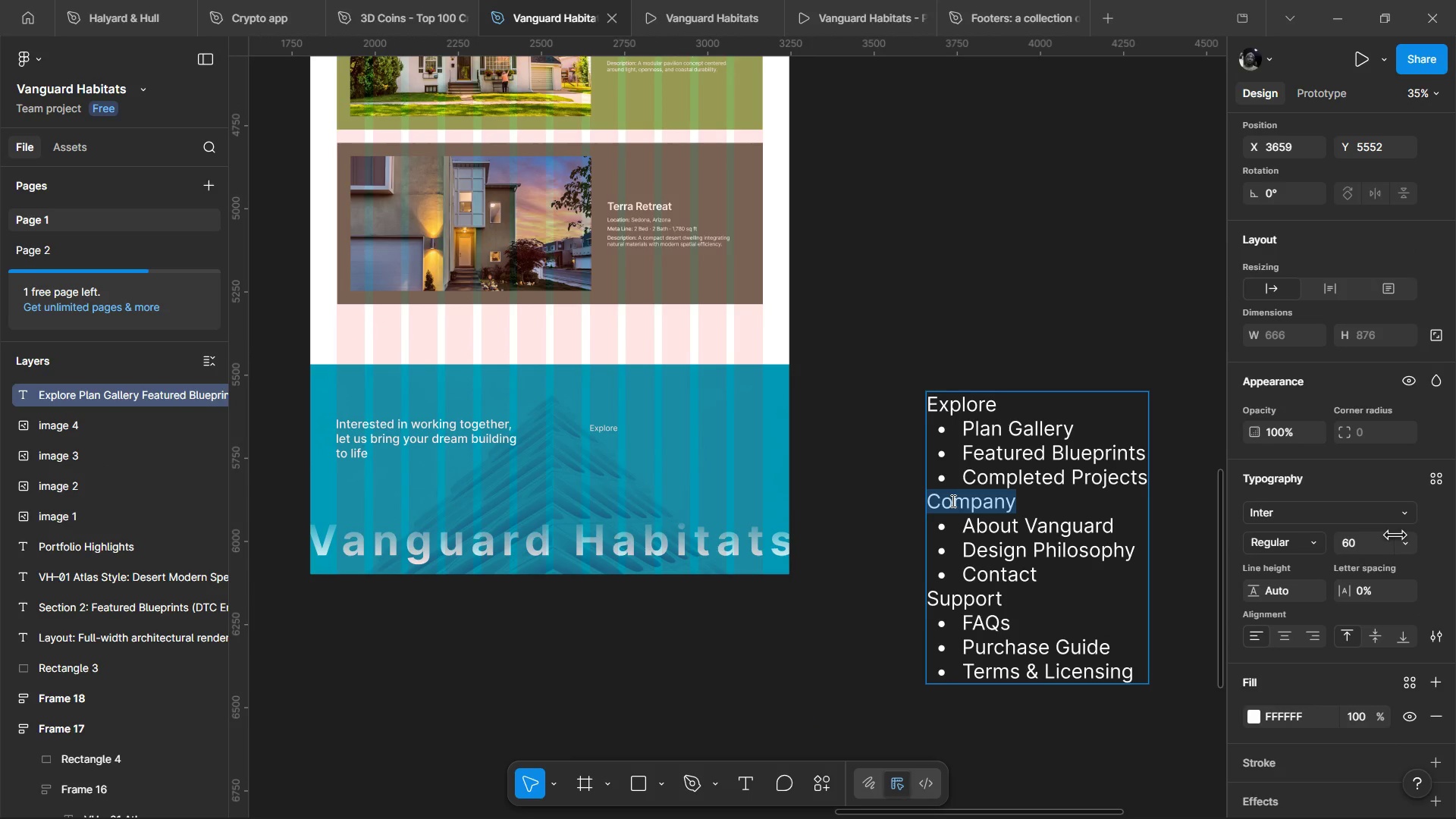 
key(Control+C)
 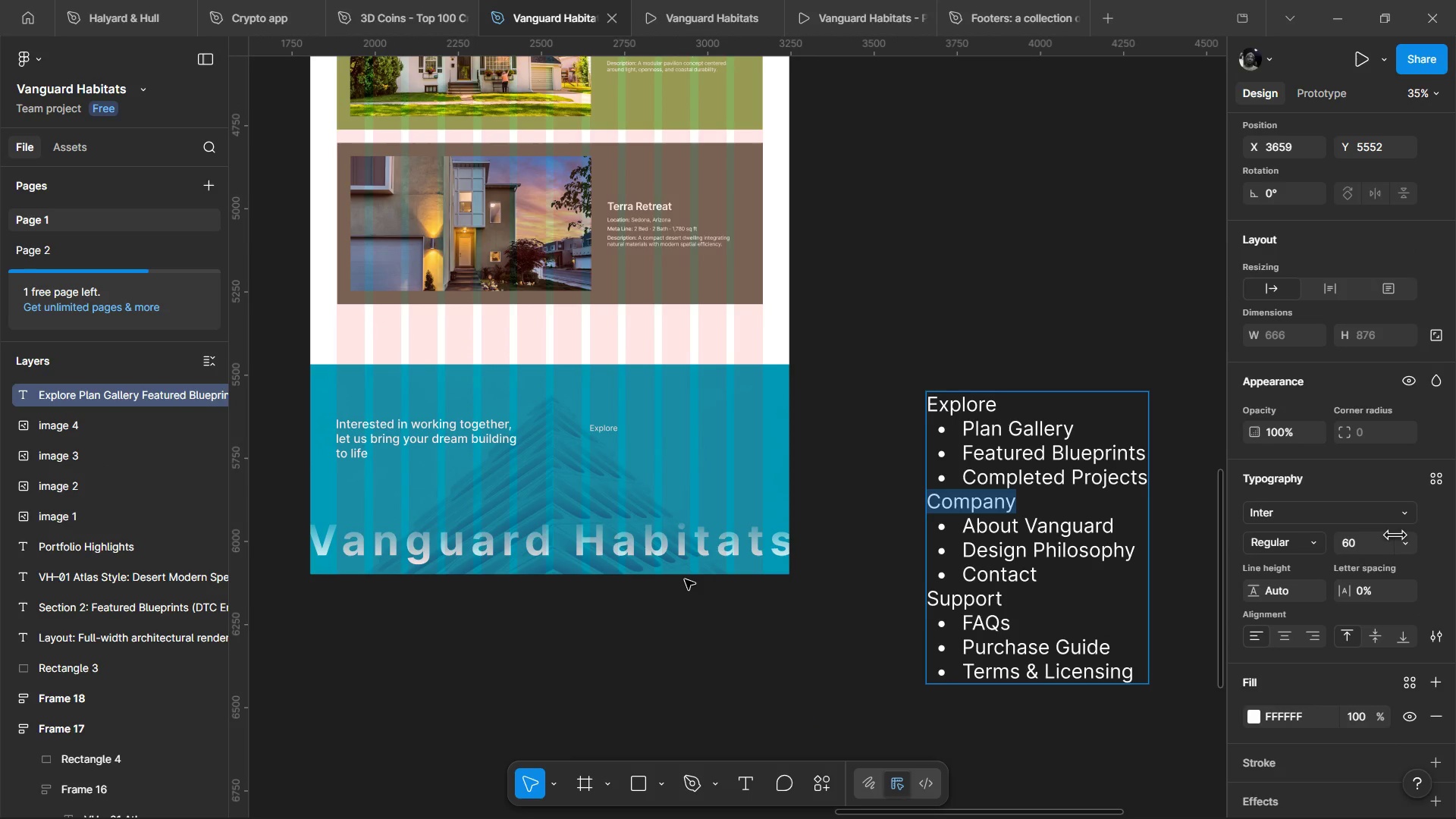 
left_click([685, 579])
 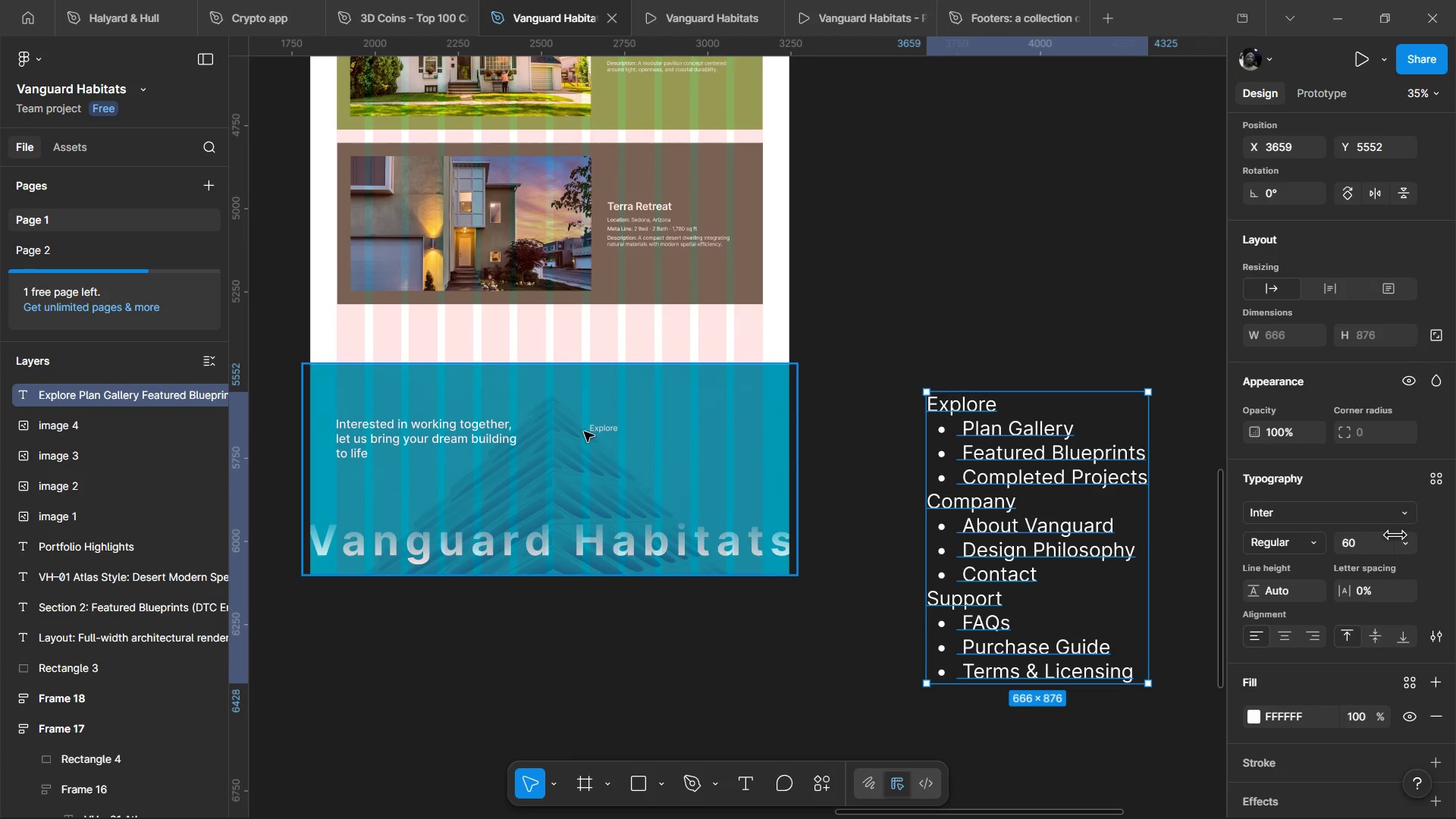 
hold_key(key=ControlLeft, duration=0.62)
scroll: coordinate [597, 426], scroll_direction: up, amount: 2.0
 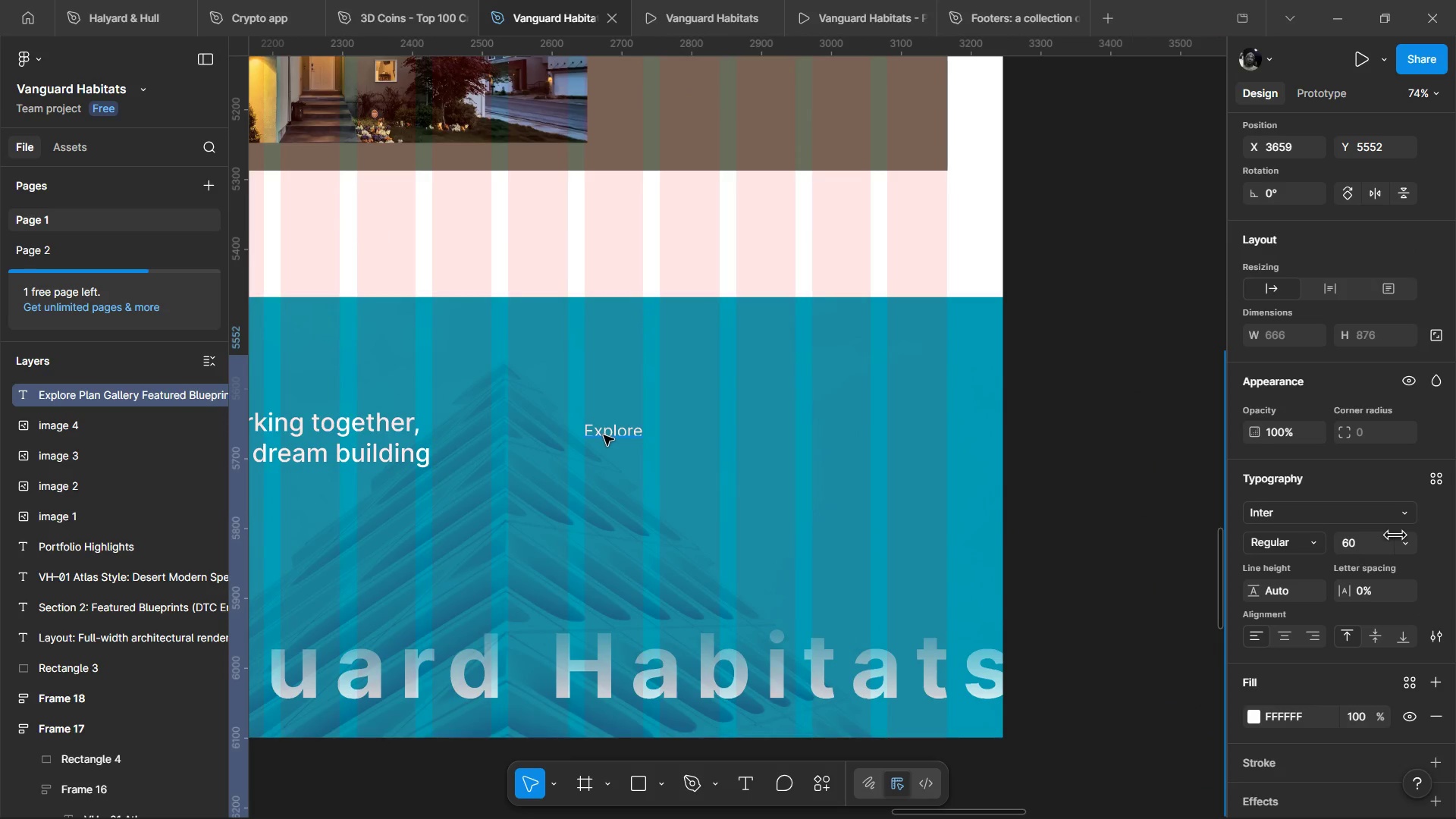 
left_click([604, 435])
 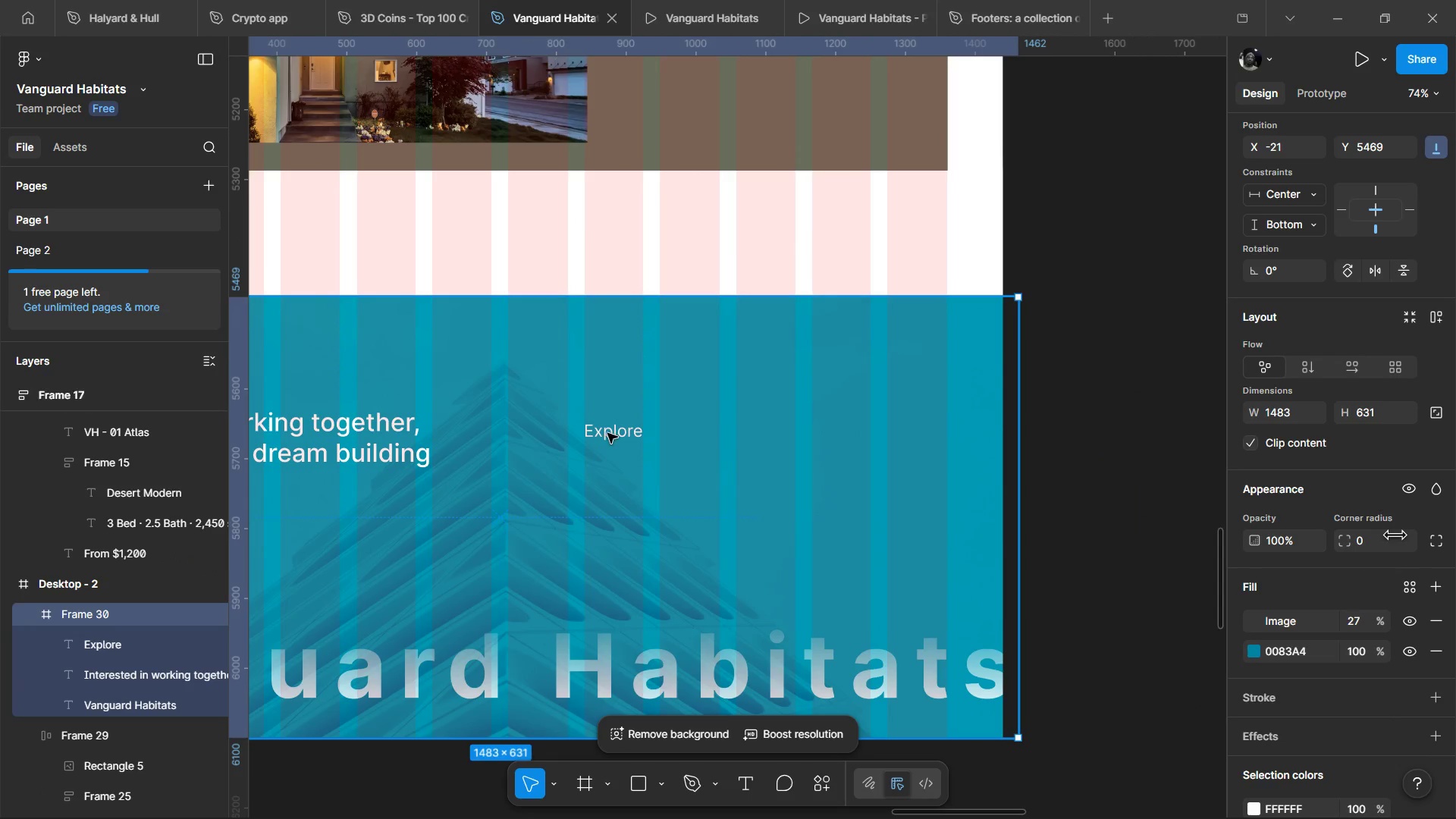 
left_click([607, 433])
 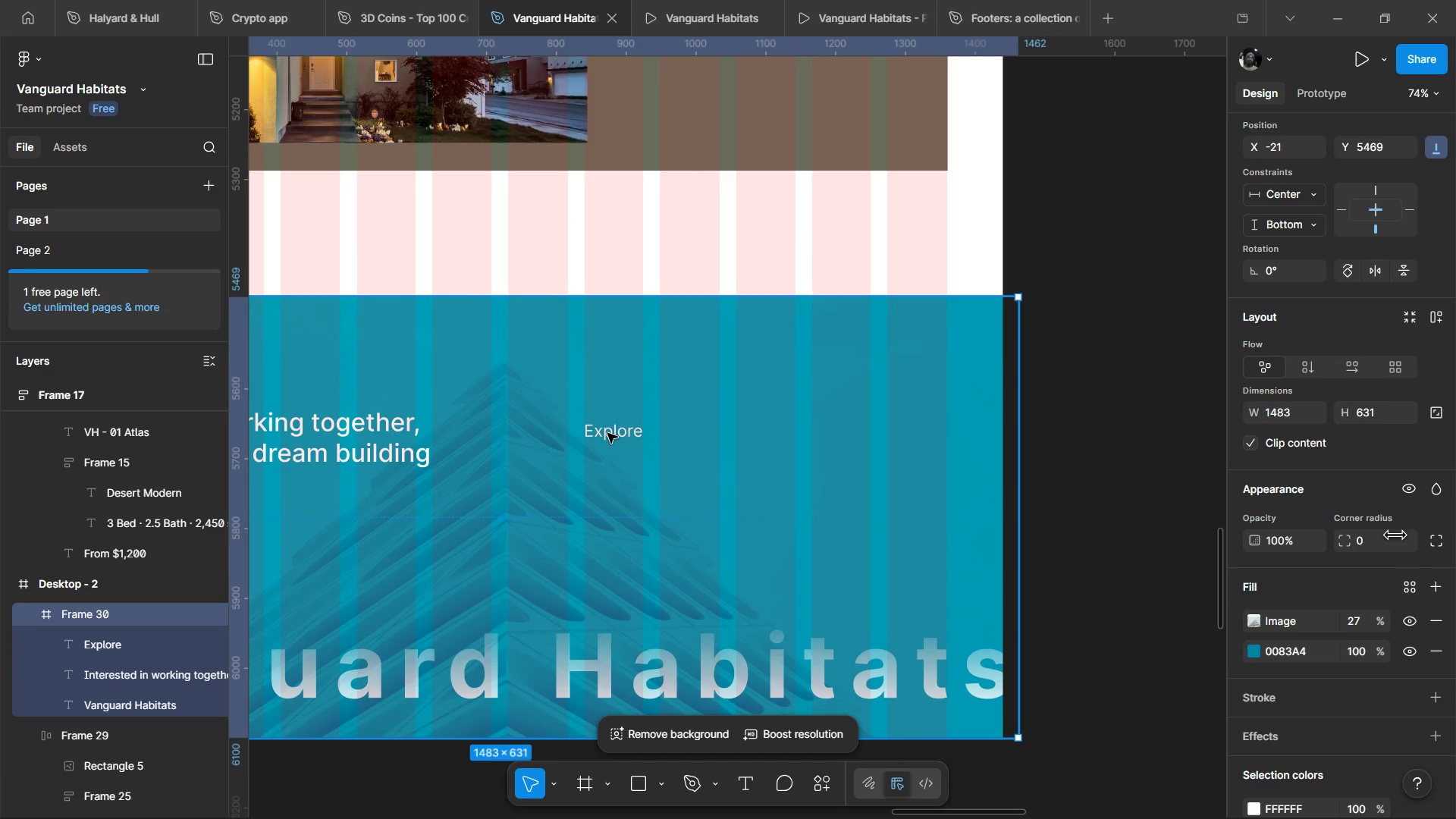 
hold_key(key=ControlLeft, duration=0.81)
double_click([607, 433])
 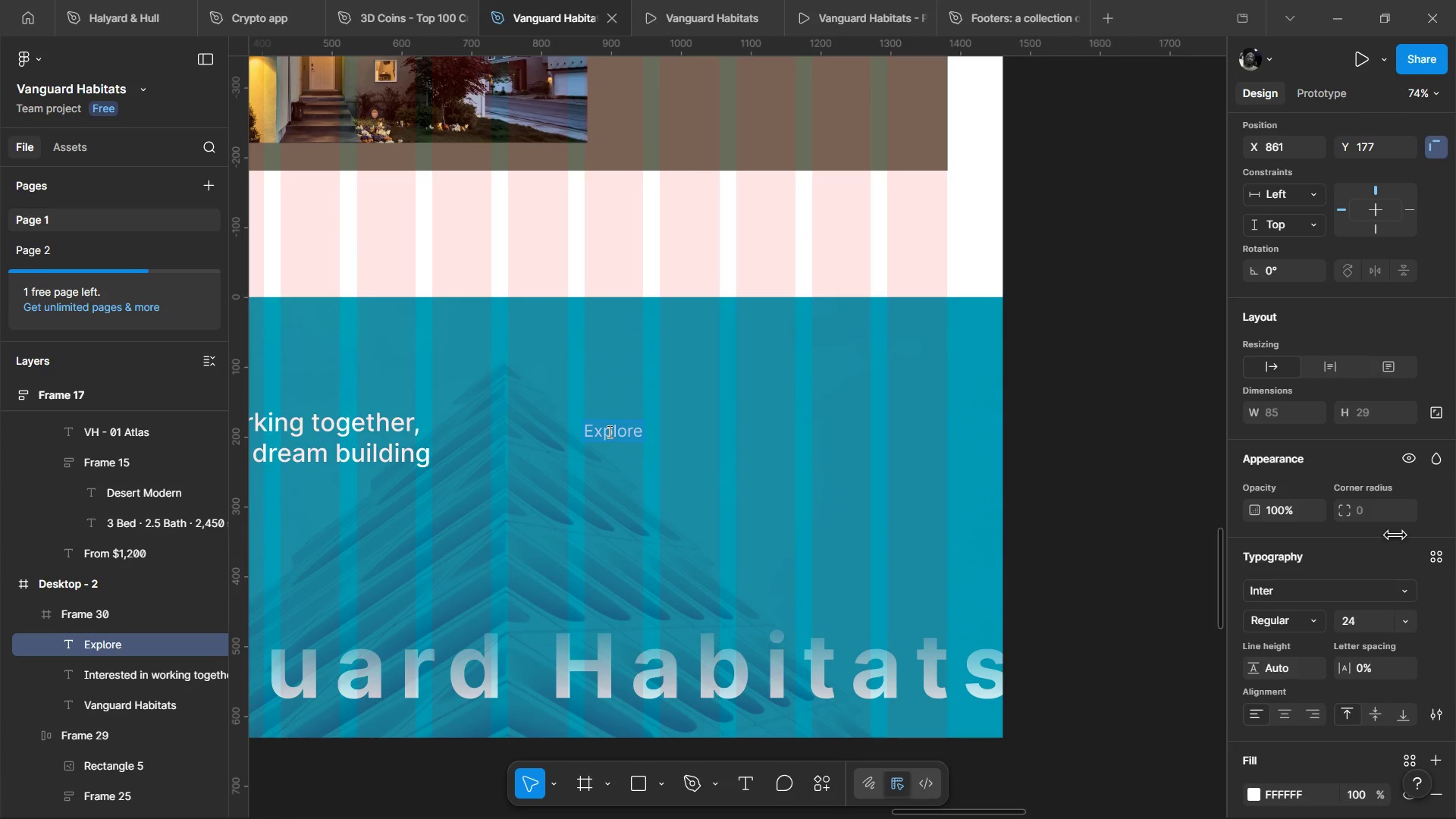 
left_click([710, 445])
 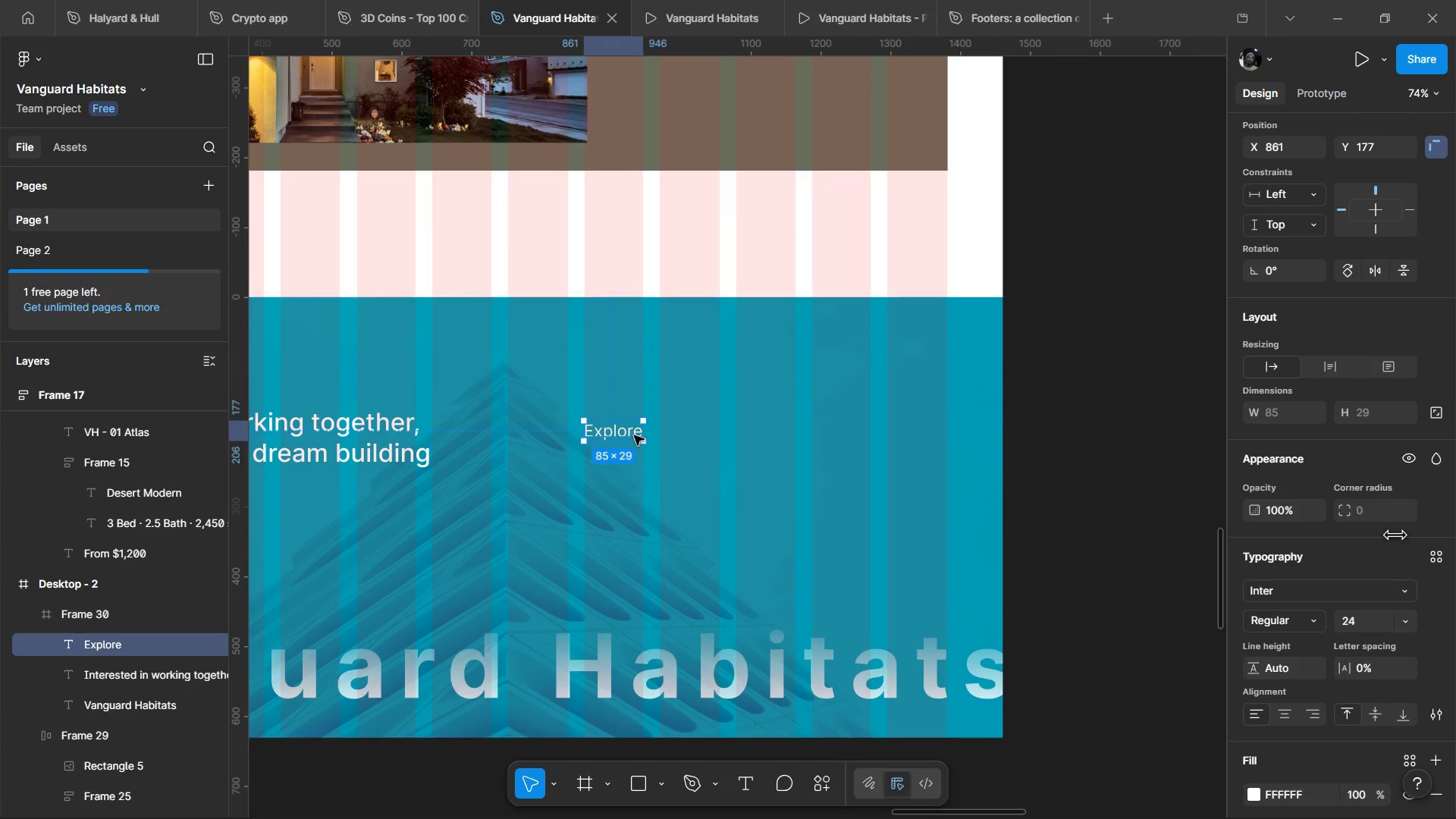 
hold_key(key=AltLeft, duration=1.53)
left_click_drag(start_coordinate=[608, 432], to_coordinate=[718, 431])
 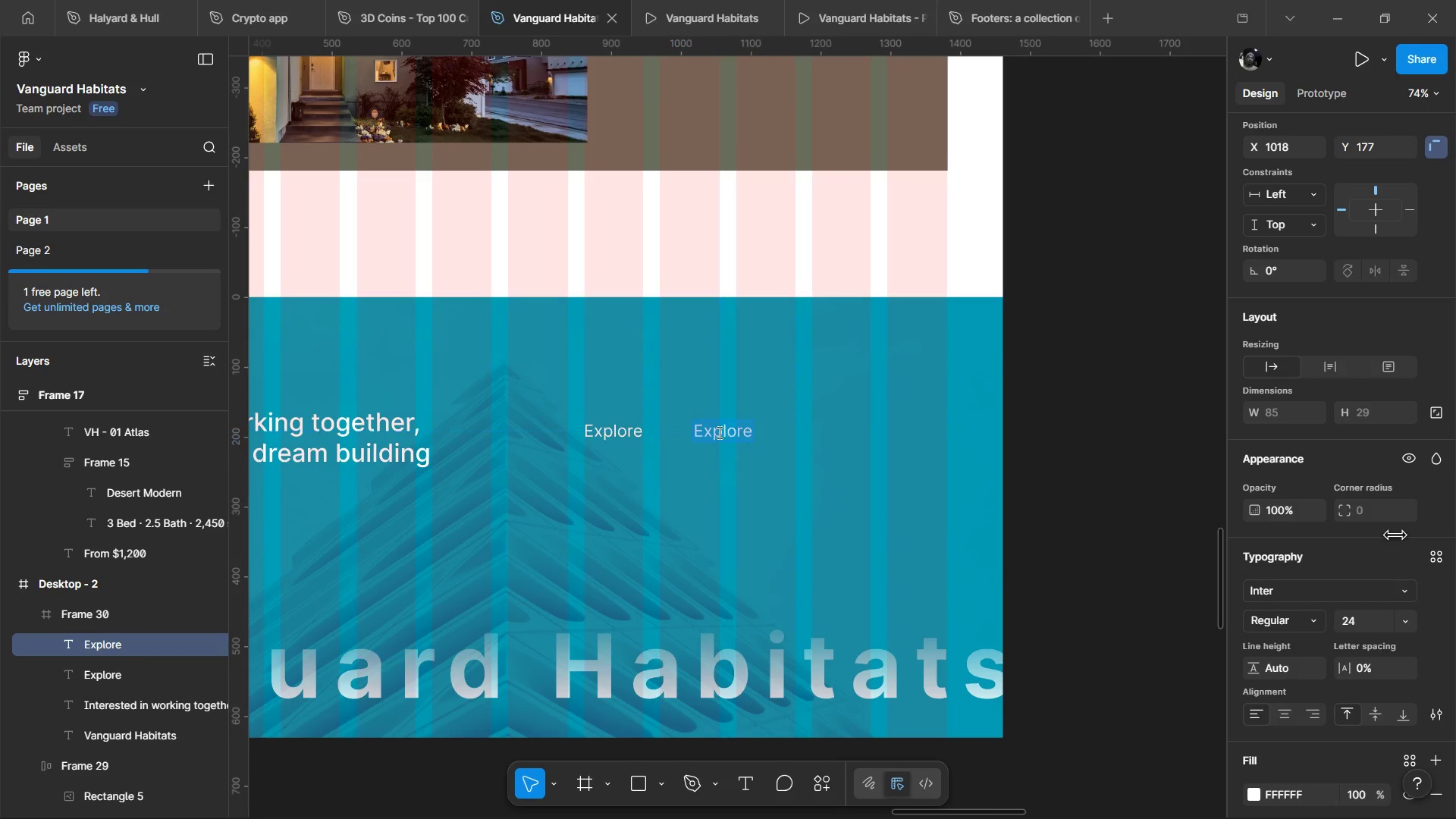 
hold_key(key=AltLeft, duration=1.5)
 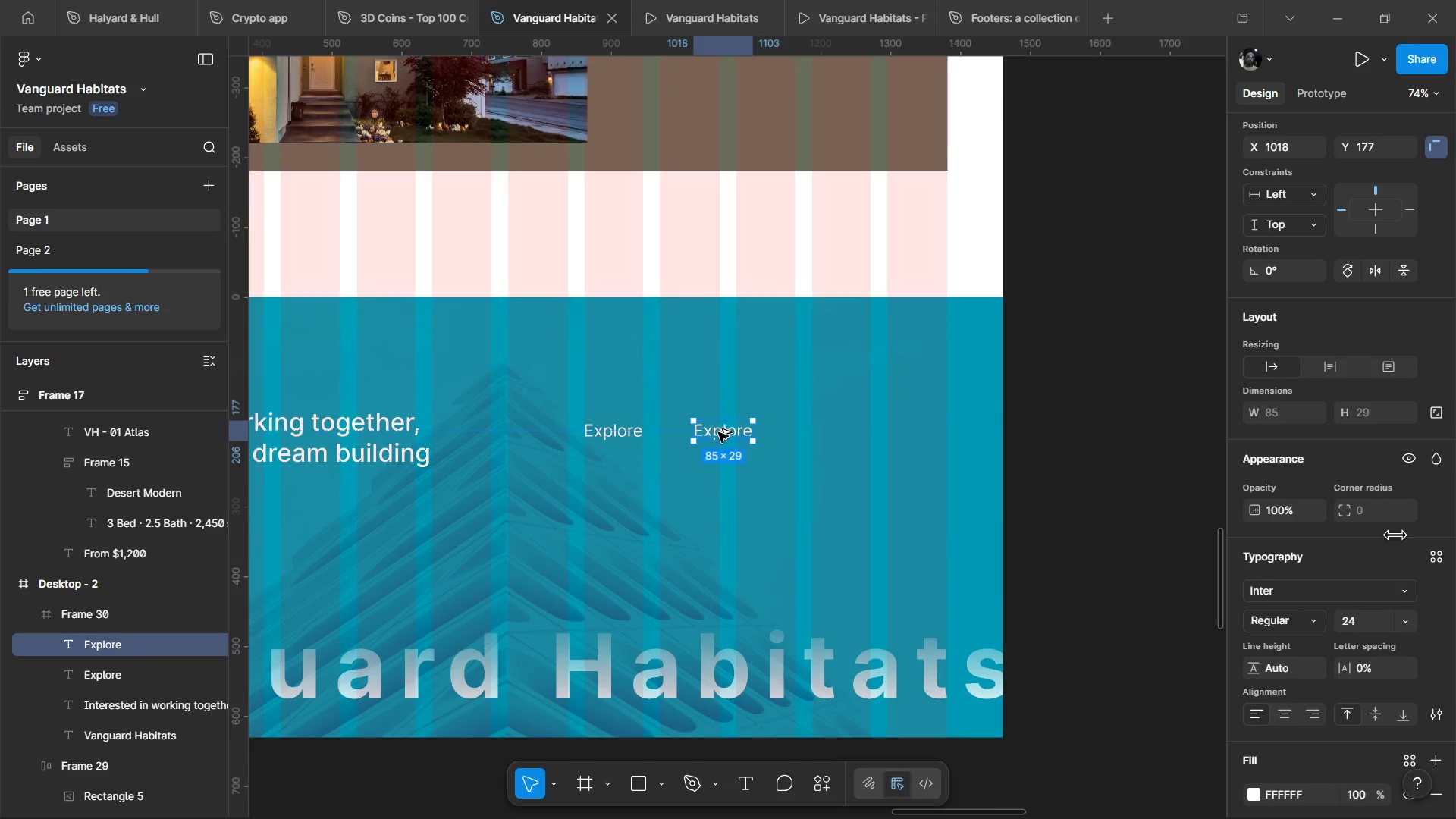 
hold_key(key=AltLeft, duration=0.58)
 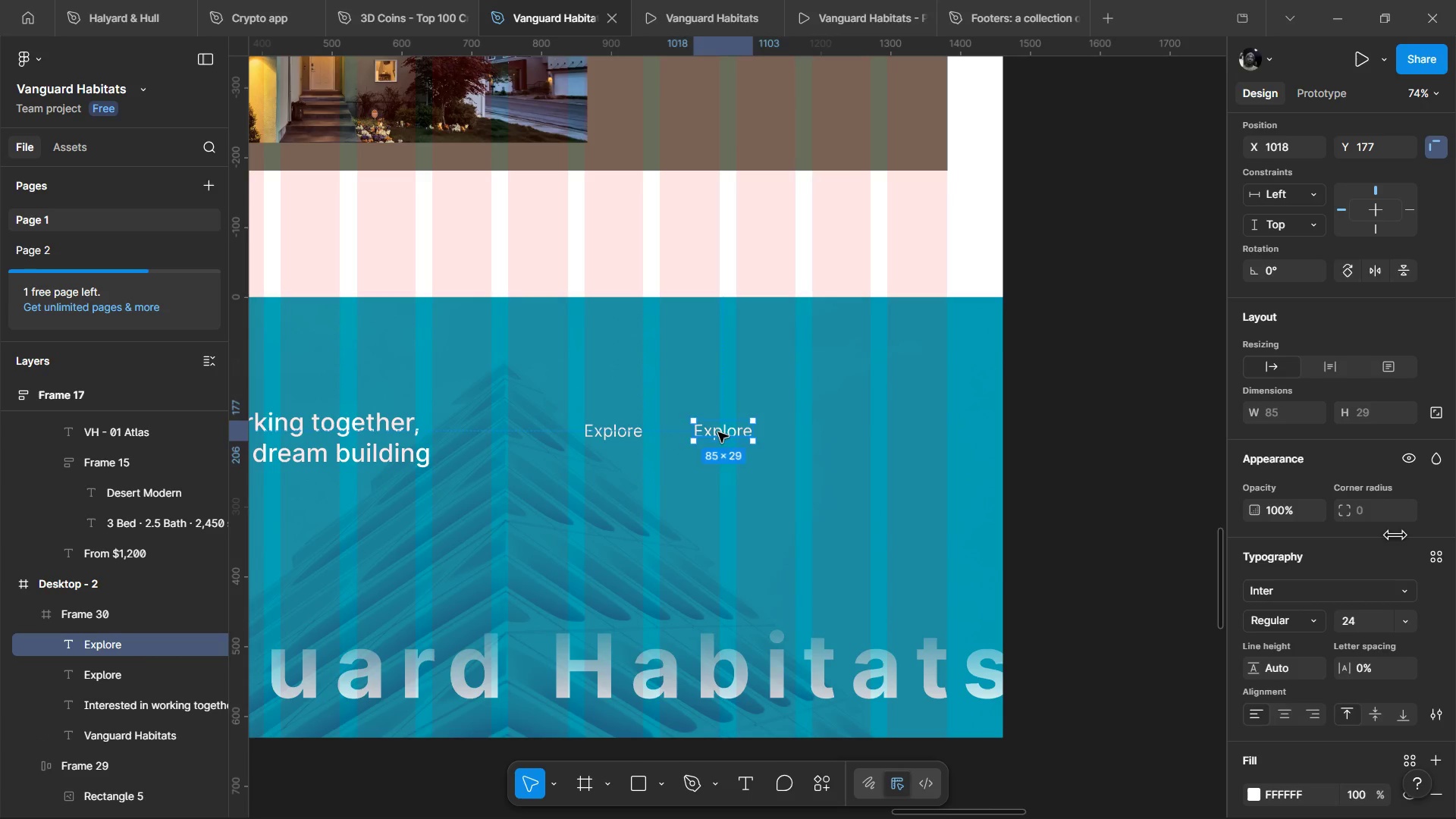 
double_click([718, 432])
 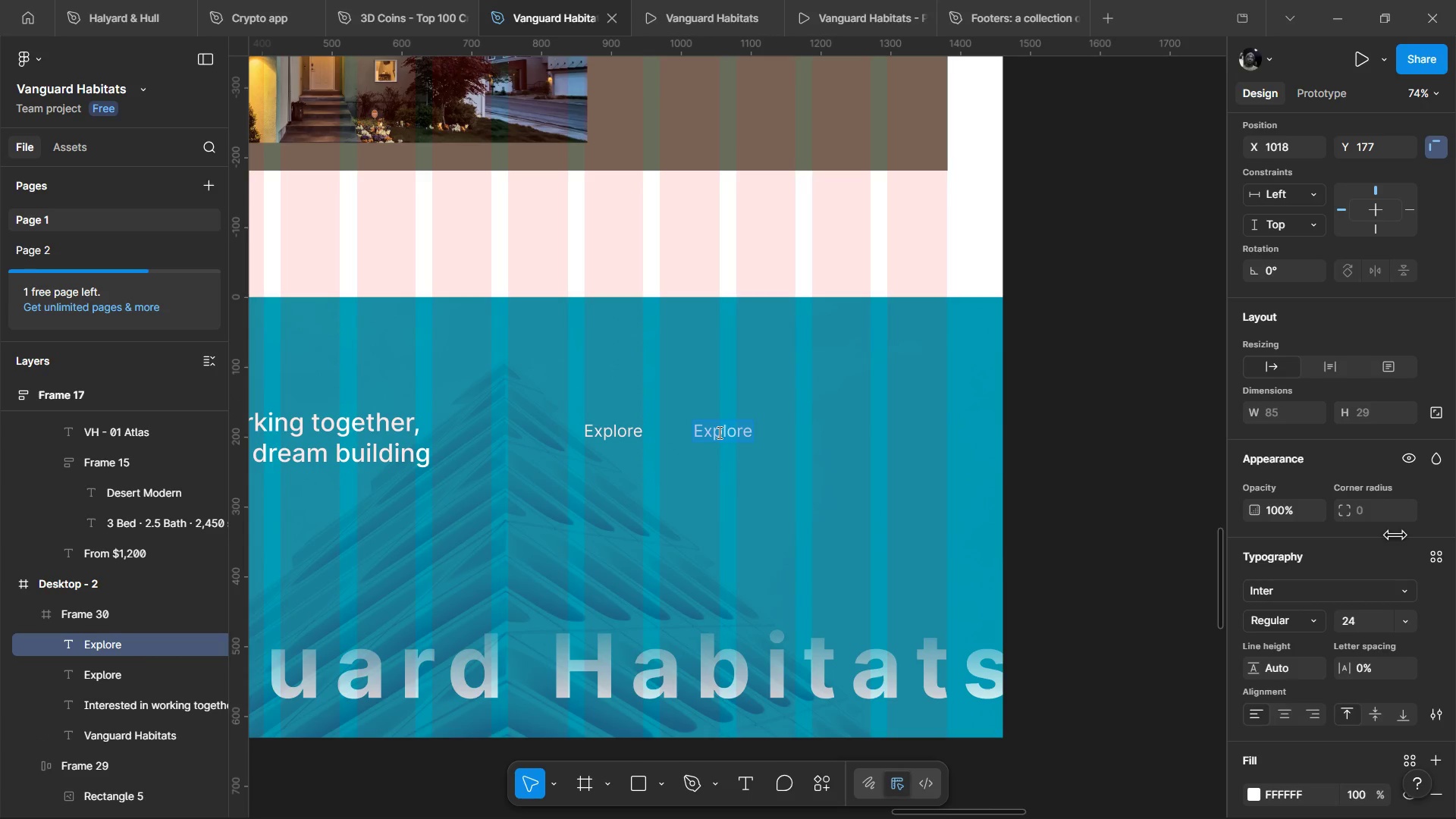 
key(Control+Shift+V)
 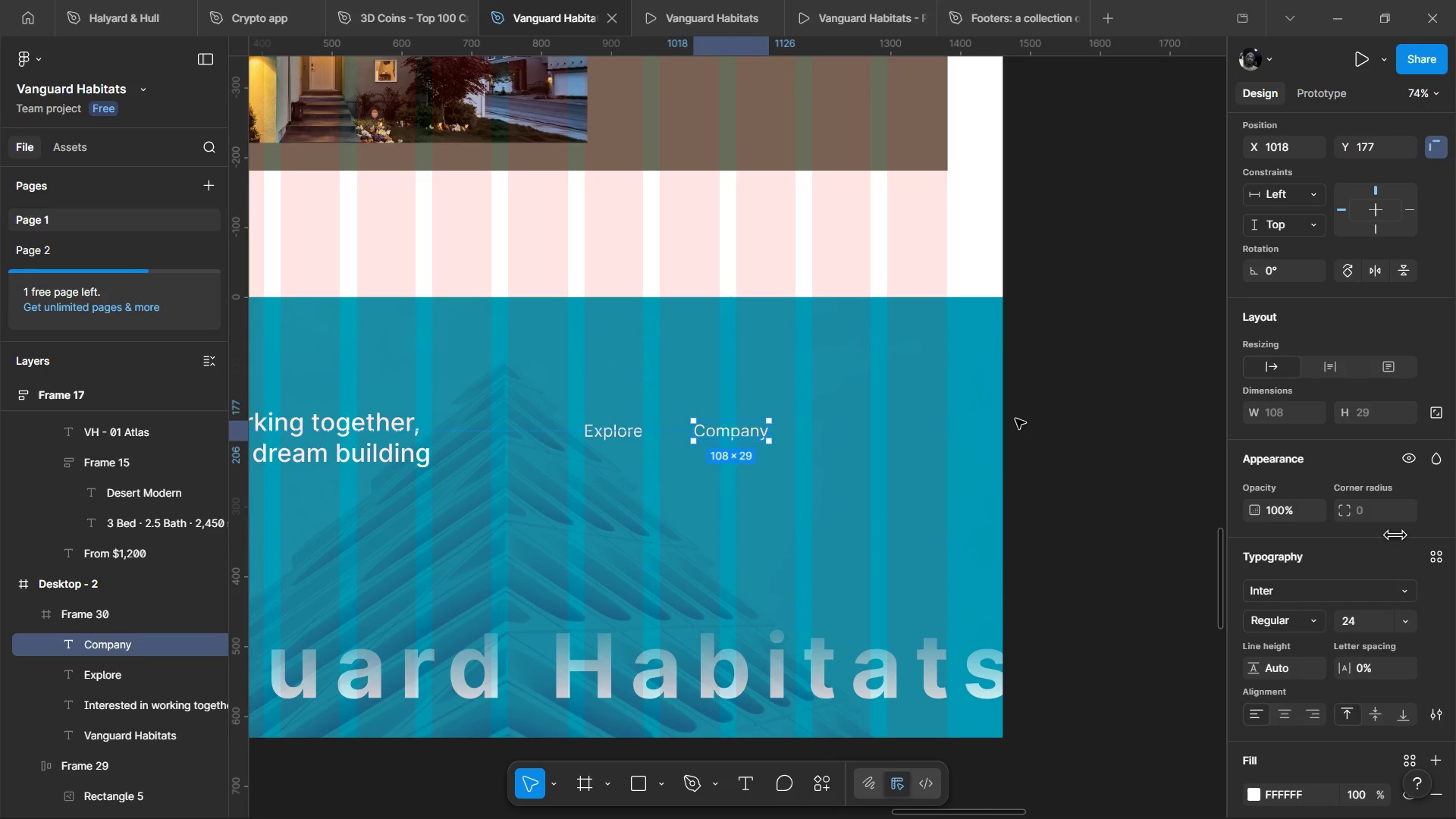 
left_click([1009, 421])
 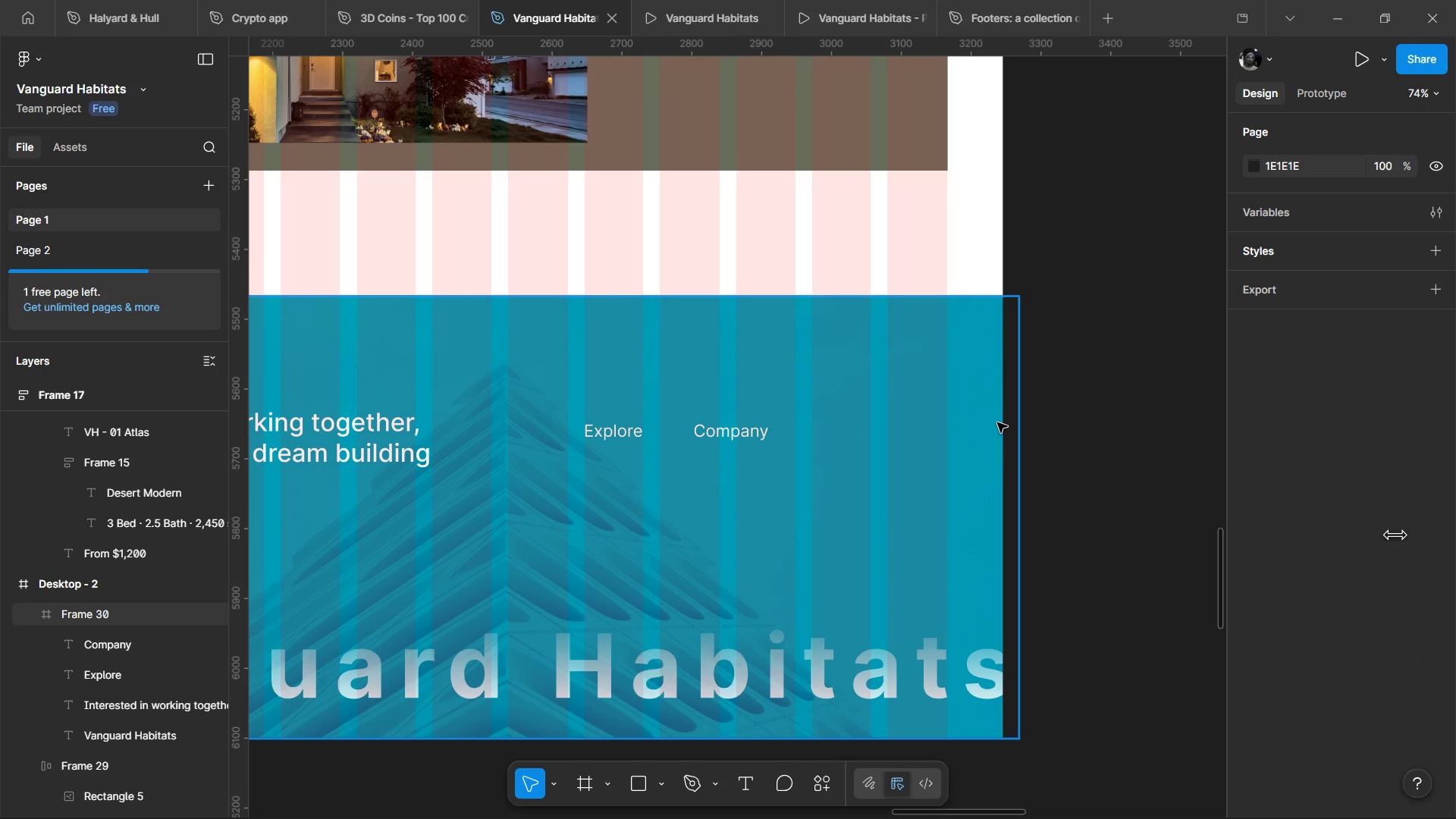 
hold_key(key=ControlLeft, duration=0.77)
scroll: coordinate [988, 431], scroll_direction: down, amount: 3.0
 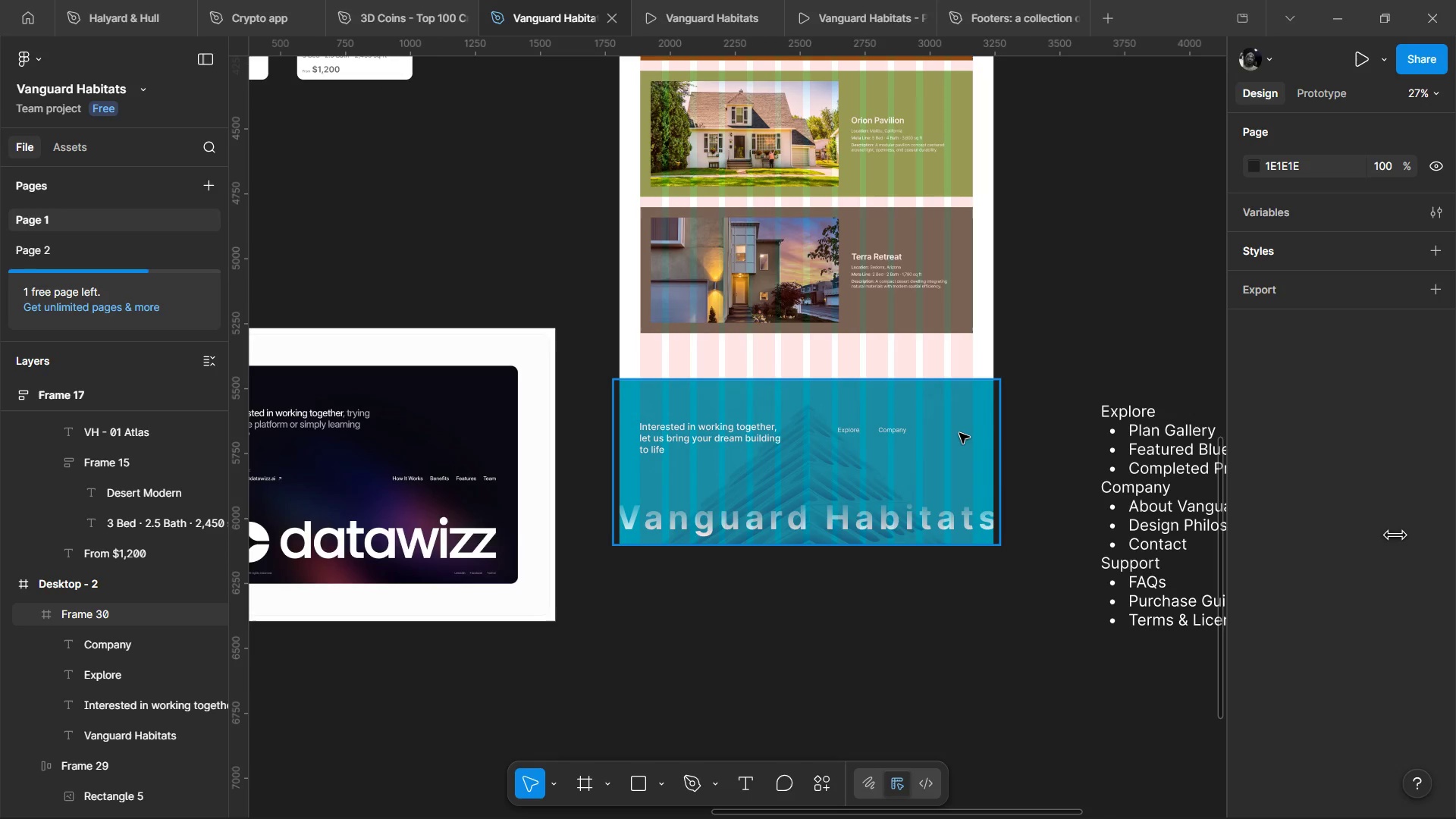 
wait(37.78)
 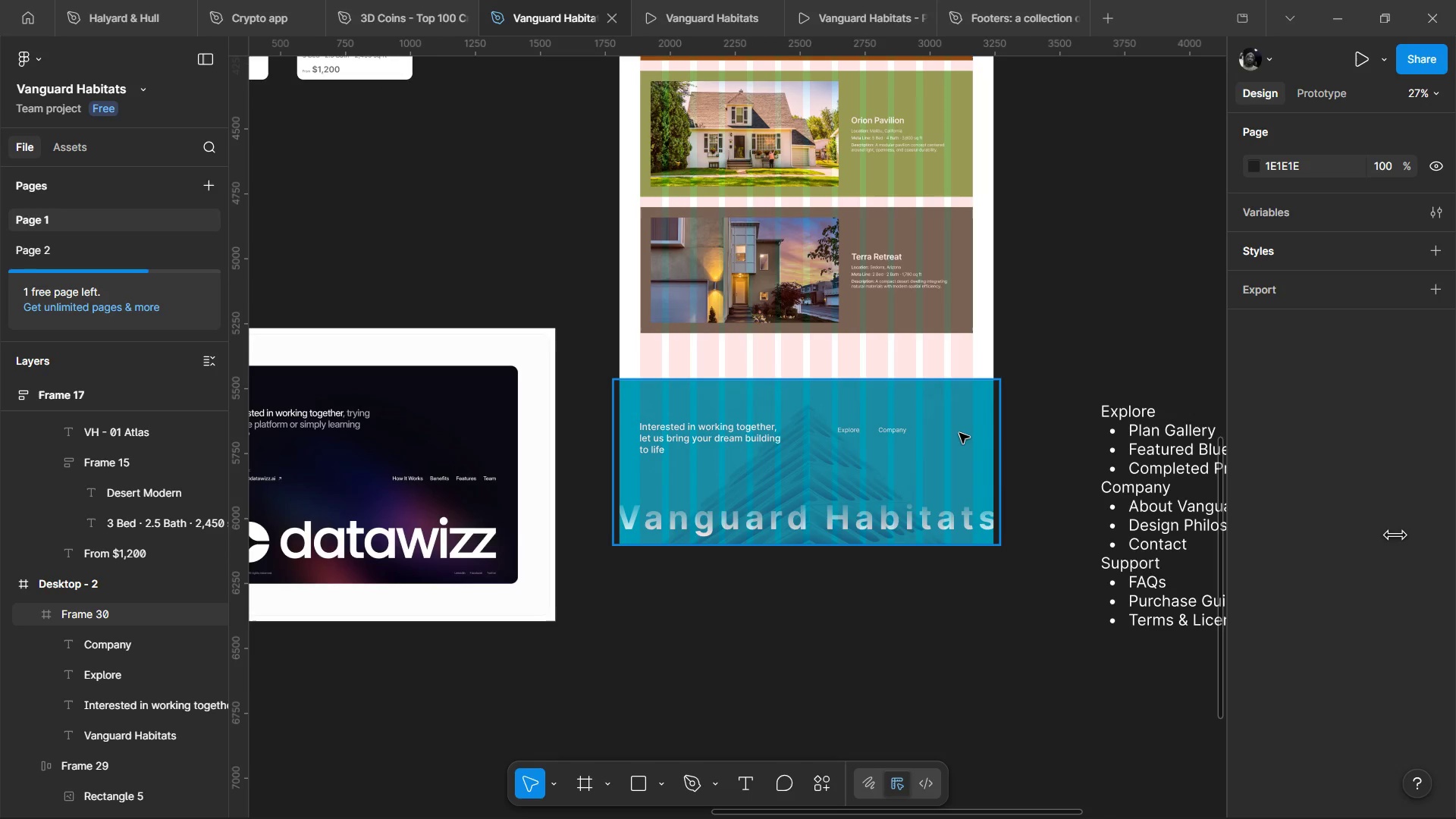 
hold_key(key=ControlLeft, duration=1.03)
scroll: coordinate [912, 440], scroll_direction: up, amount: 5.0
 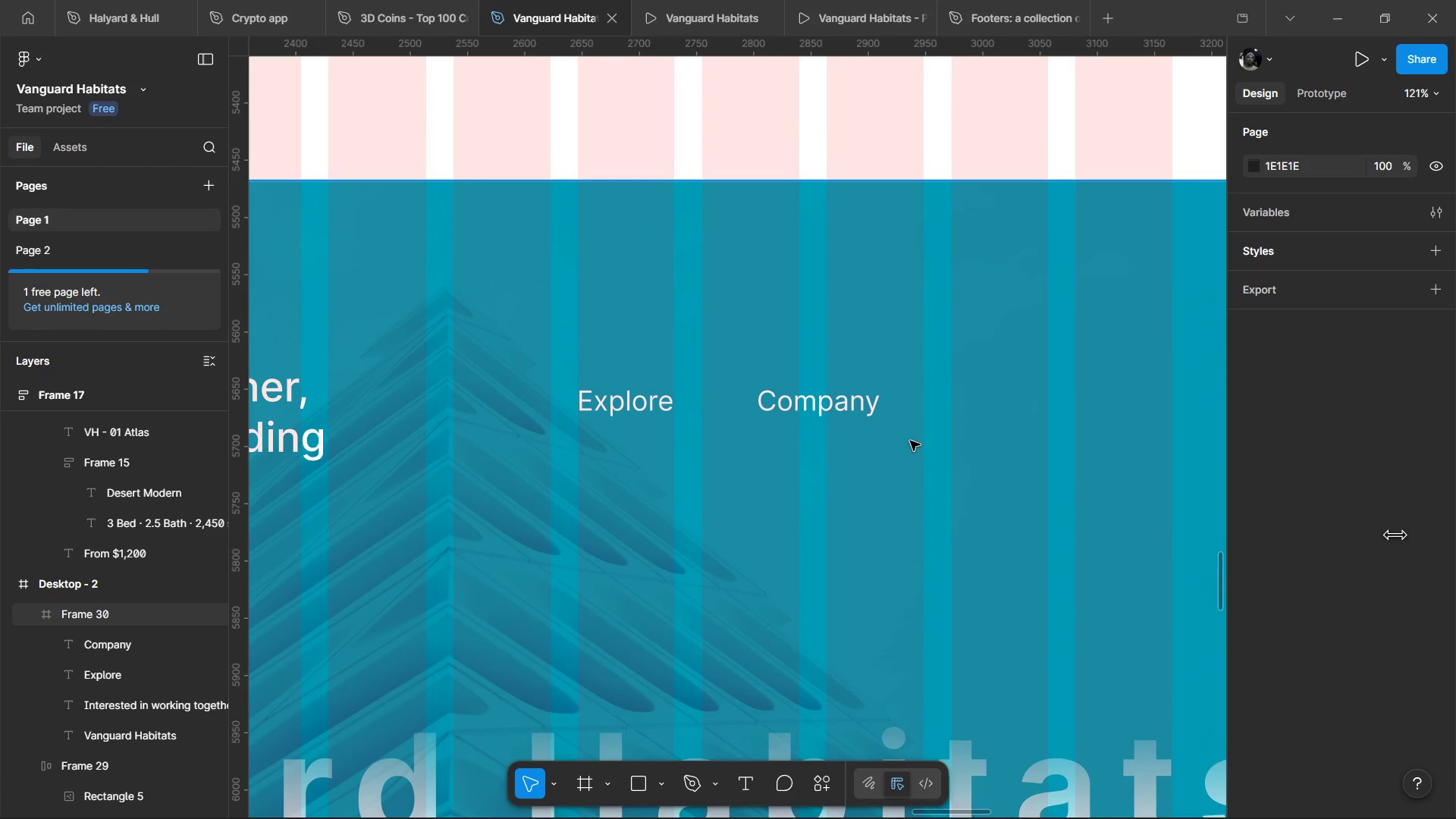 
wait(23.92)
 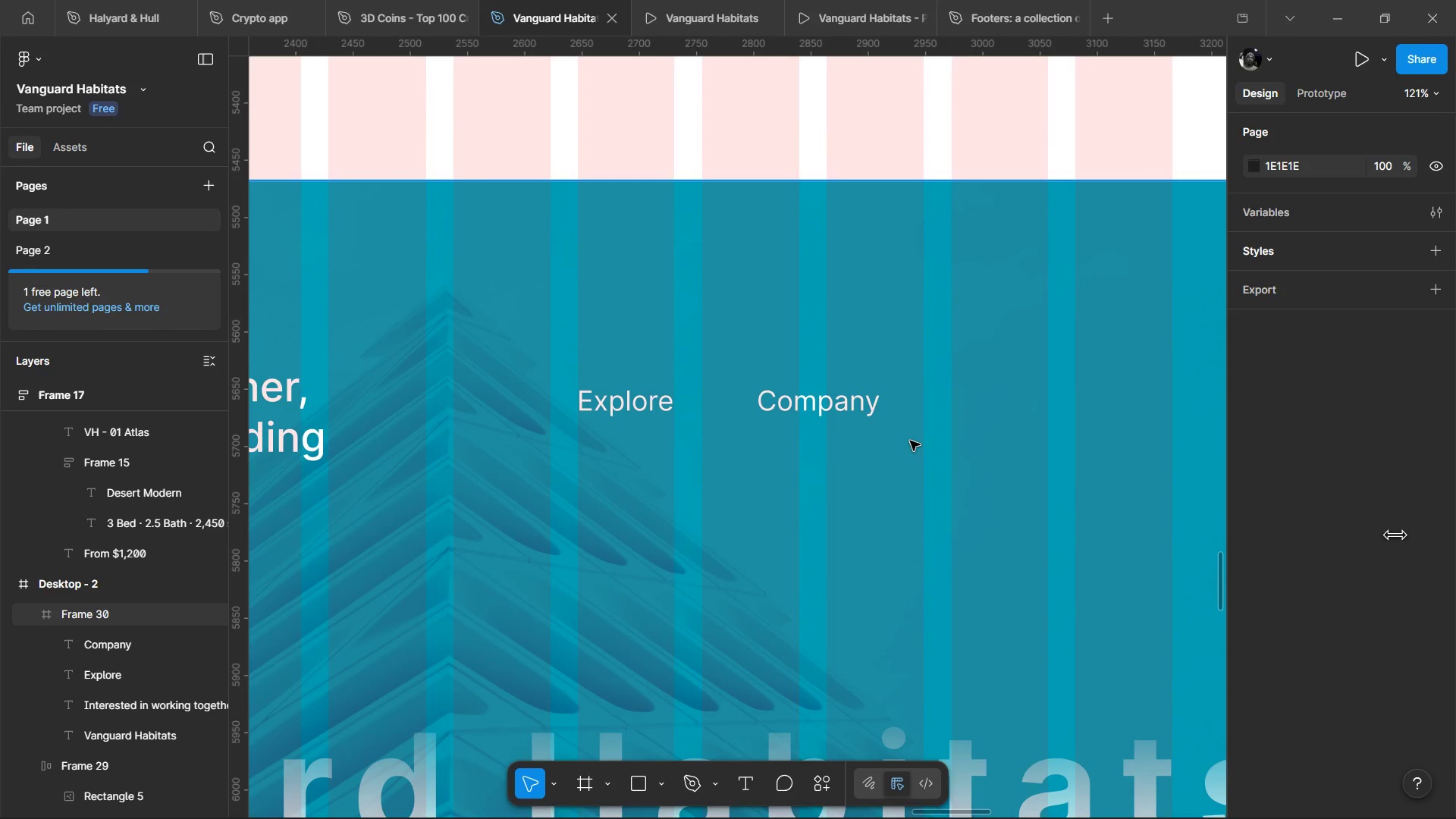 
left_click([805, 394])
 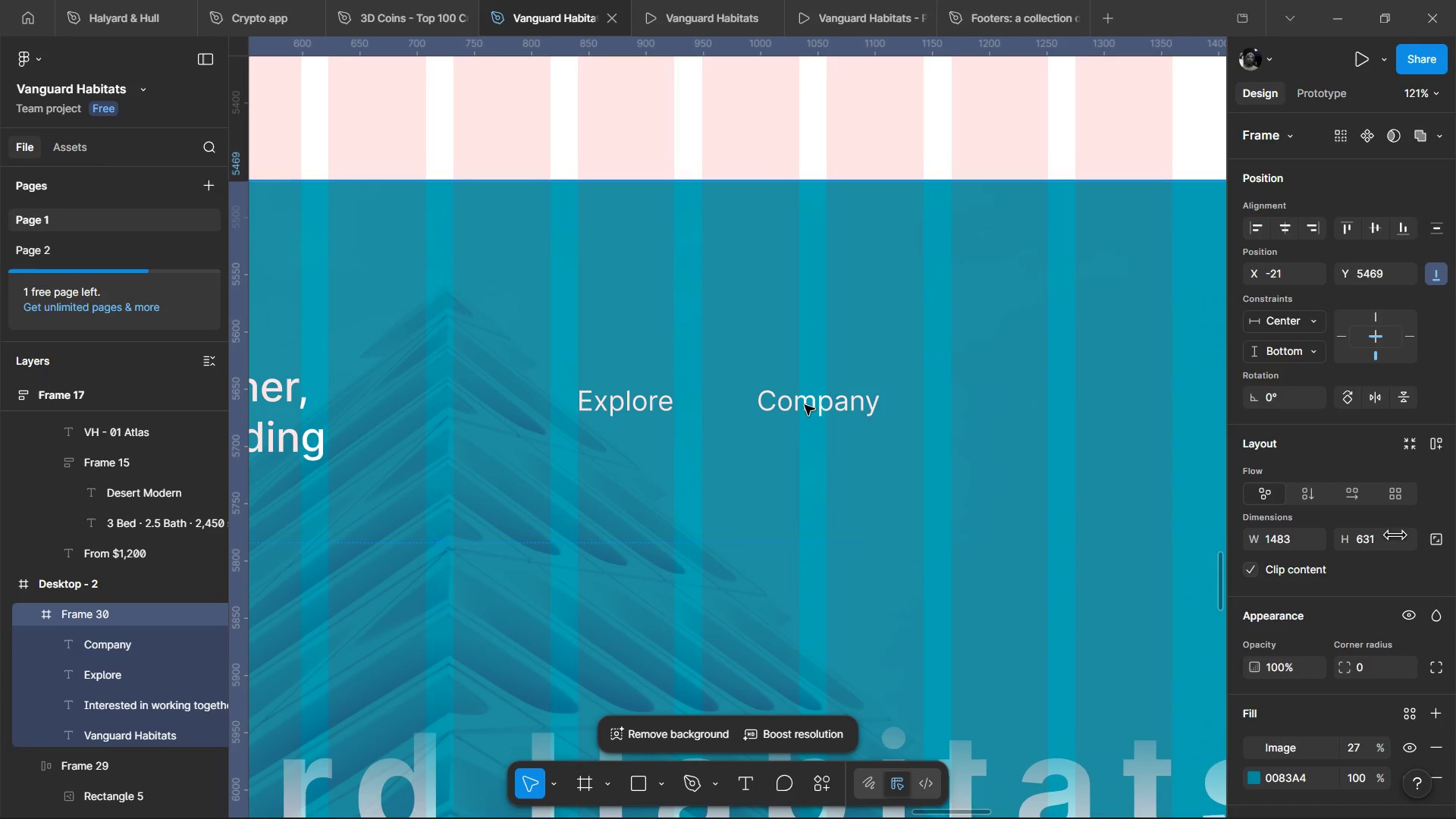 
hold_key(key=ControlLeft, duration=0.62)
left_click([805, 405])
 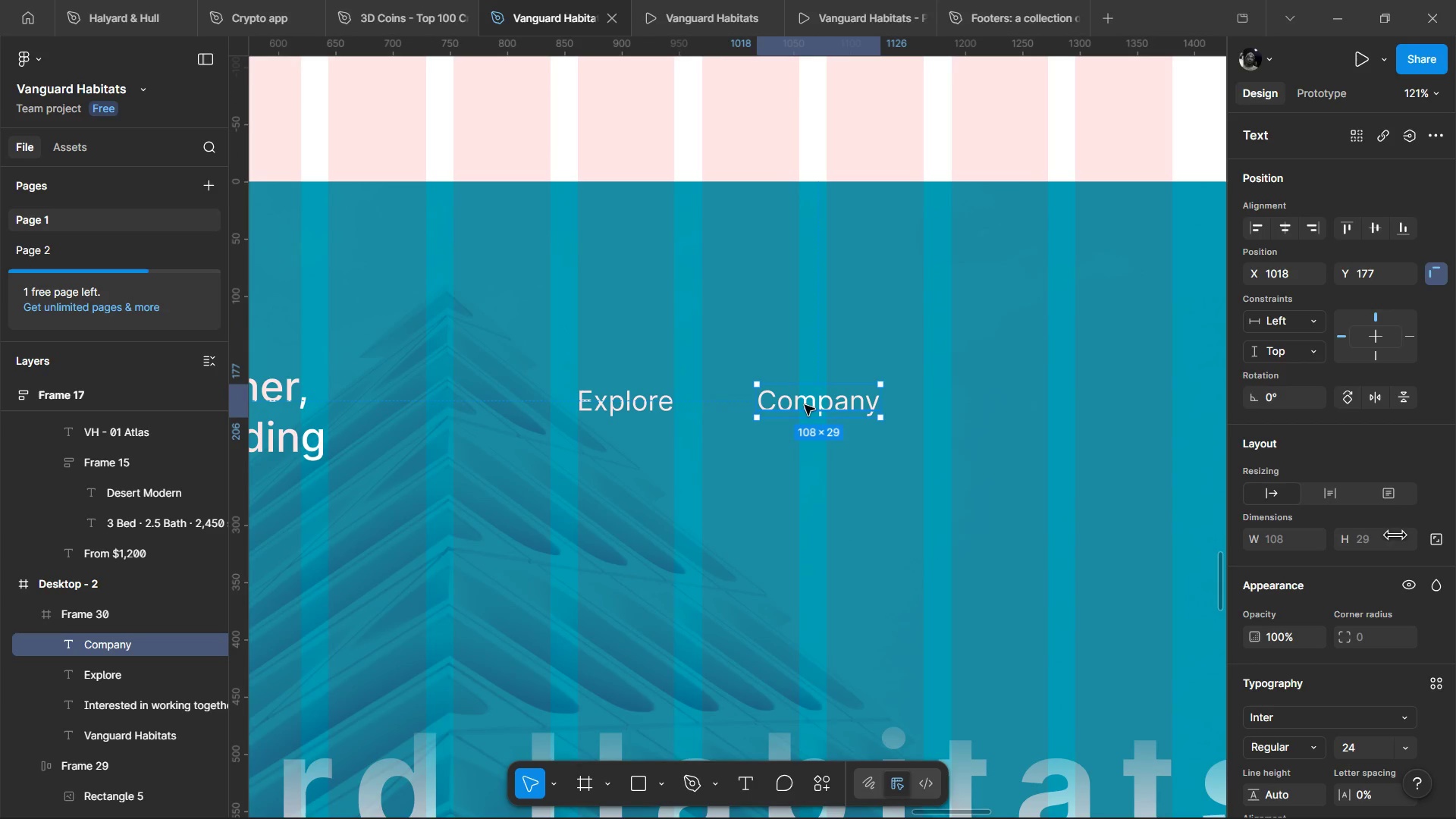 
hold_key(key=ControlLeft, duration=10.88)
scroll: coordinate [804, 446], scroll_direction: down, amount: 3.0
 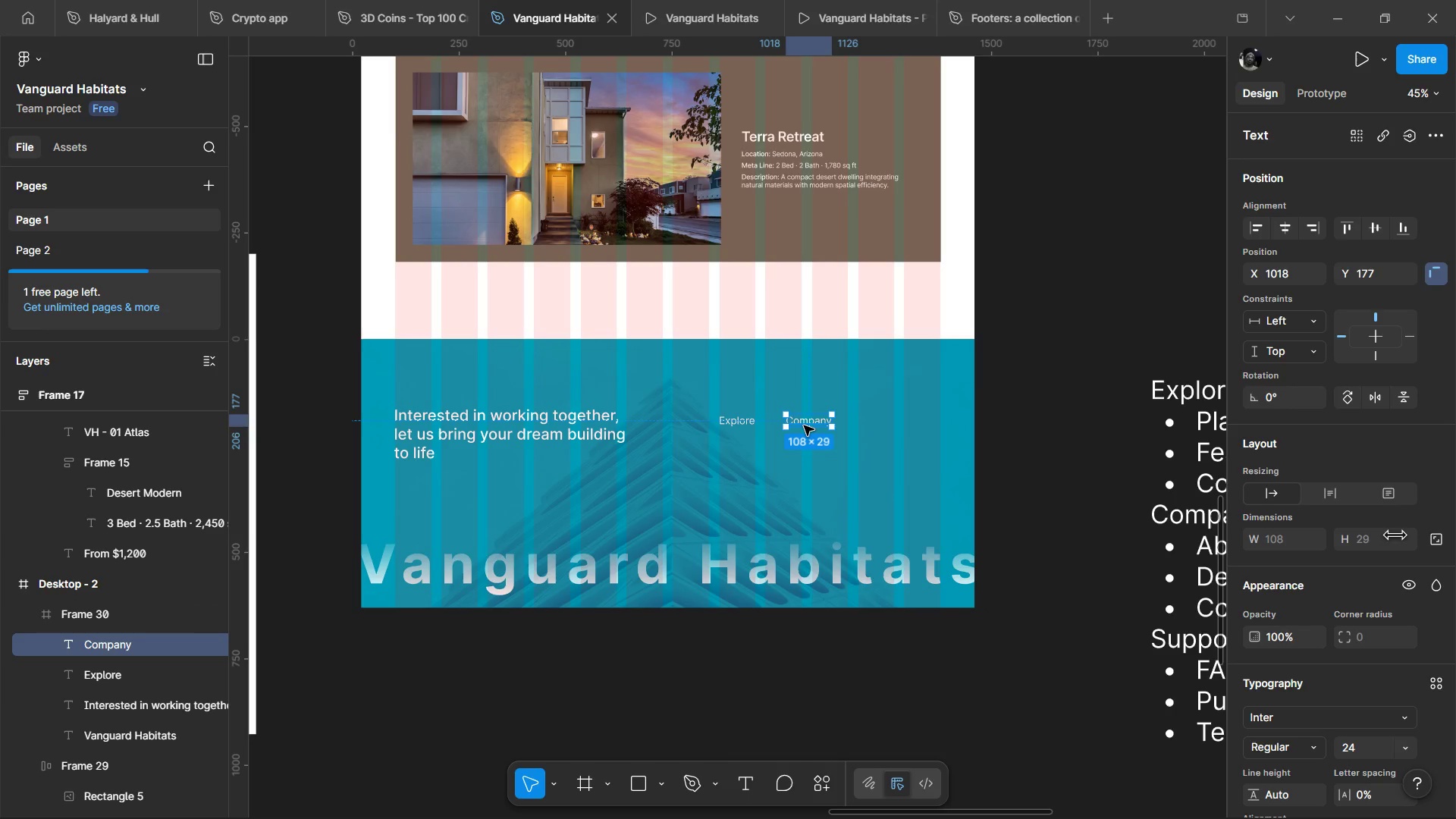 
hold_key(key=AltLeft, duration=1.51)
left_click_drag(start_coordinate=[804, 423], to_coordinate=[875, 423])
 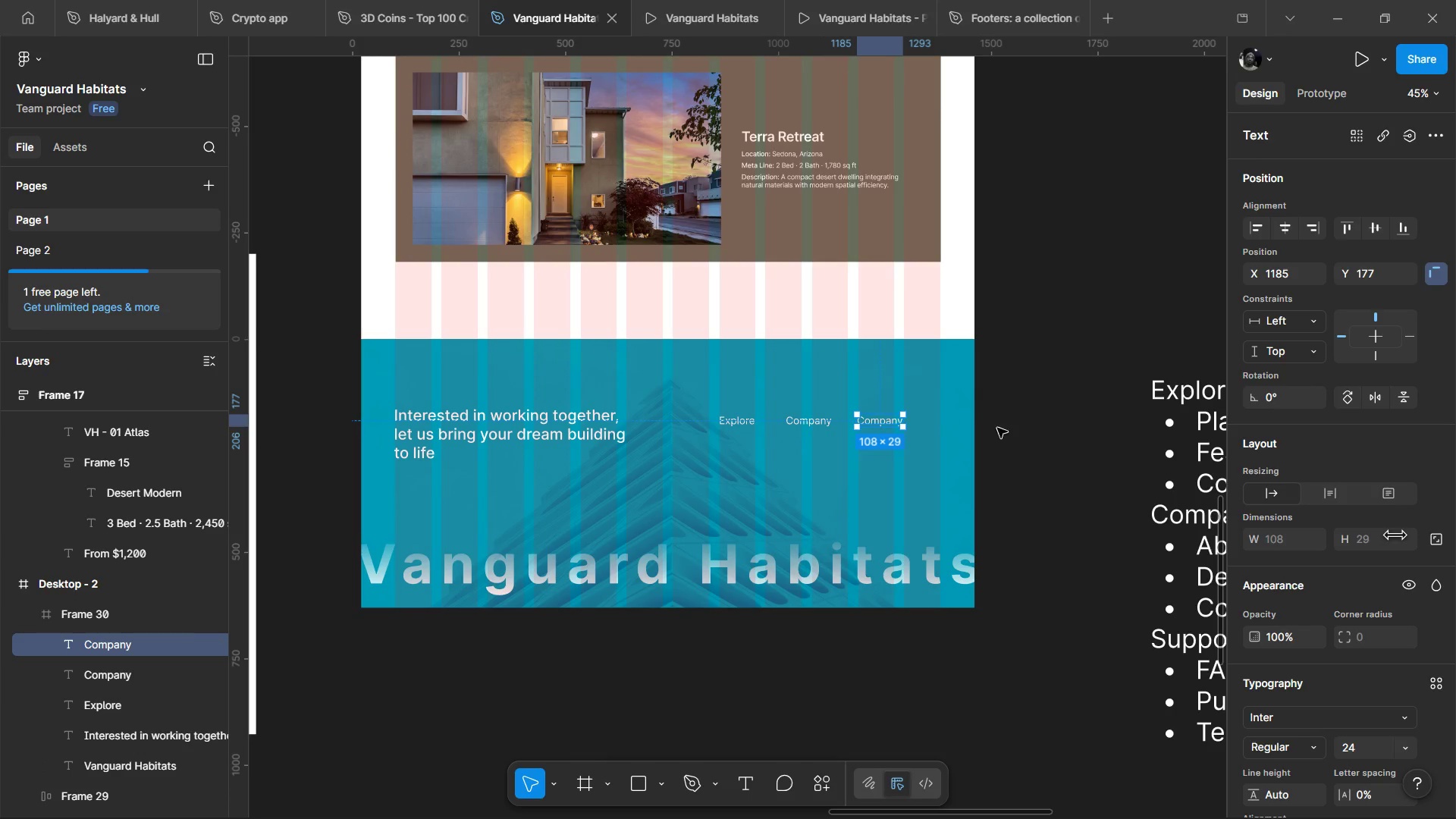 
hold_key(key=AltLeft, duration=1.5)
 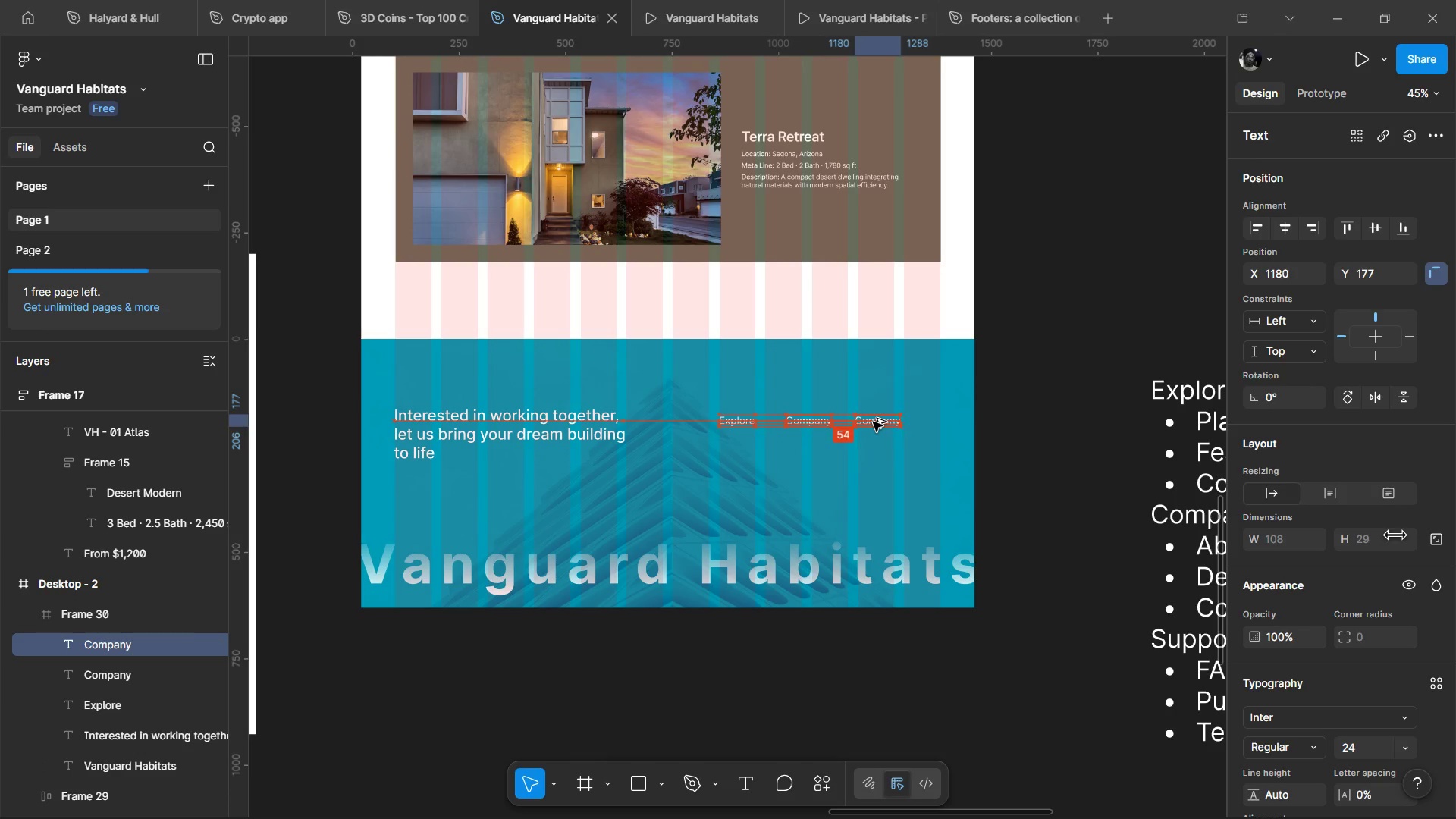 
hold_key(key=AltLeft, duration=1.5)
 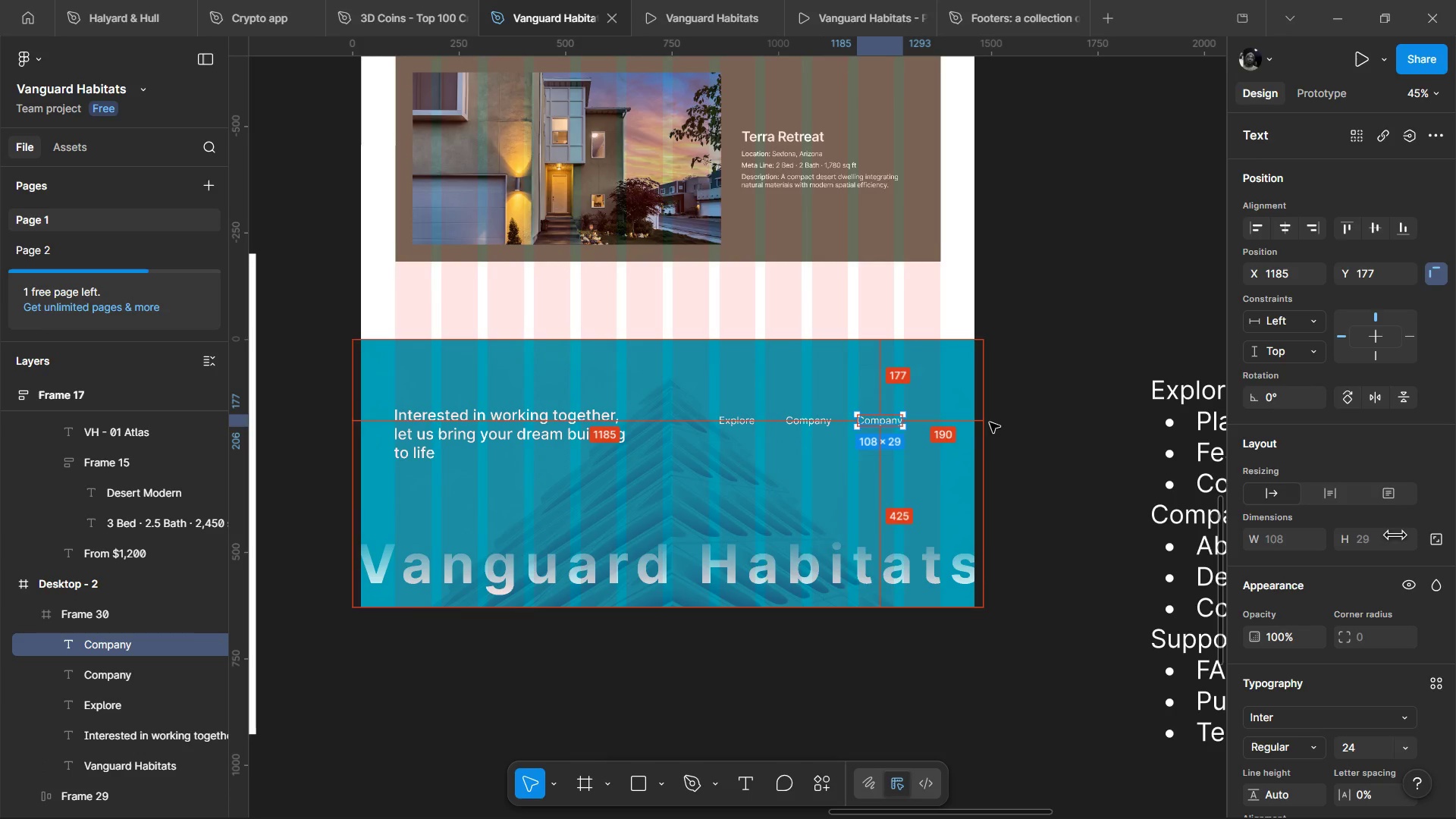 
hold_key(key=AltLeft, duration=0.66)
 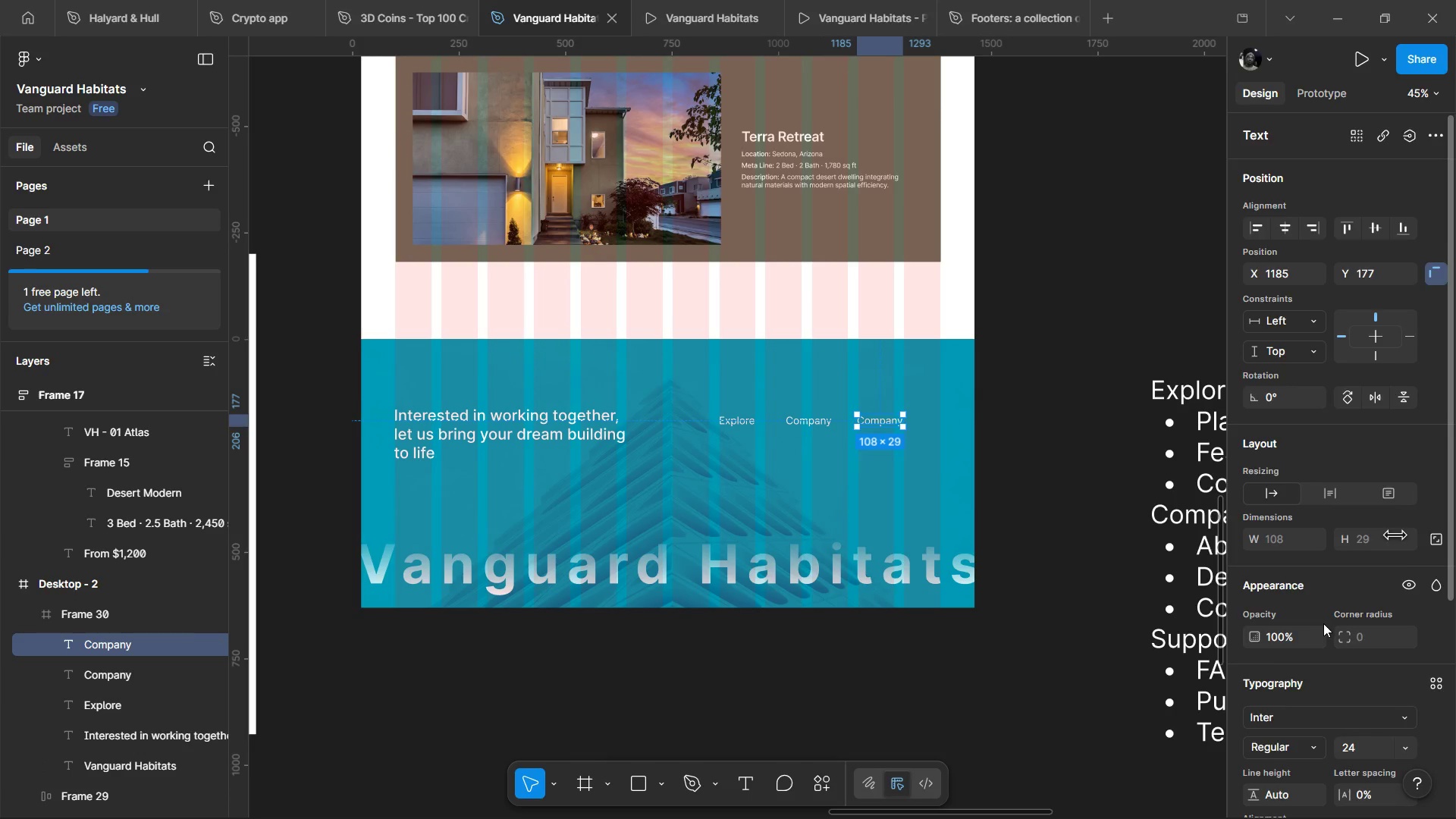 
scroll: coordinate [1323, 623], scroll_direction: down, amount: 2.0
 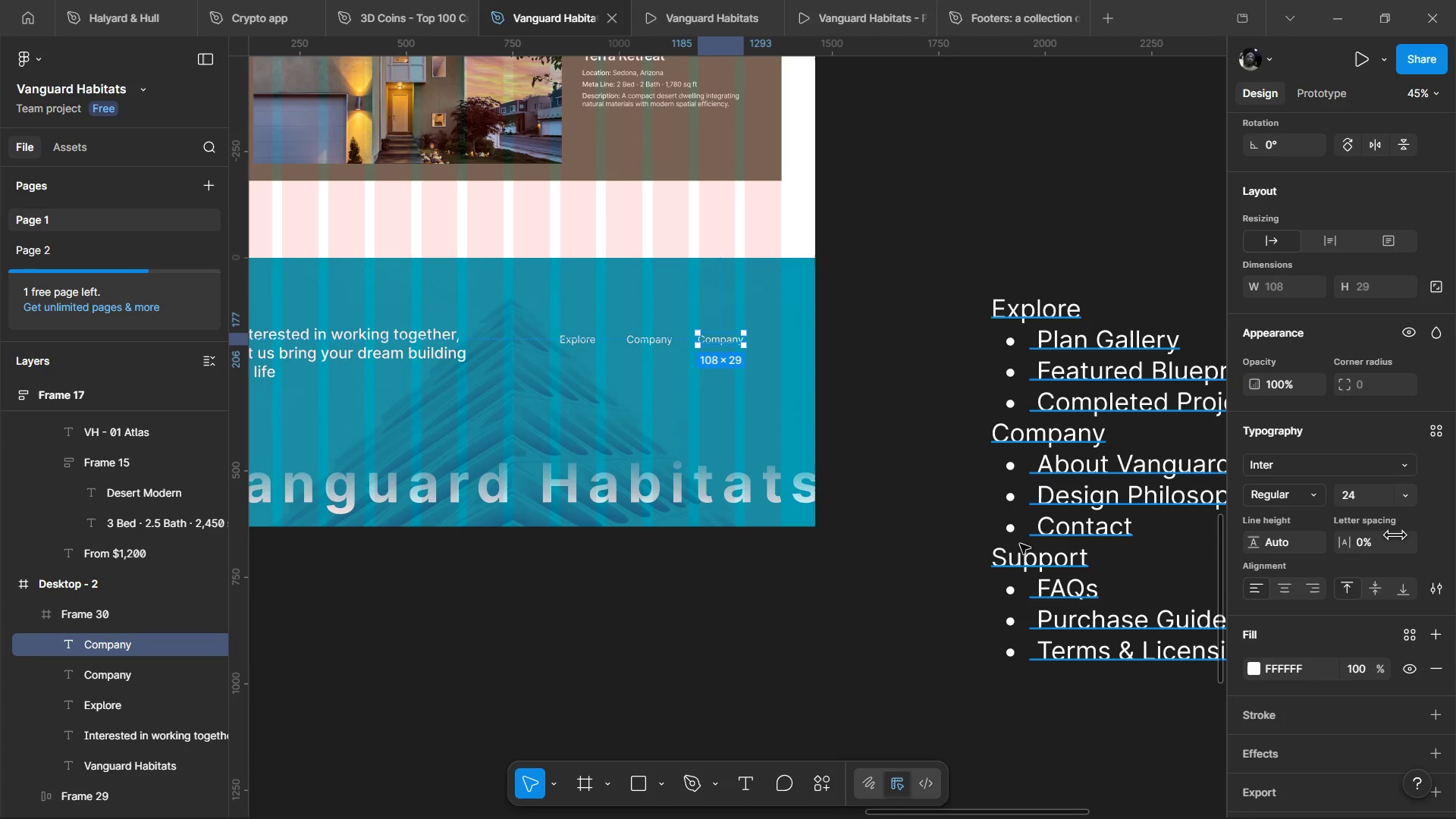 
double_click([1021, 557])
 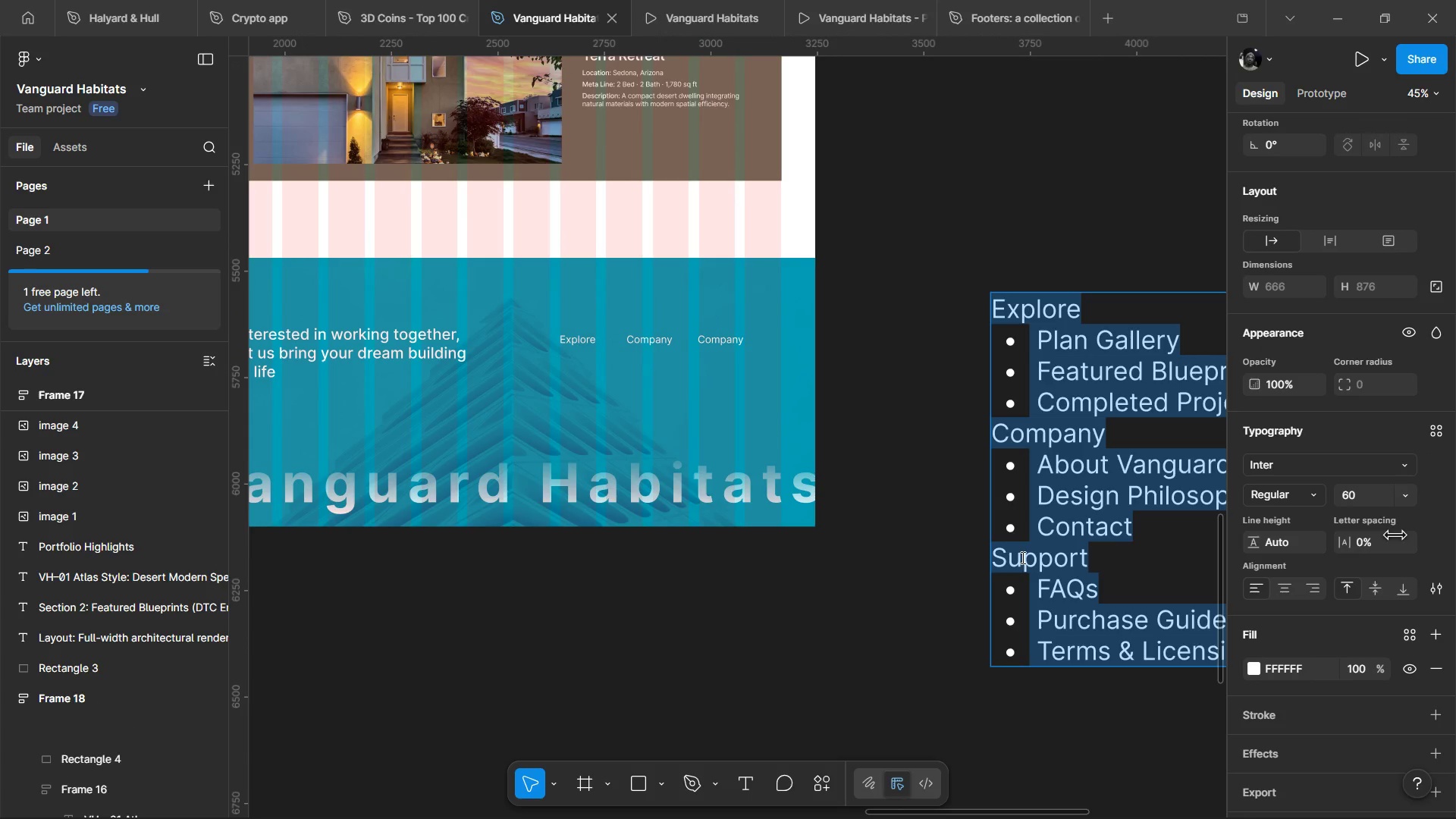 
triple_click([1021, 557])
 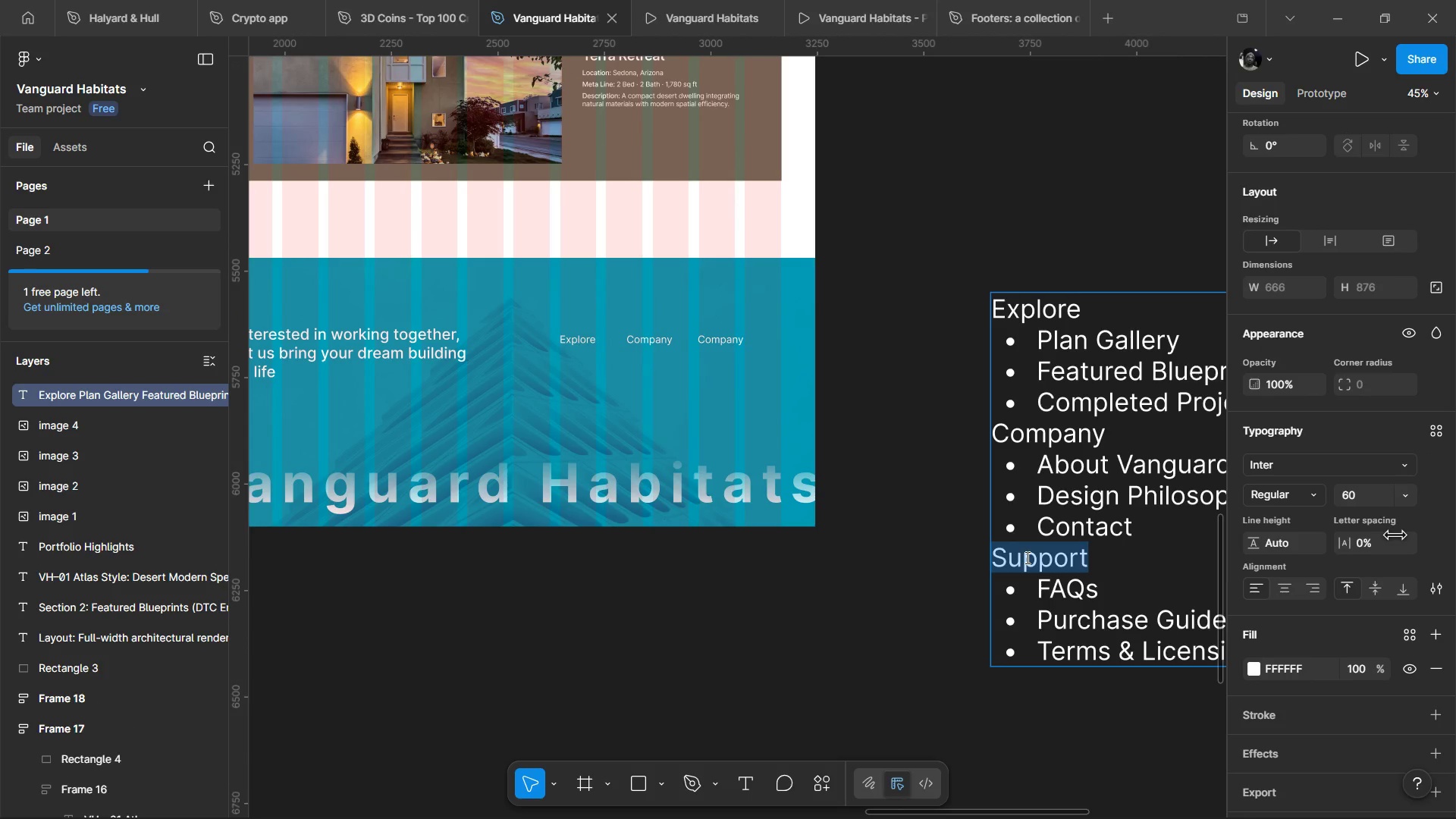 
key(Control+C)
 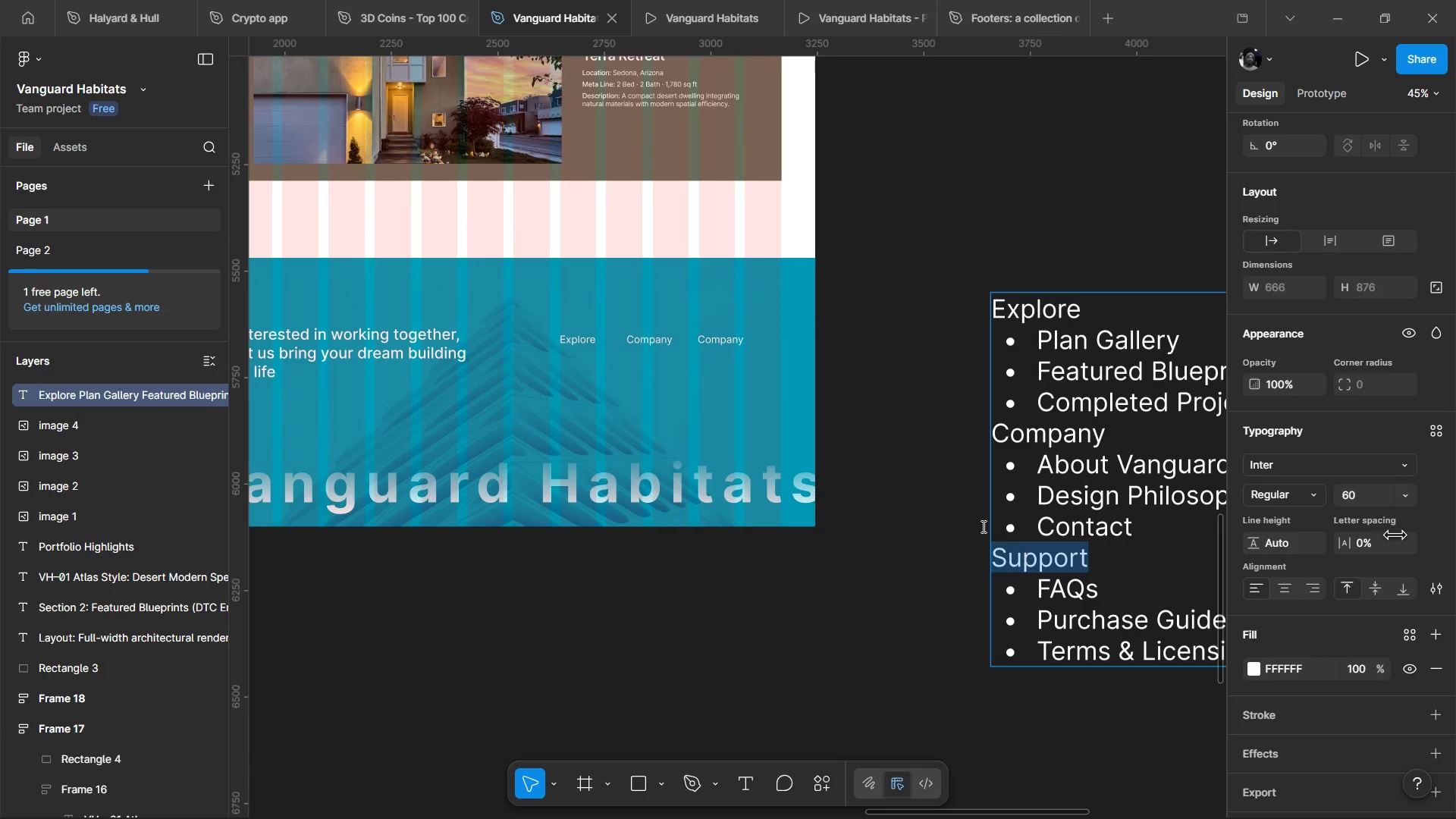 
key(Control+C)
 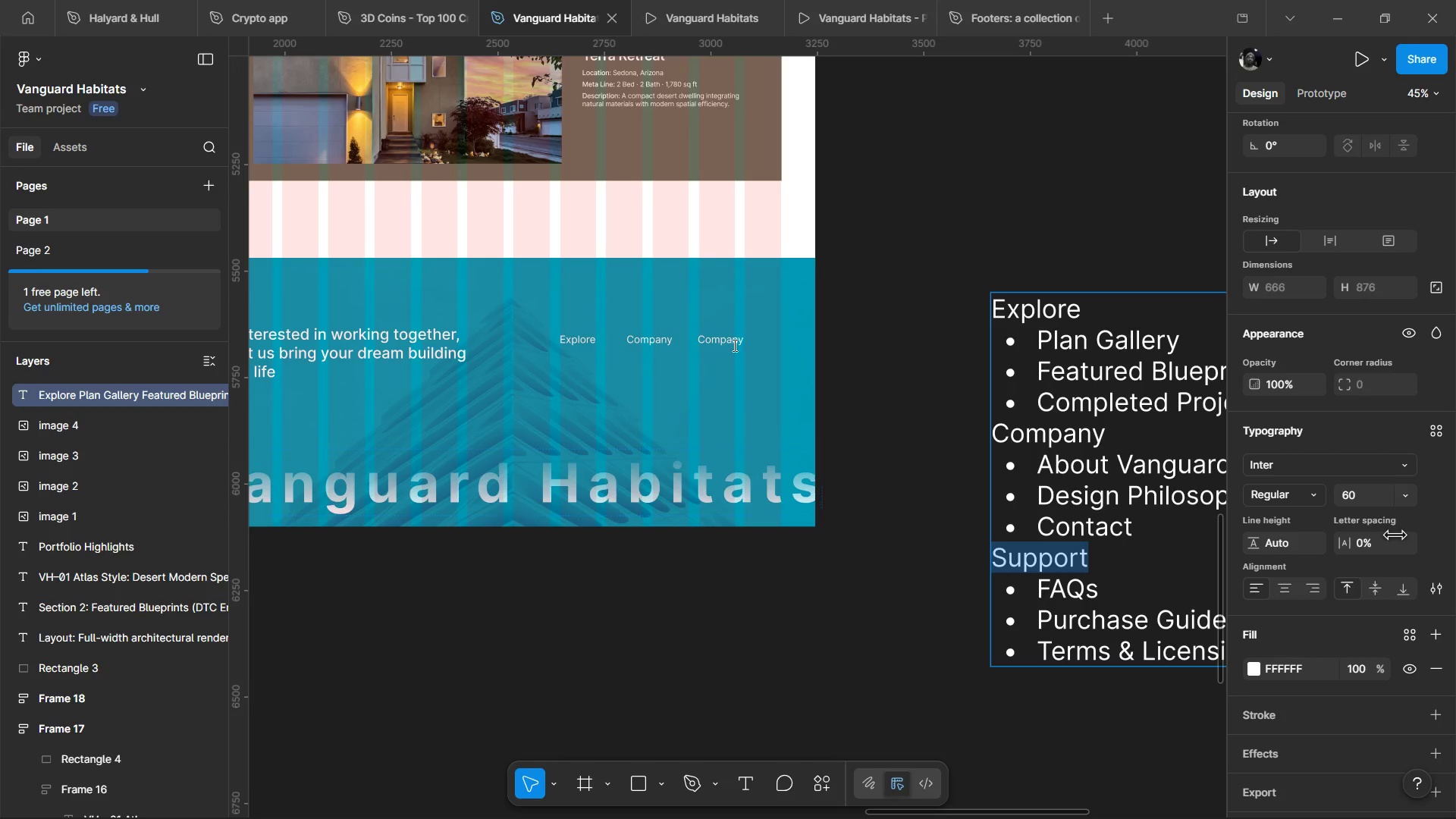 
key(Control+ControlLeft)
 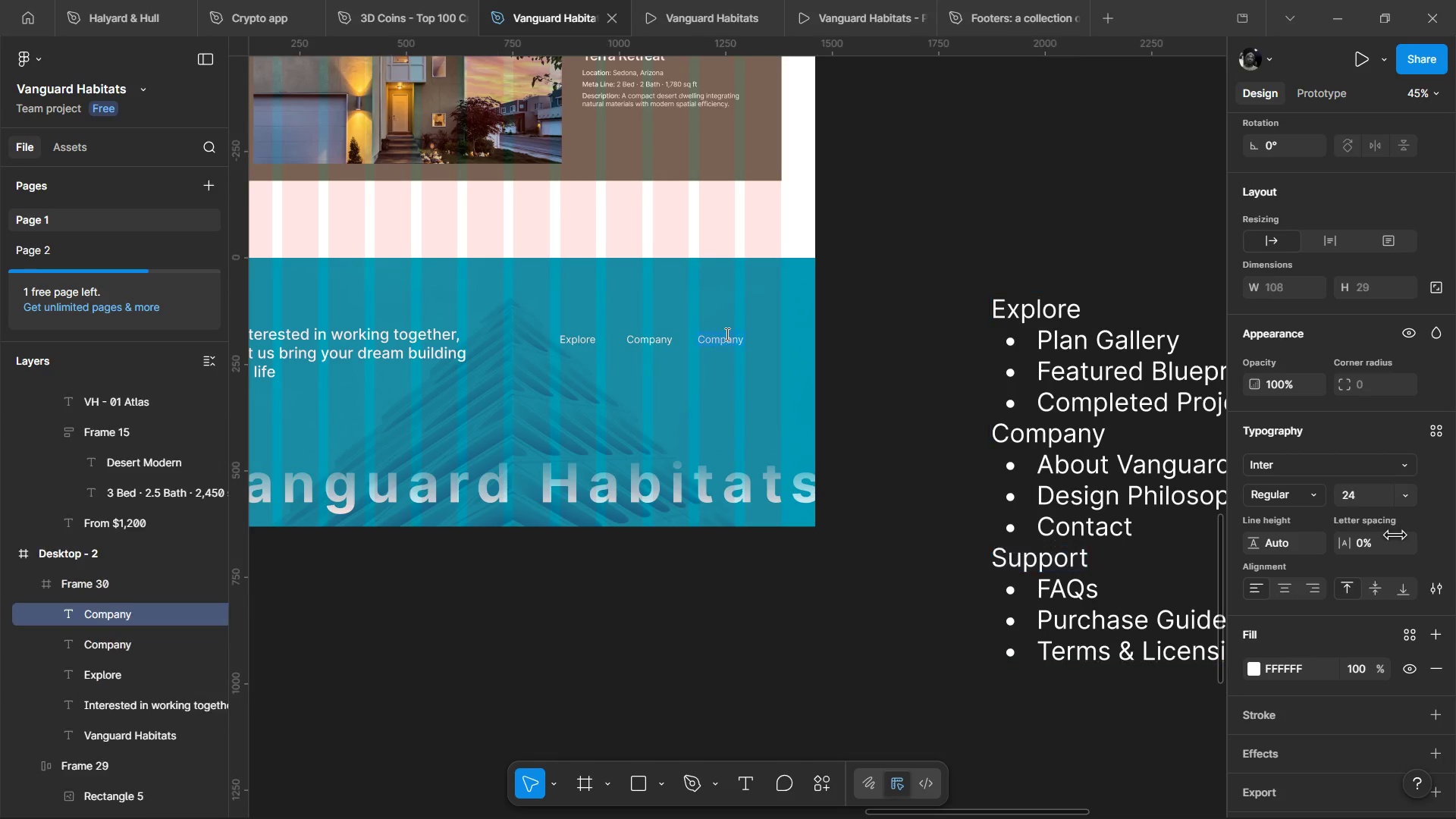 
double_click([726, 334])
 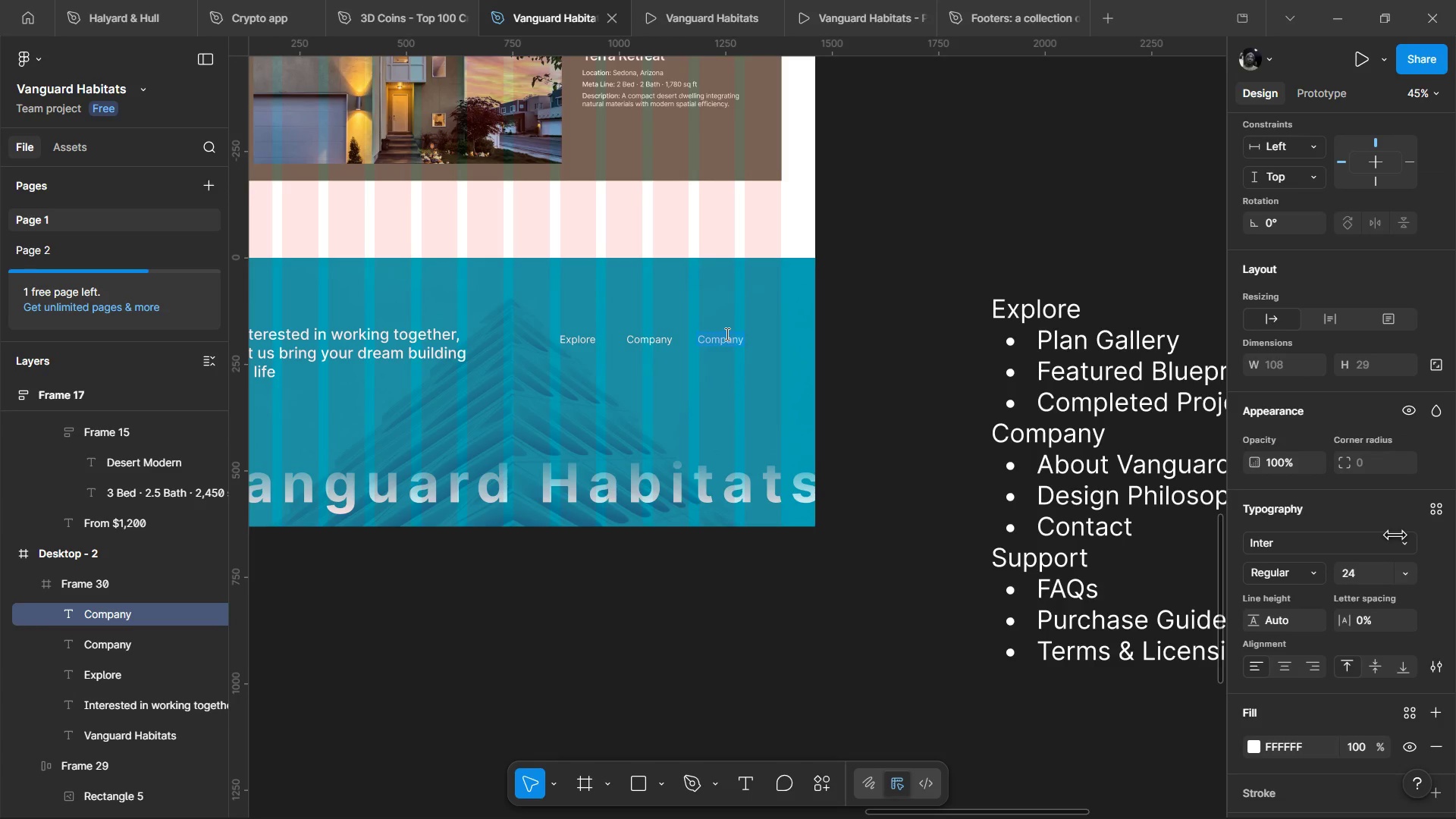 
key(Control+Shift+V)
 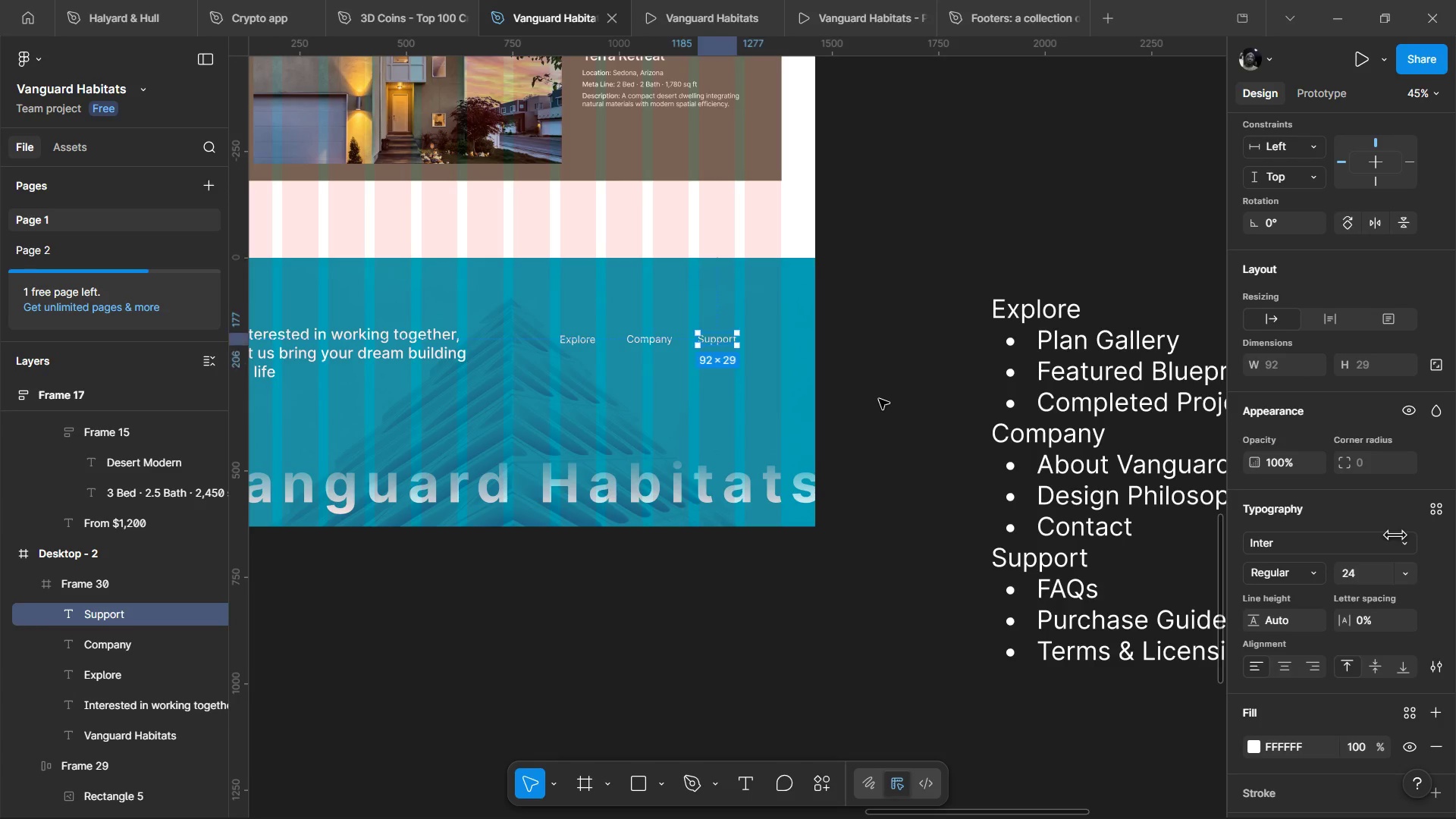 
double_click([879, 399])
 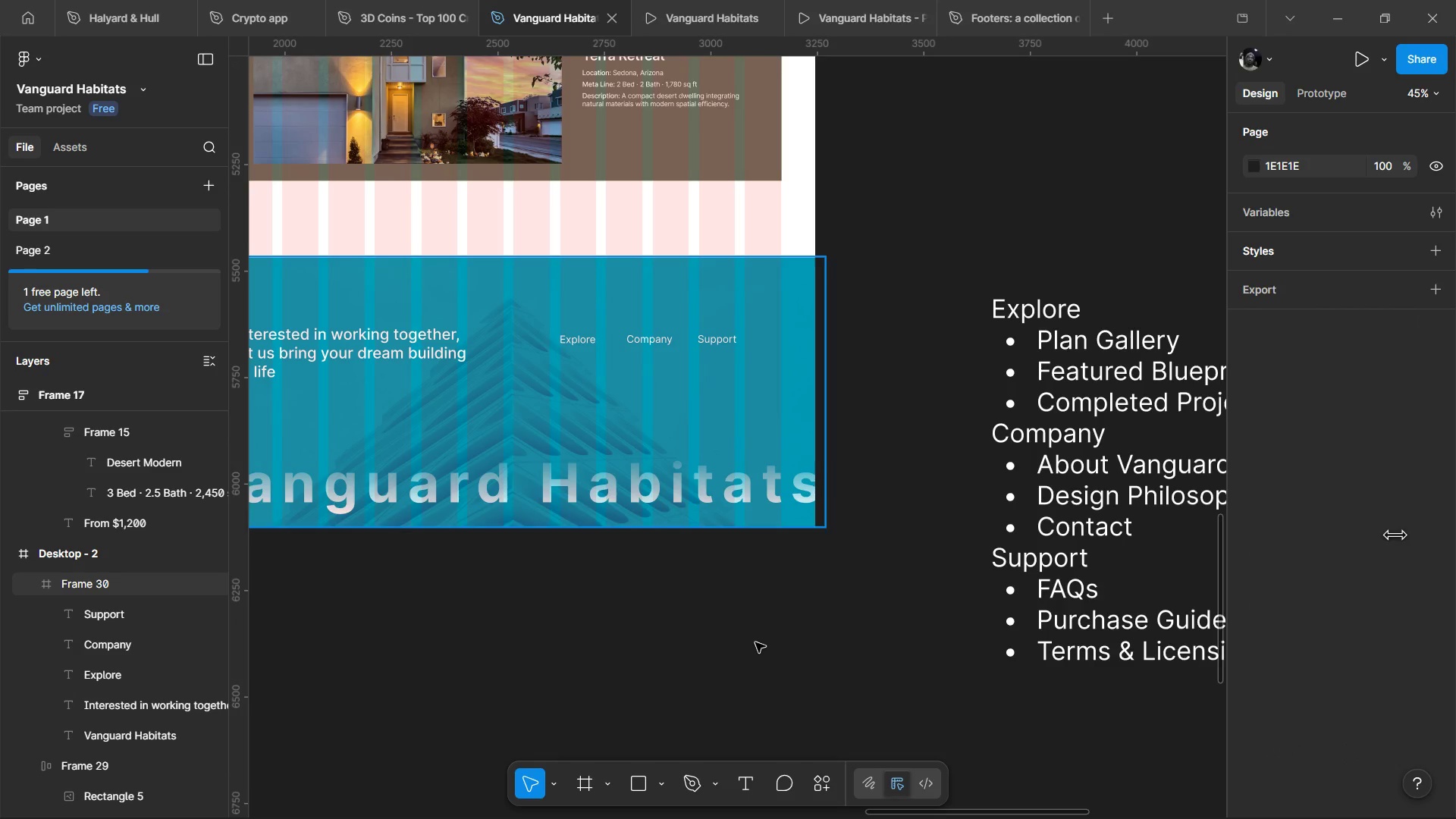 
left_click([812, 490])
 